 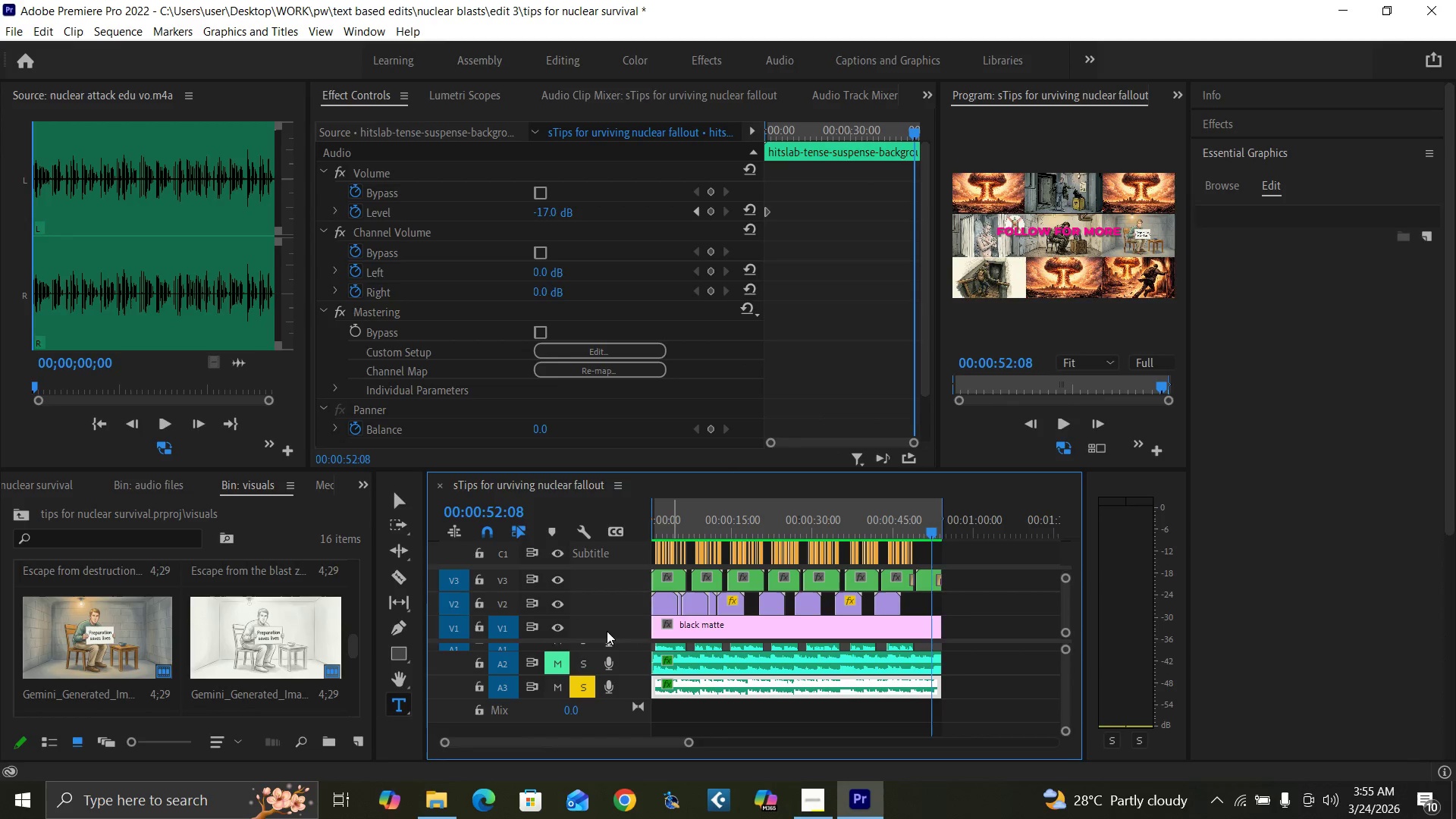 
key(Space)
 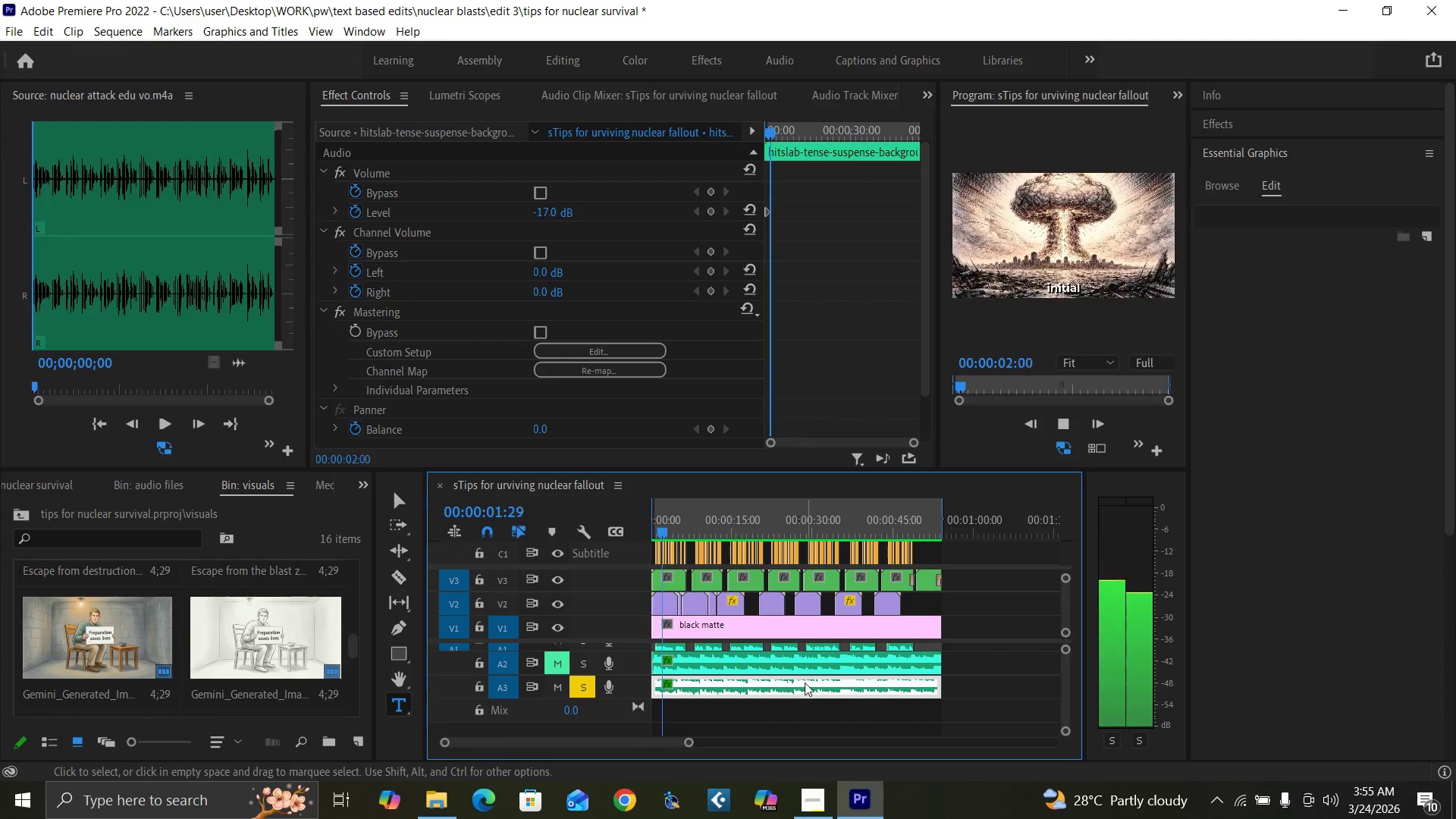 
key(Equal)
 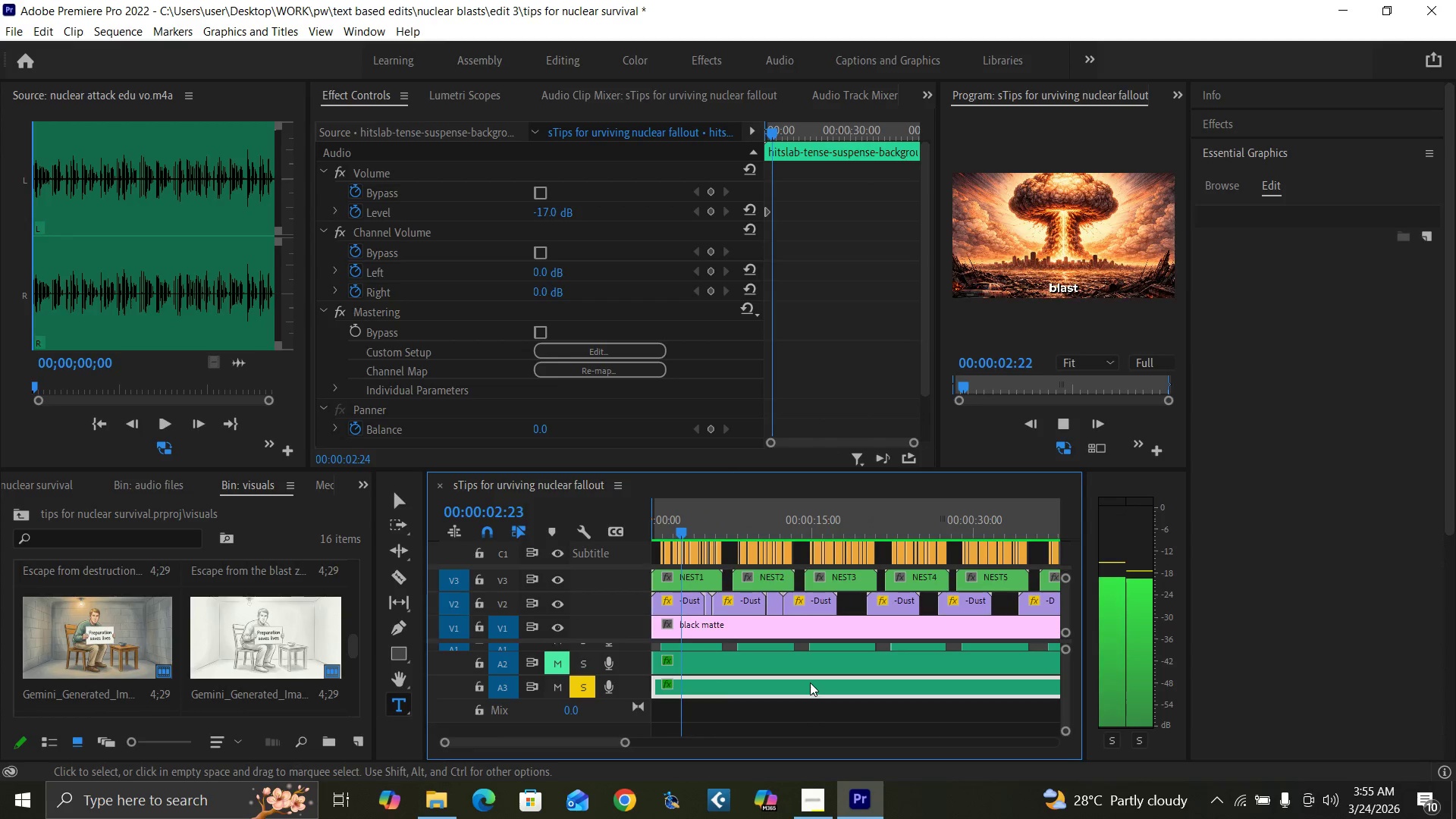 
key(Equal)
 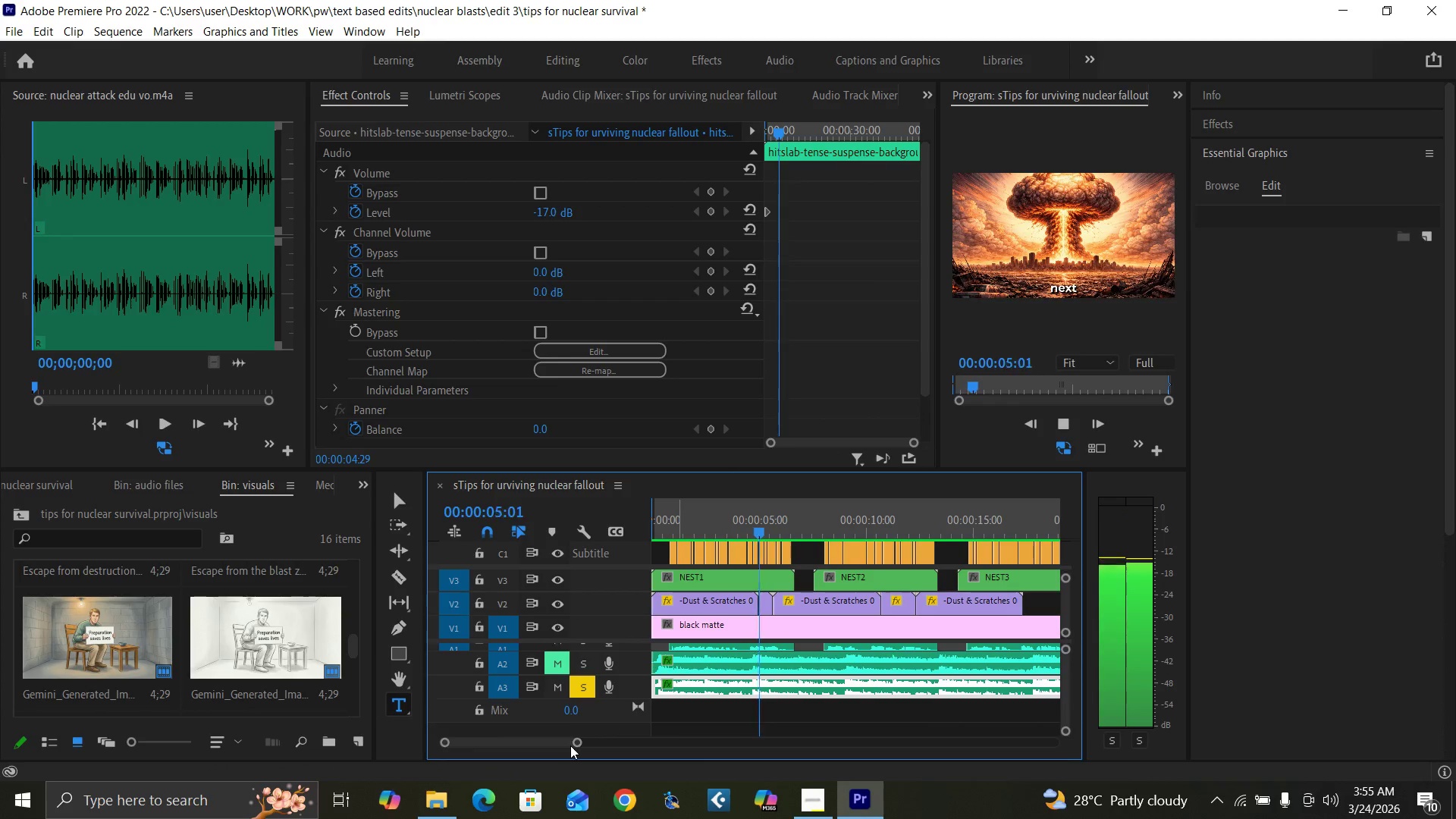 
left_click_drag(start_coordinate=[576, 740], to_coordinate=[679, 777])
 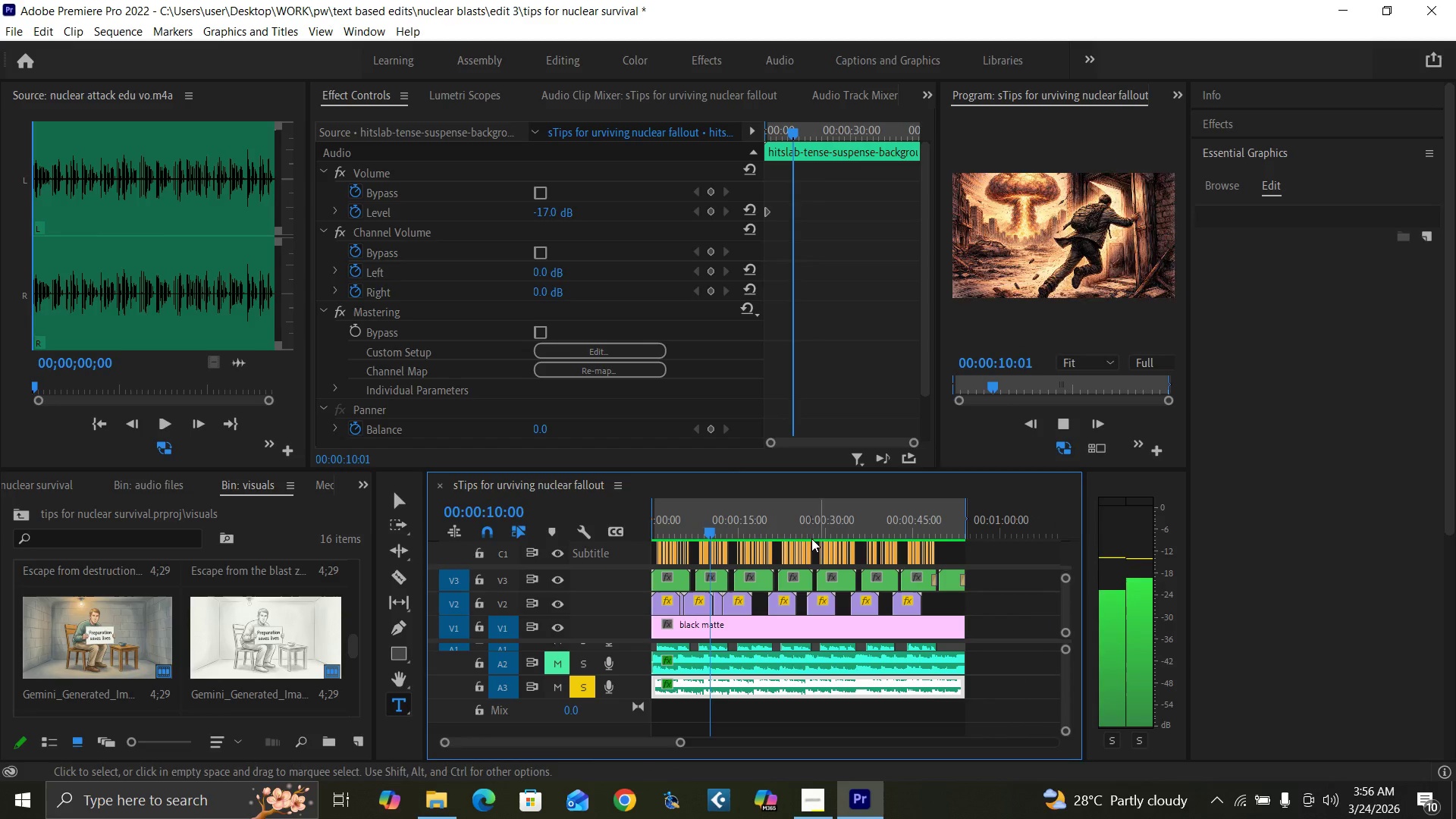 
left_click([809, 529])
 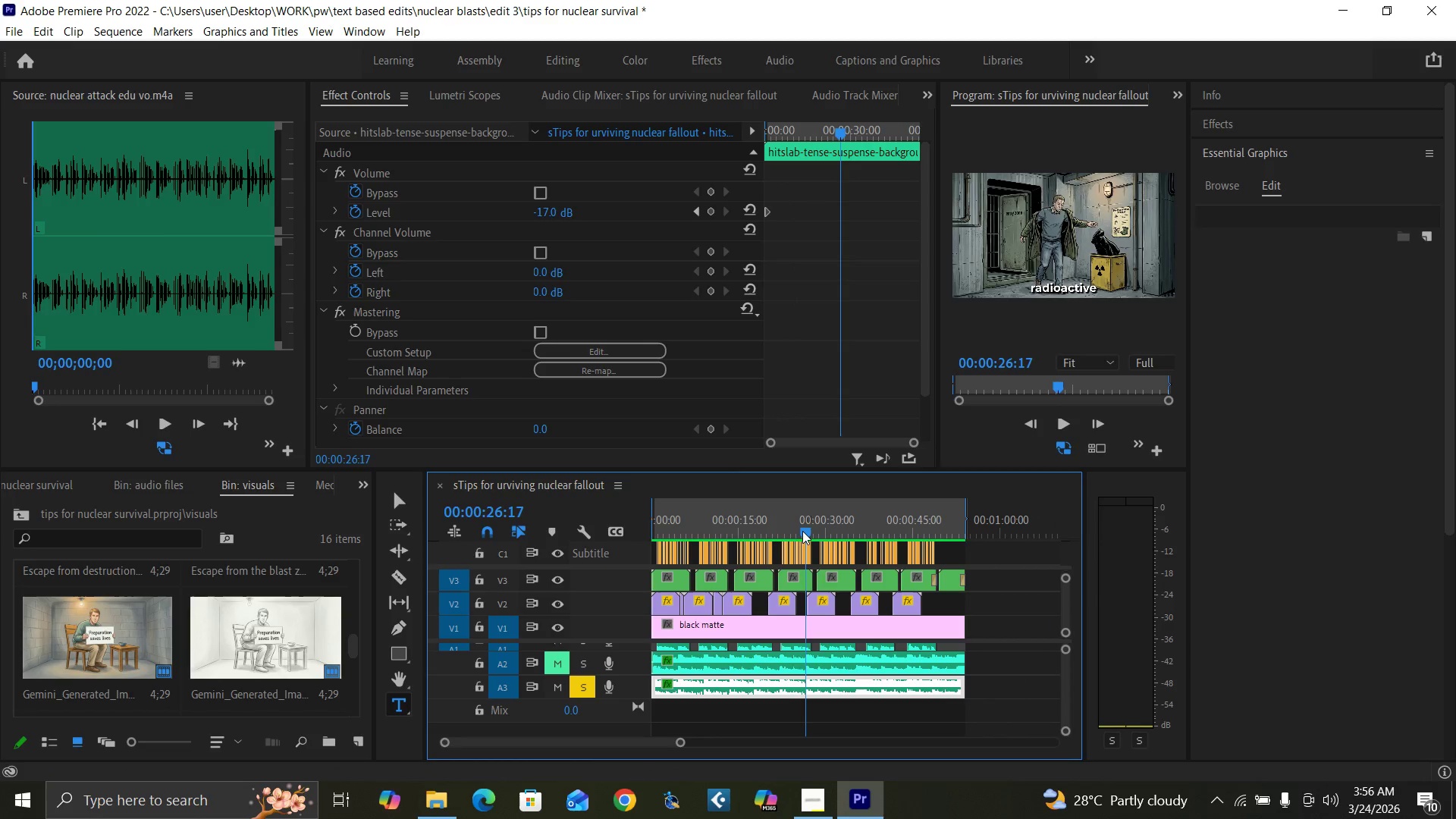 
left_click([802, 531])
 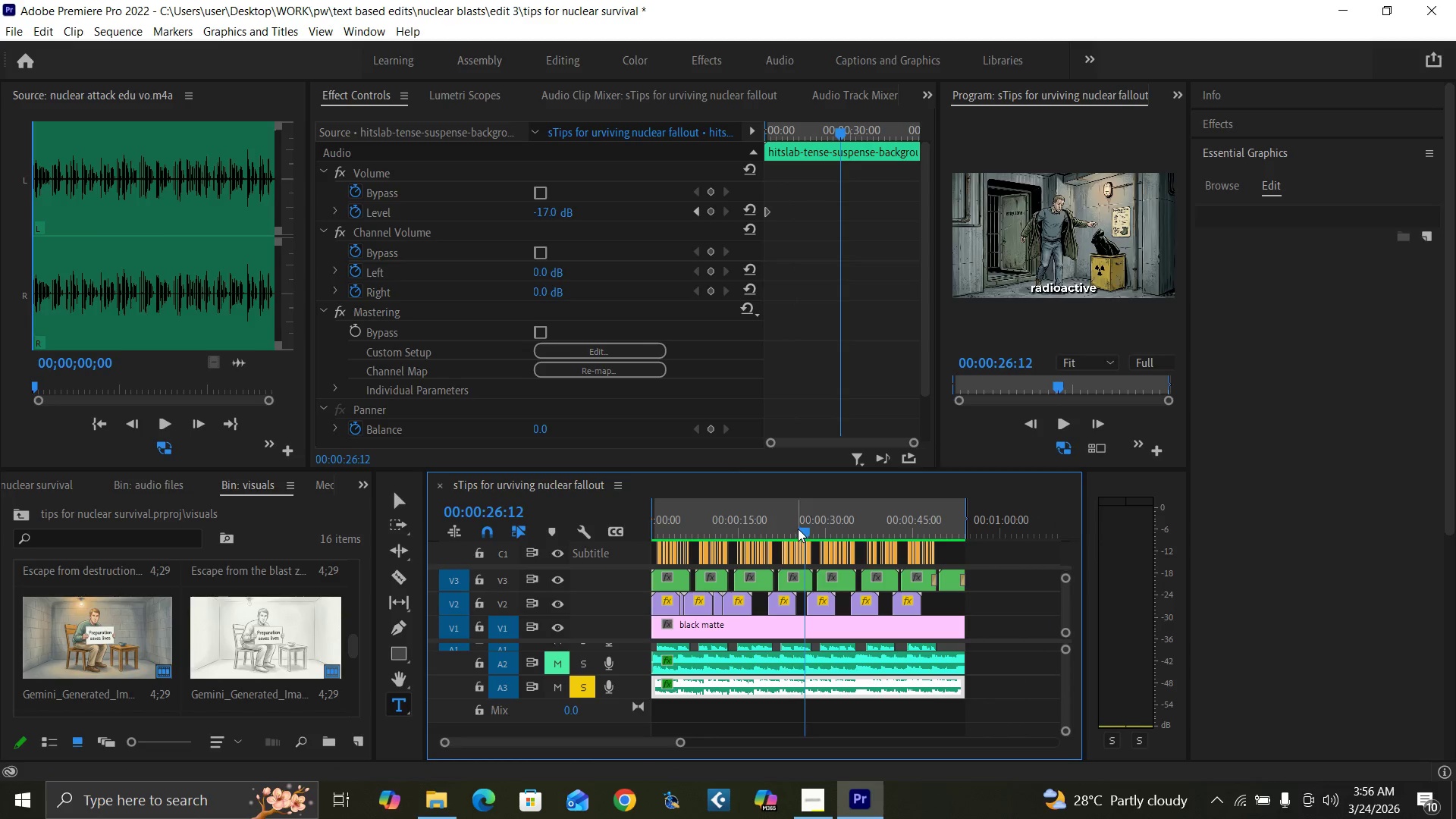 
left_click([798, 529])
 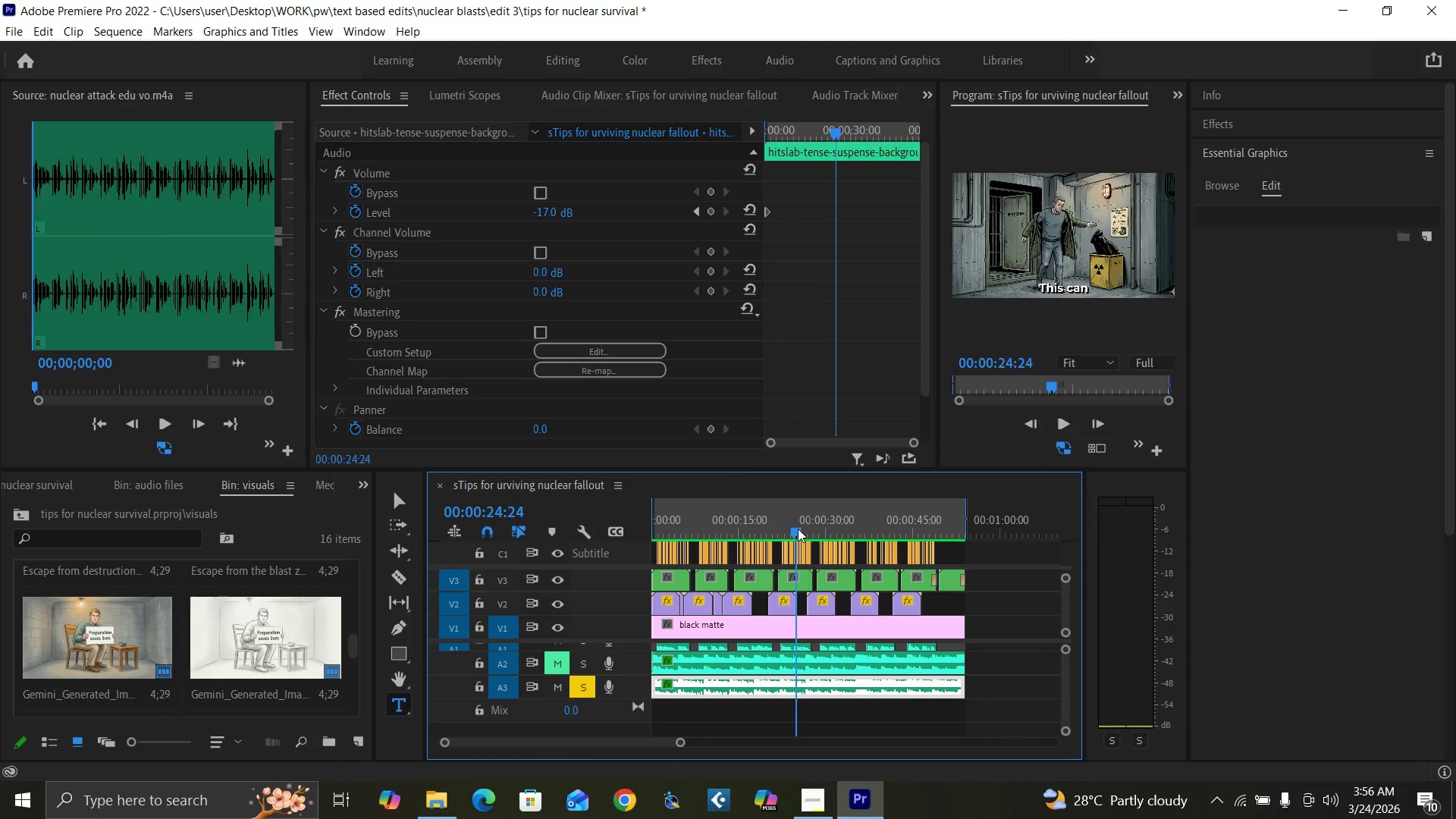 
key(Space)
 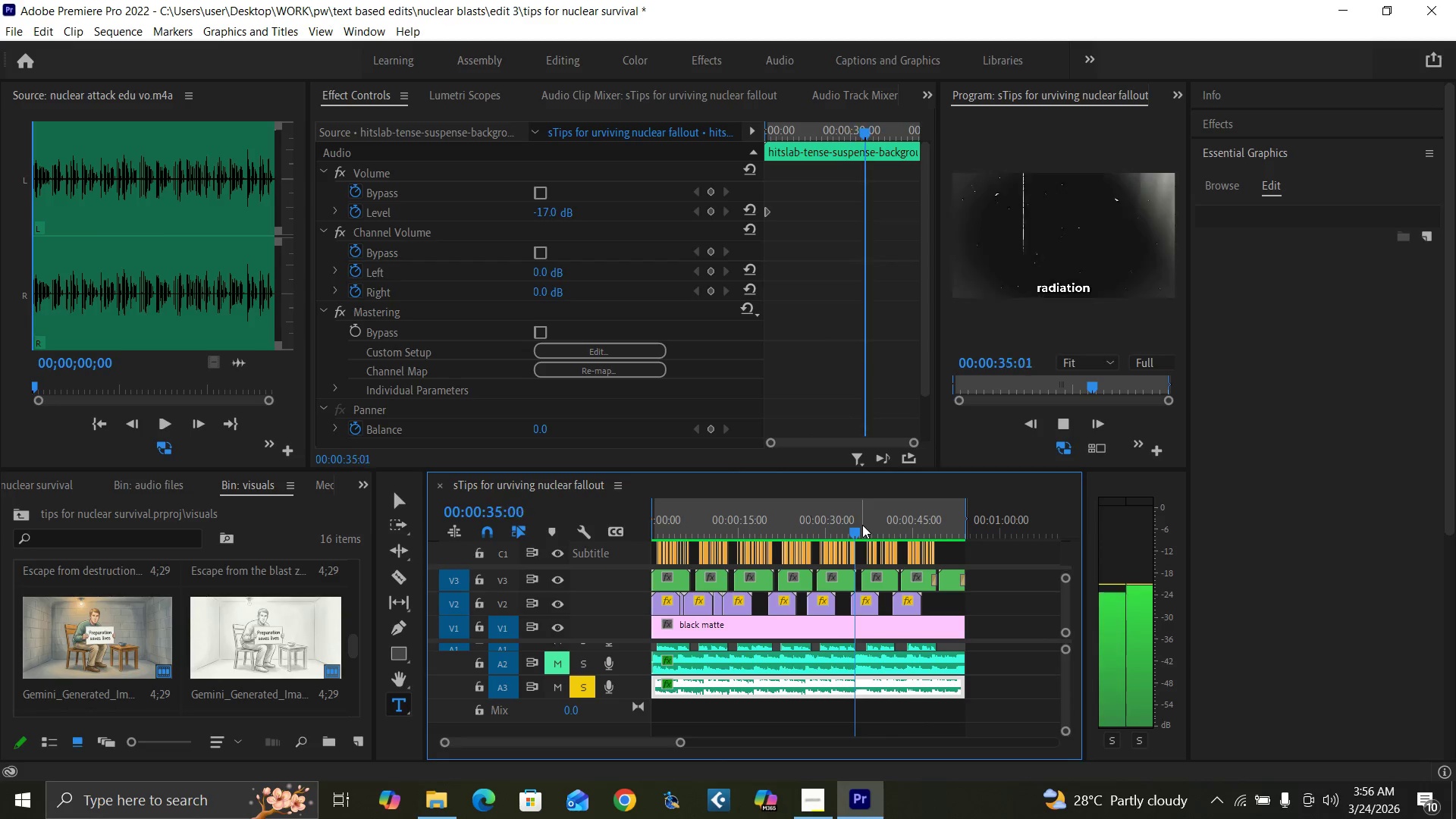 
wait(15.41)
 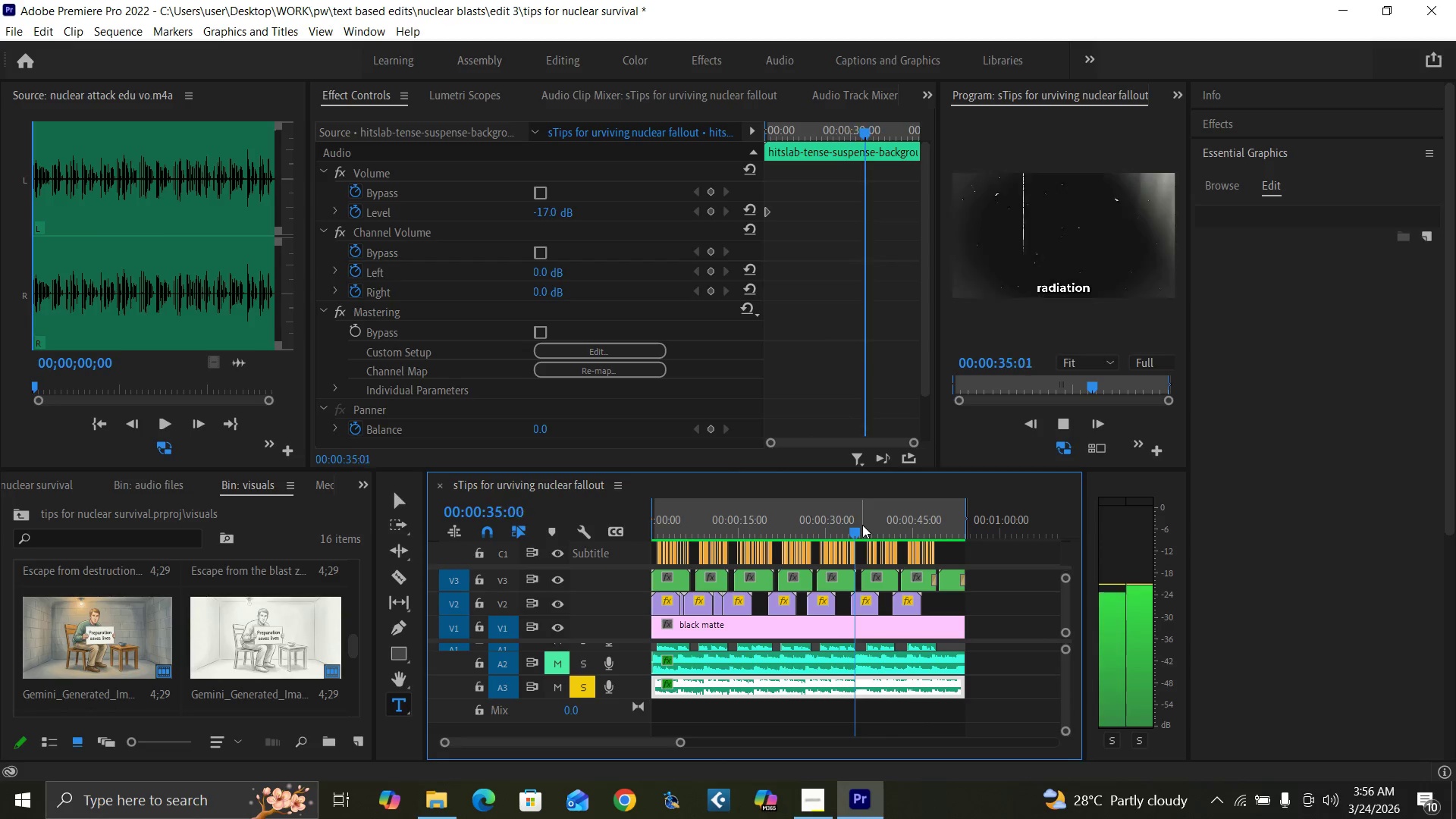 
left_click([583, 686])
 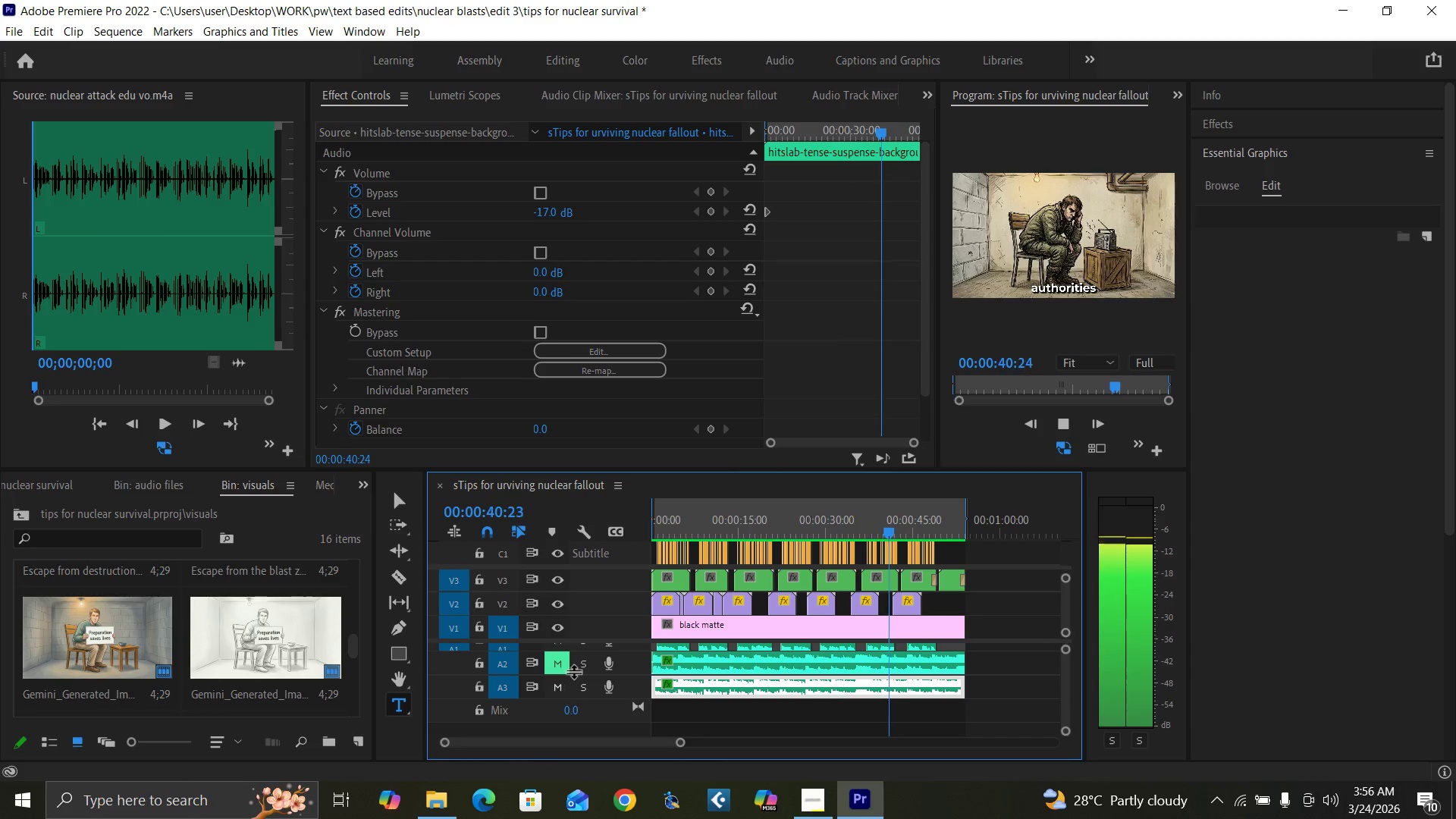 
left_click([580, 665])
 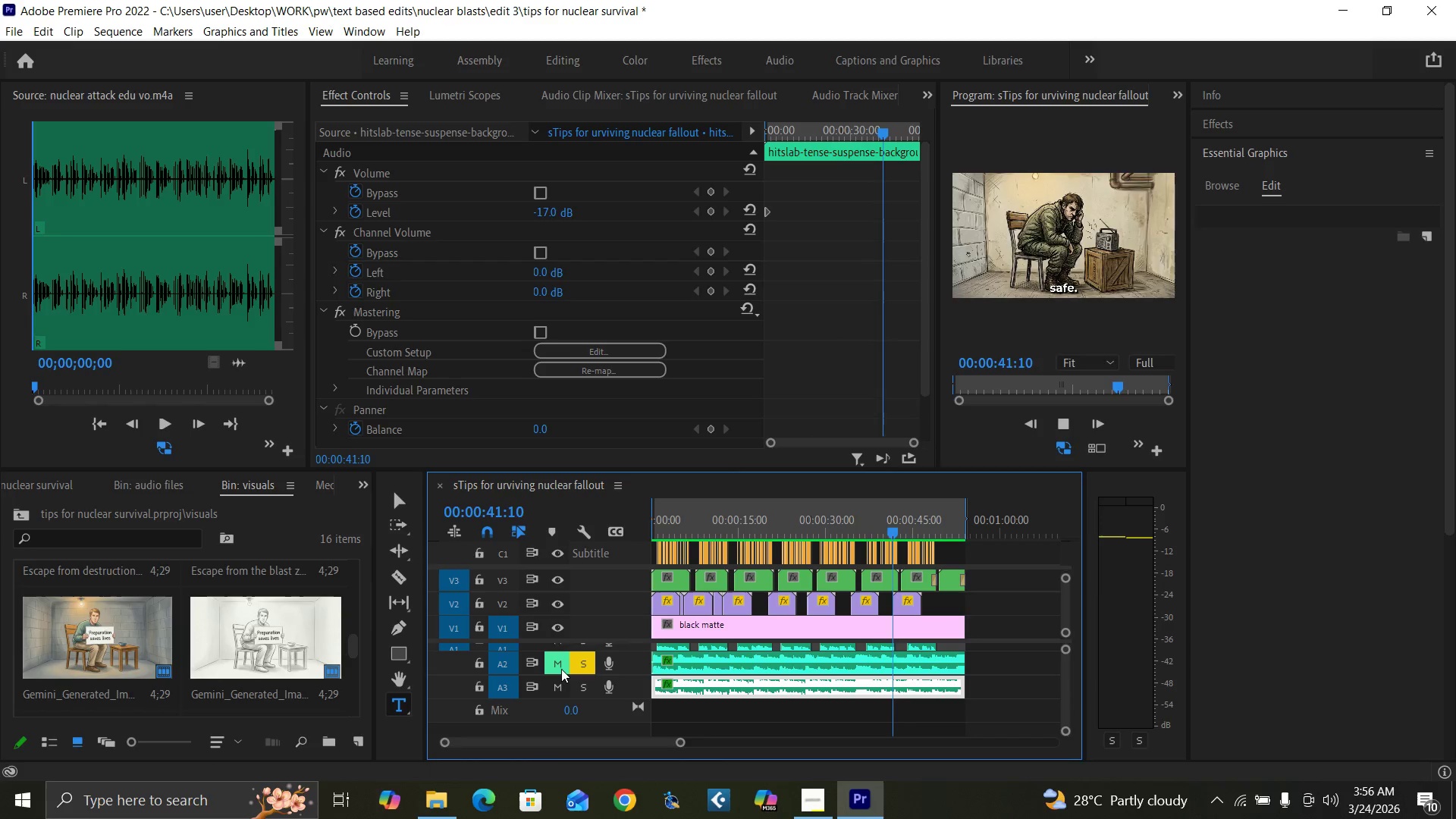 
left_click([560, 669])
 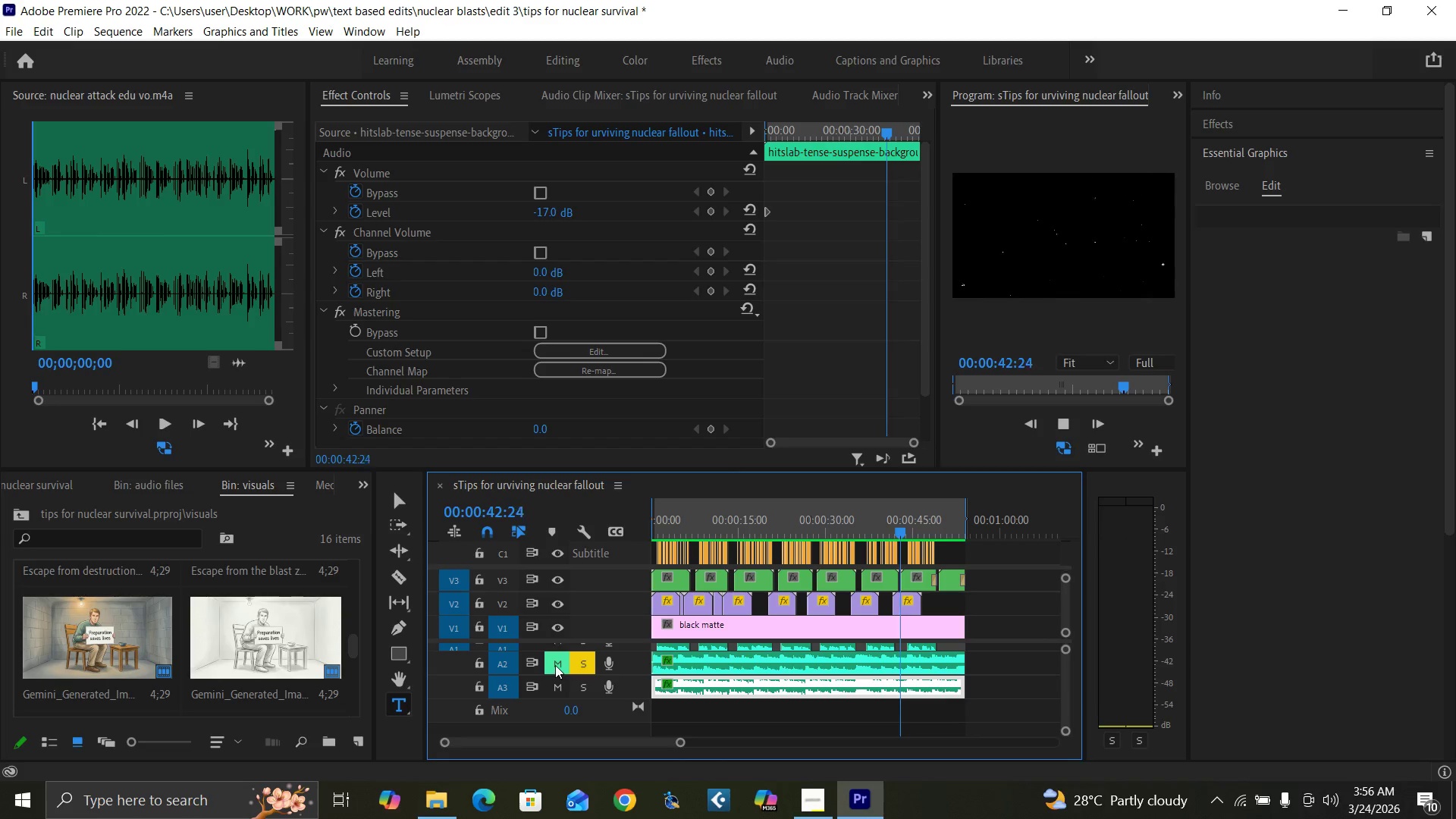 
left_click([551, 661])
 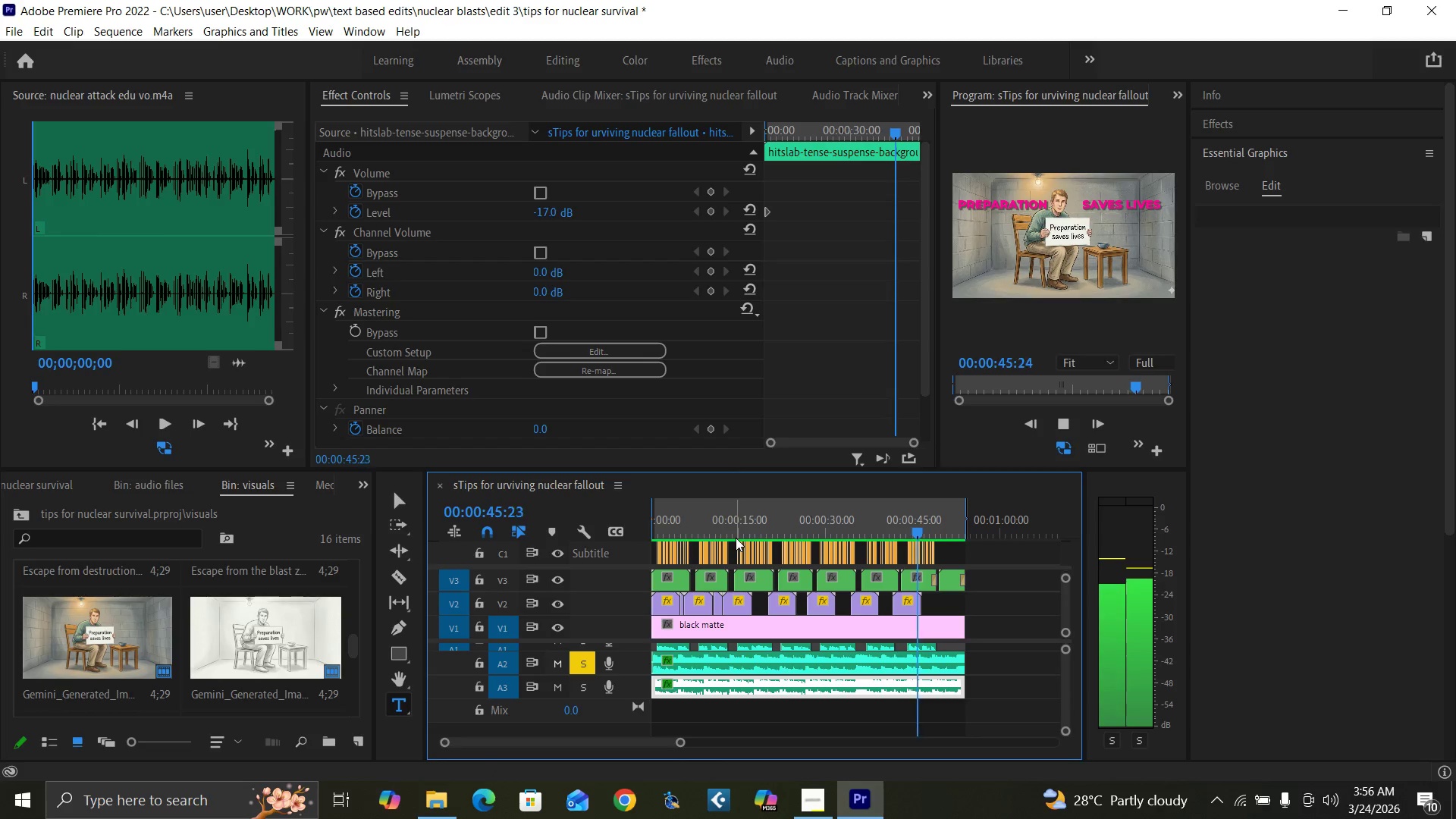 
left_click([720, 534])
 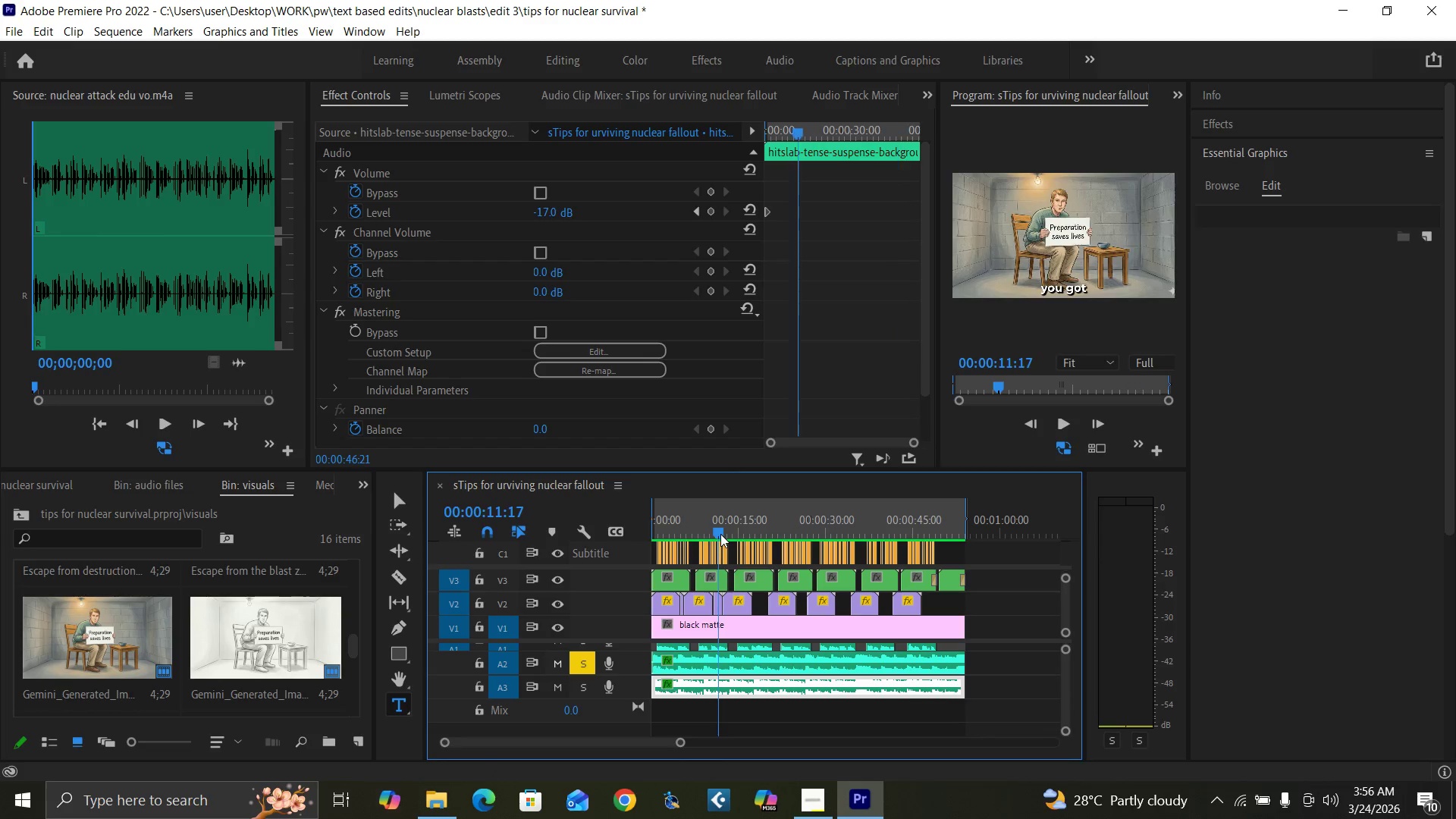 
key(Space)
 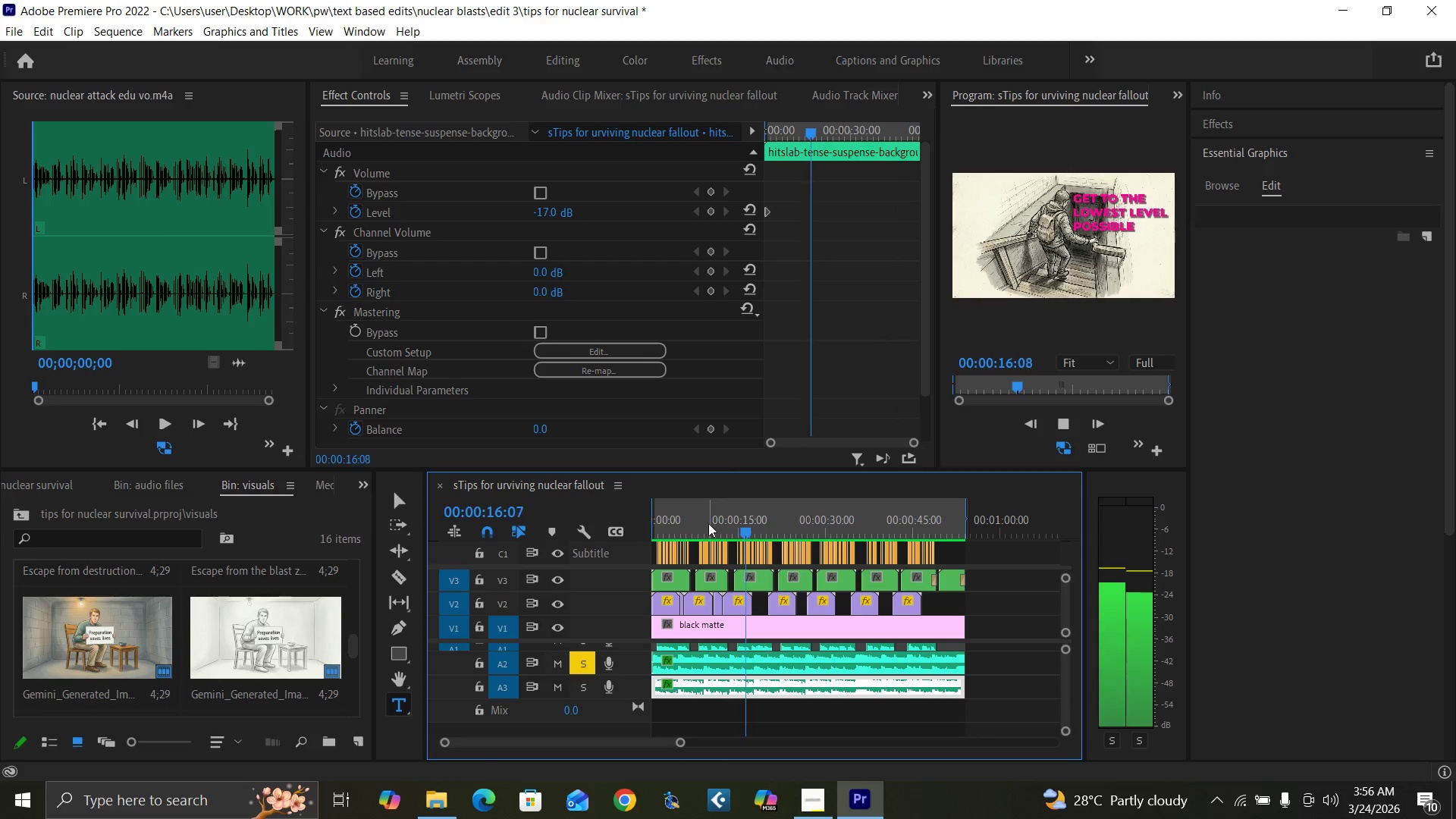 
wait(10.14)
 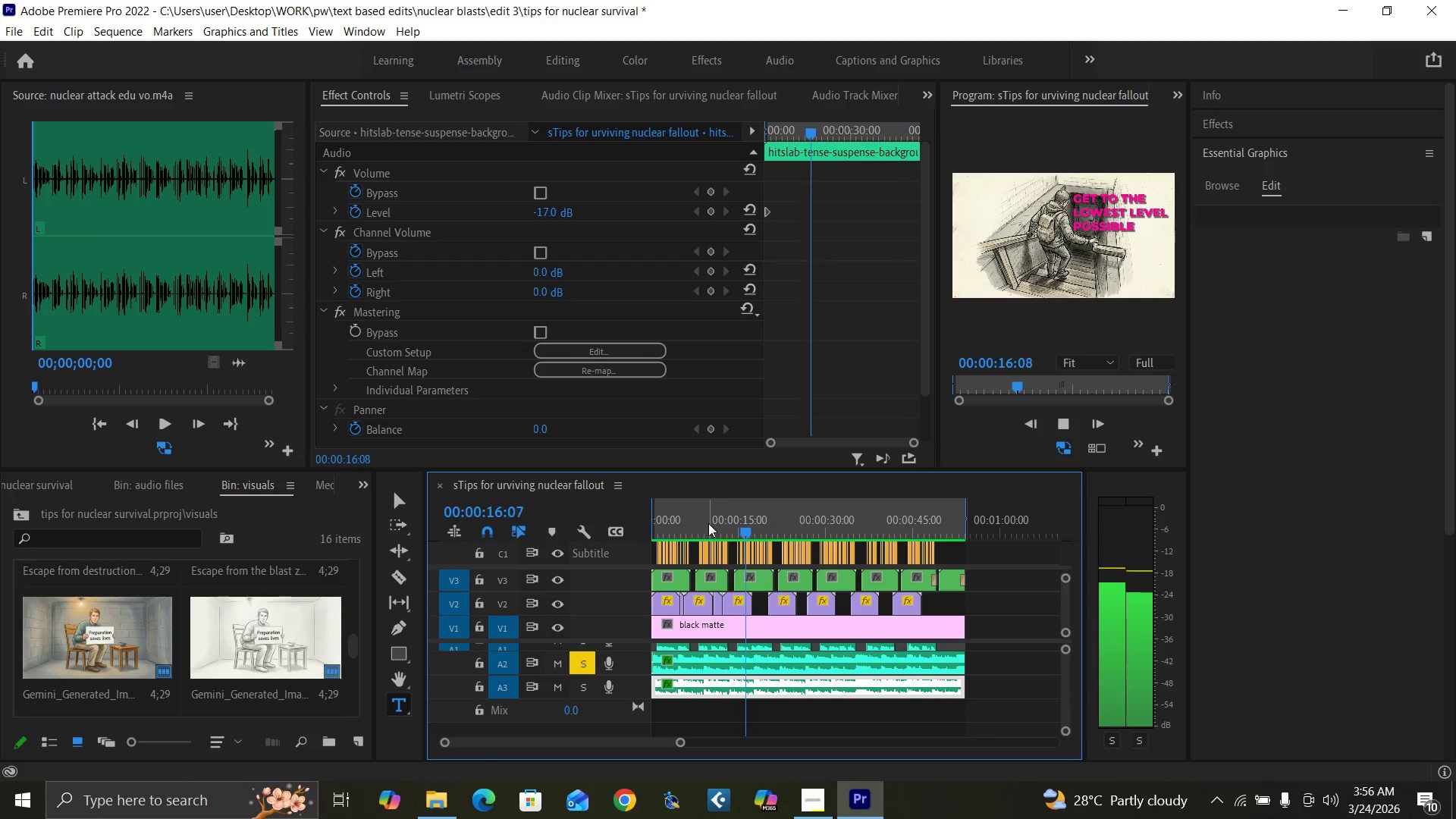 
left_click([786, 657])
 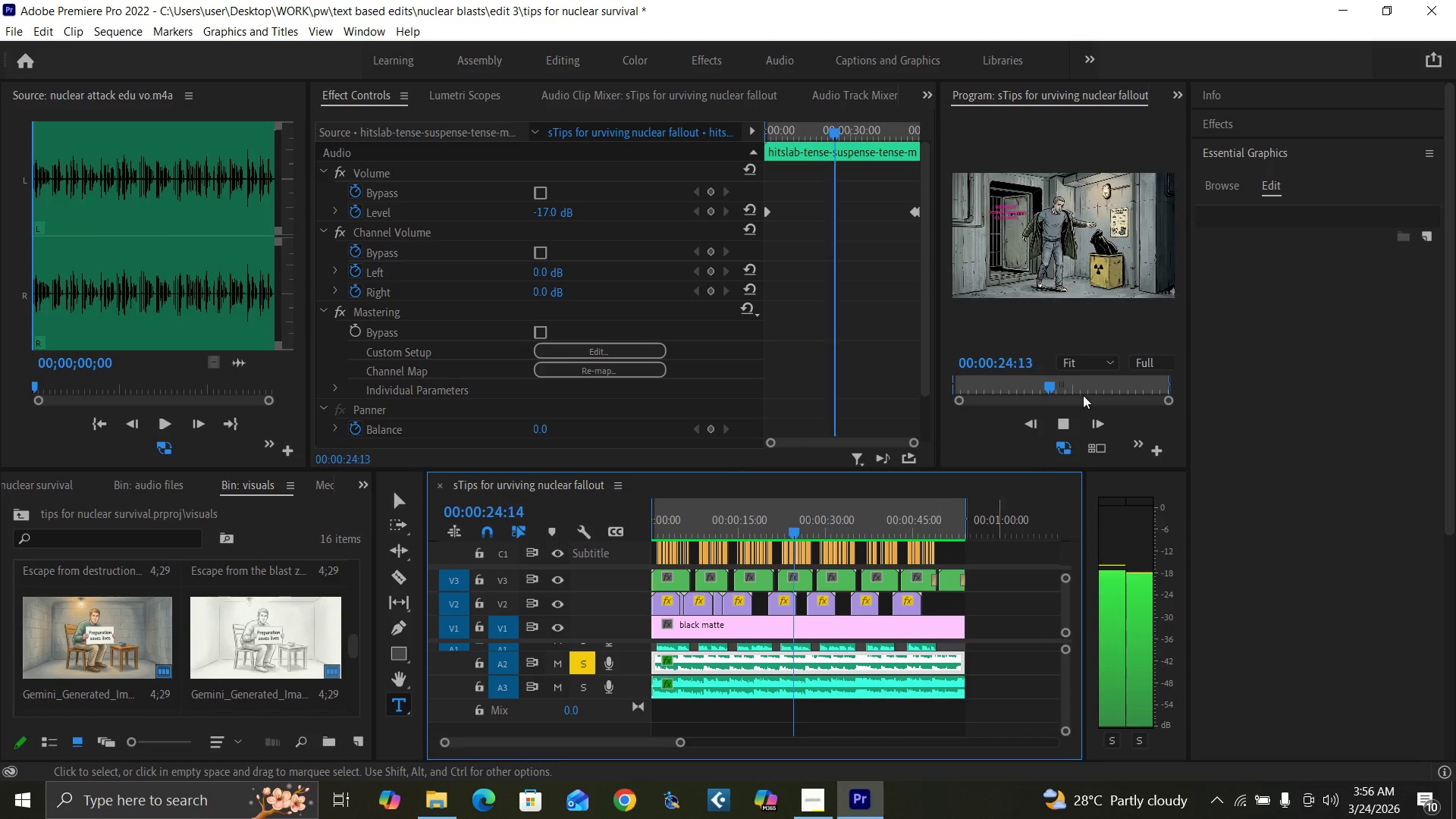 
left_click([1262, 146])
 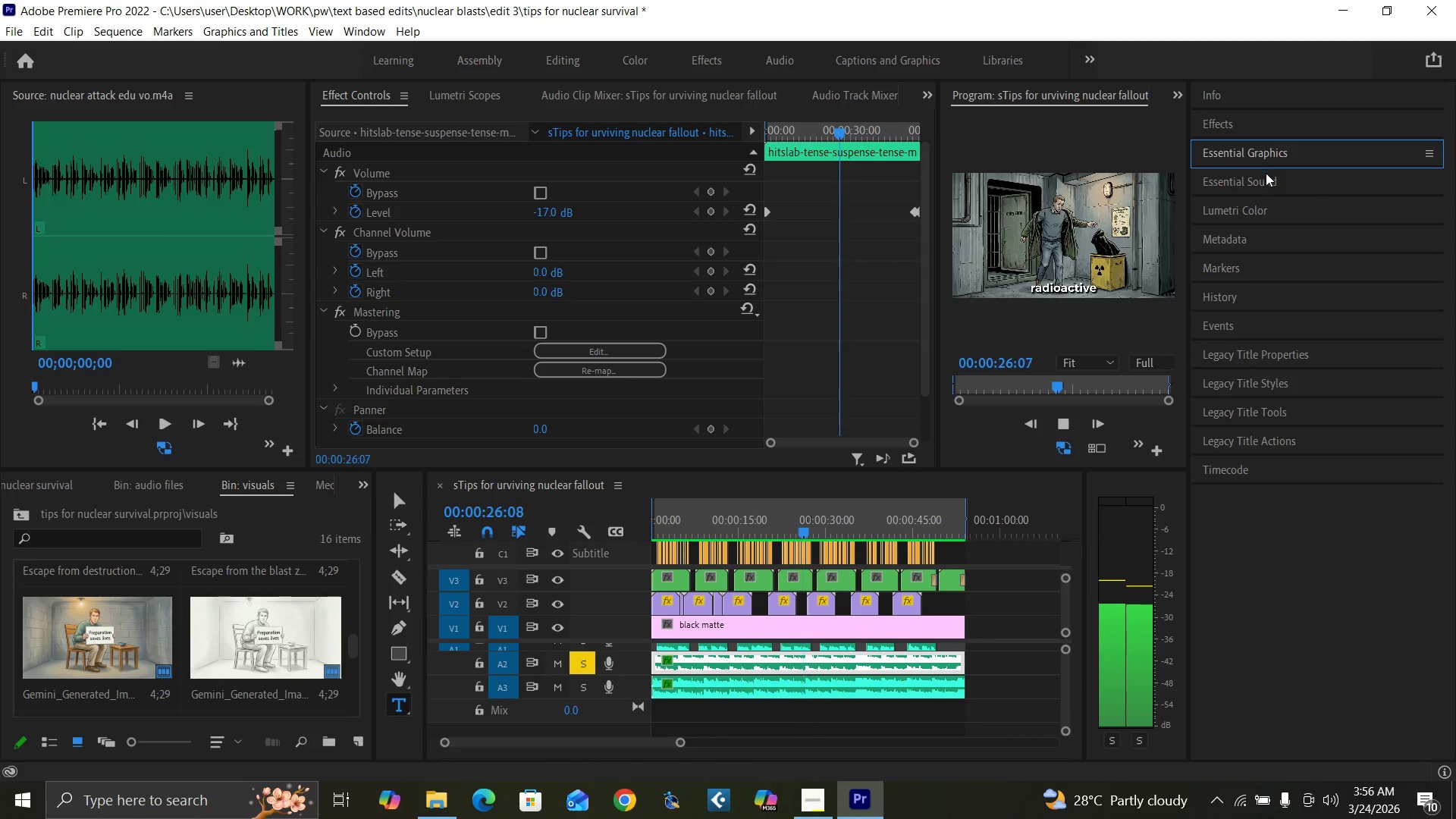 
left_click([1269, 175])
 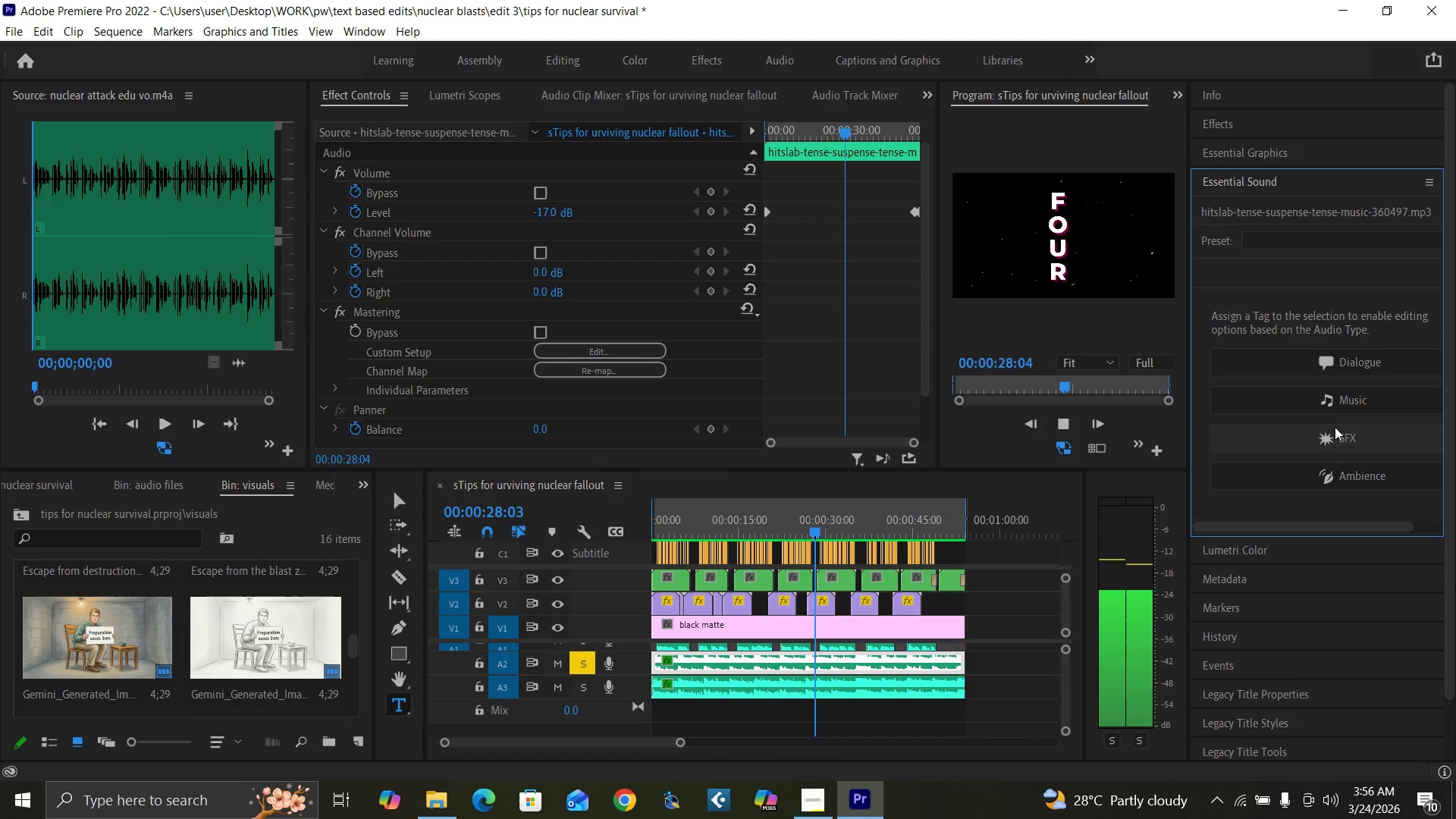 
left_click([1348, 411])
 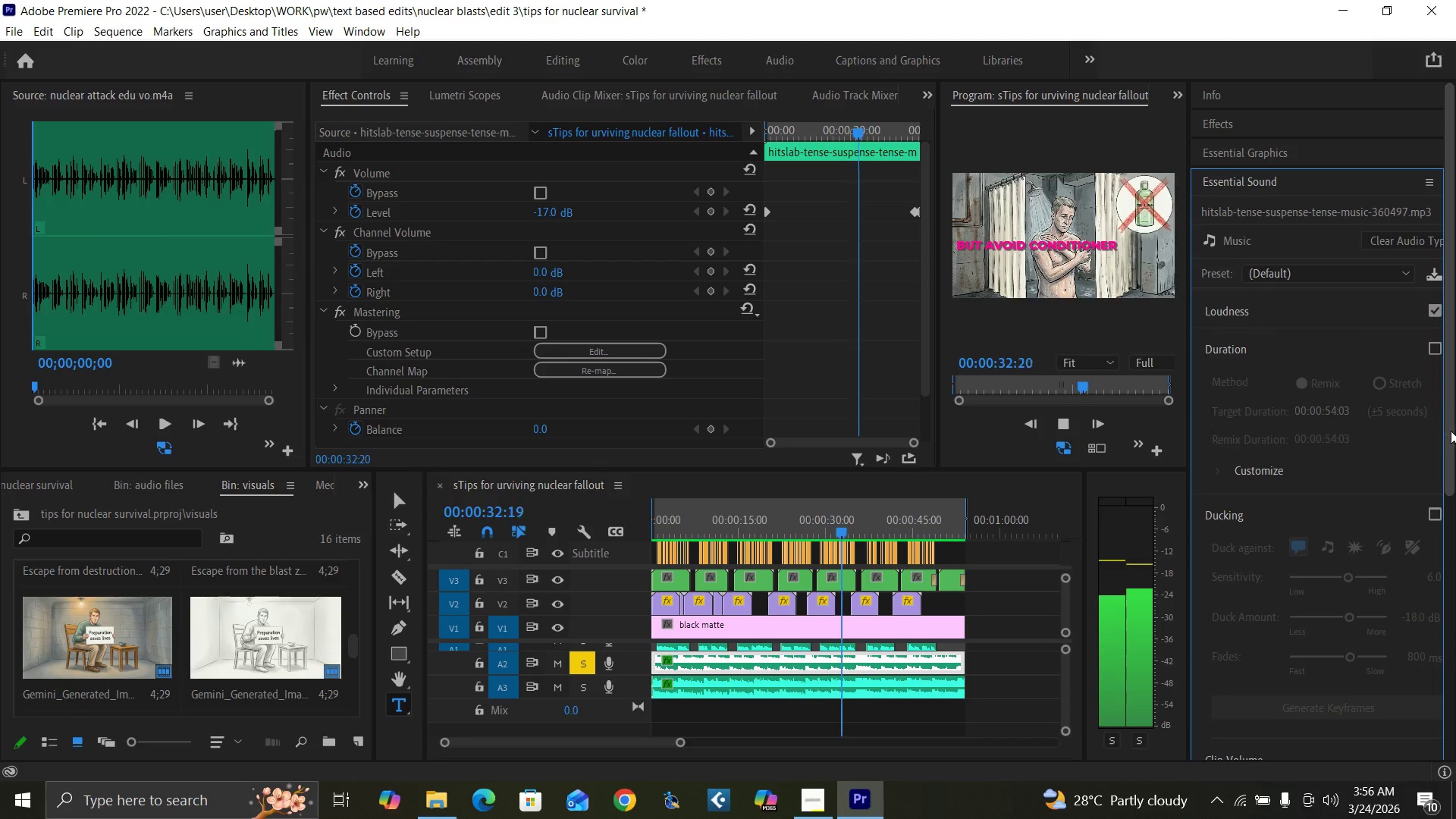 
wait(5.36)
 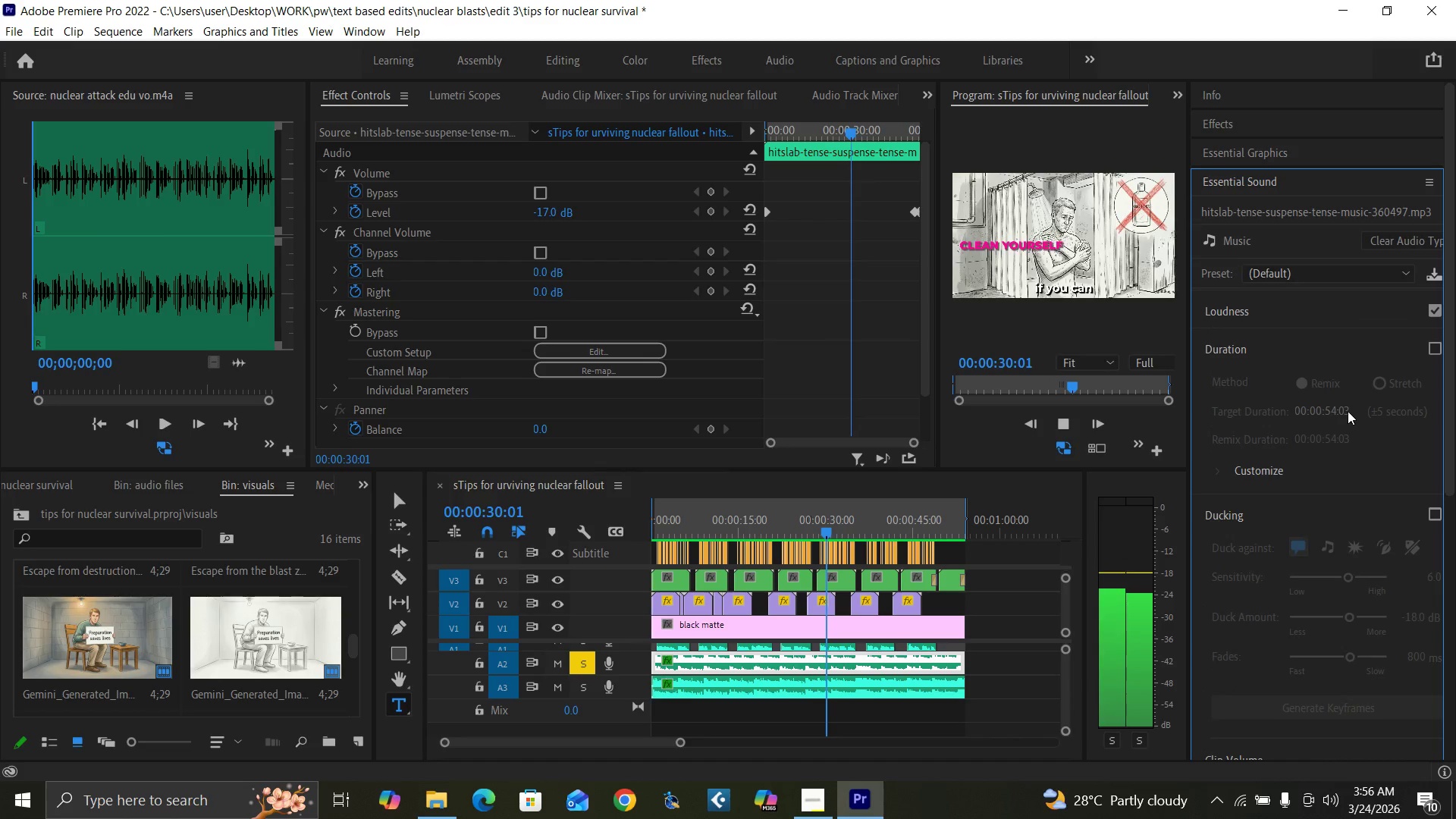 
left_click_drag(start_coordinate=[1452, 435], to_coordinate=[1440, 566])
 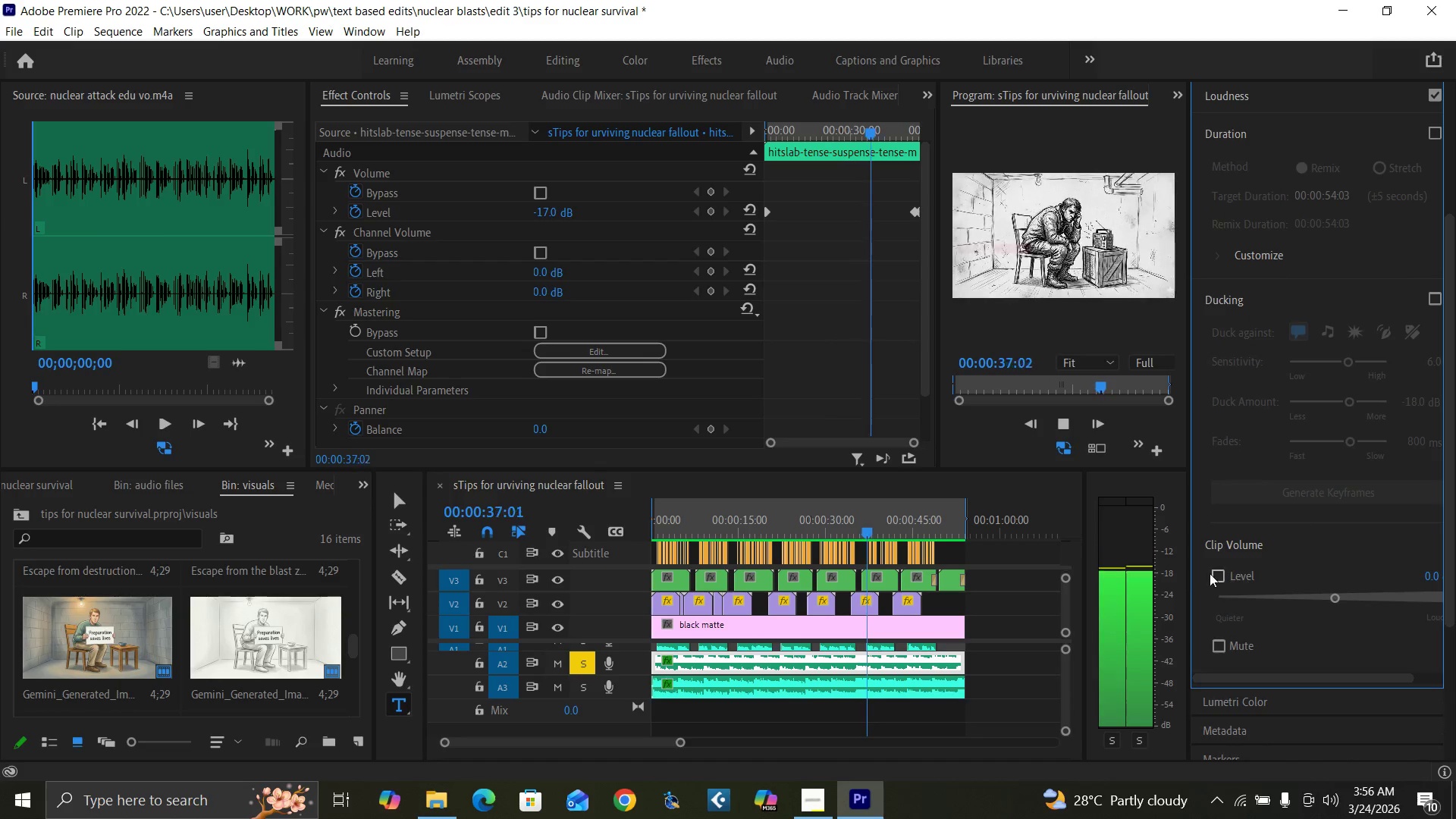 
left_click([1217, 573])
 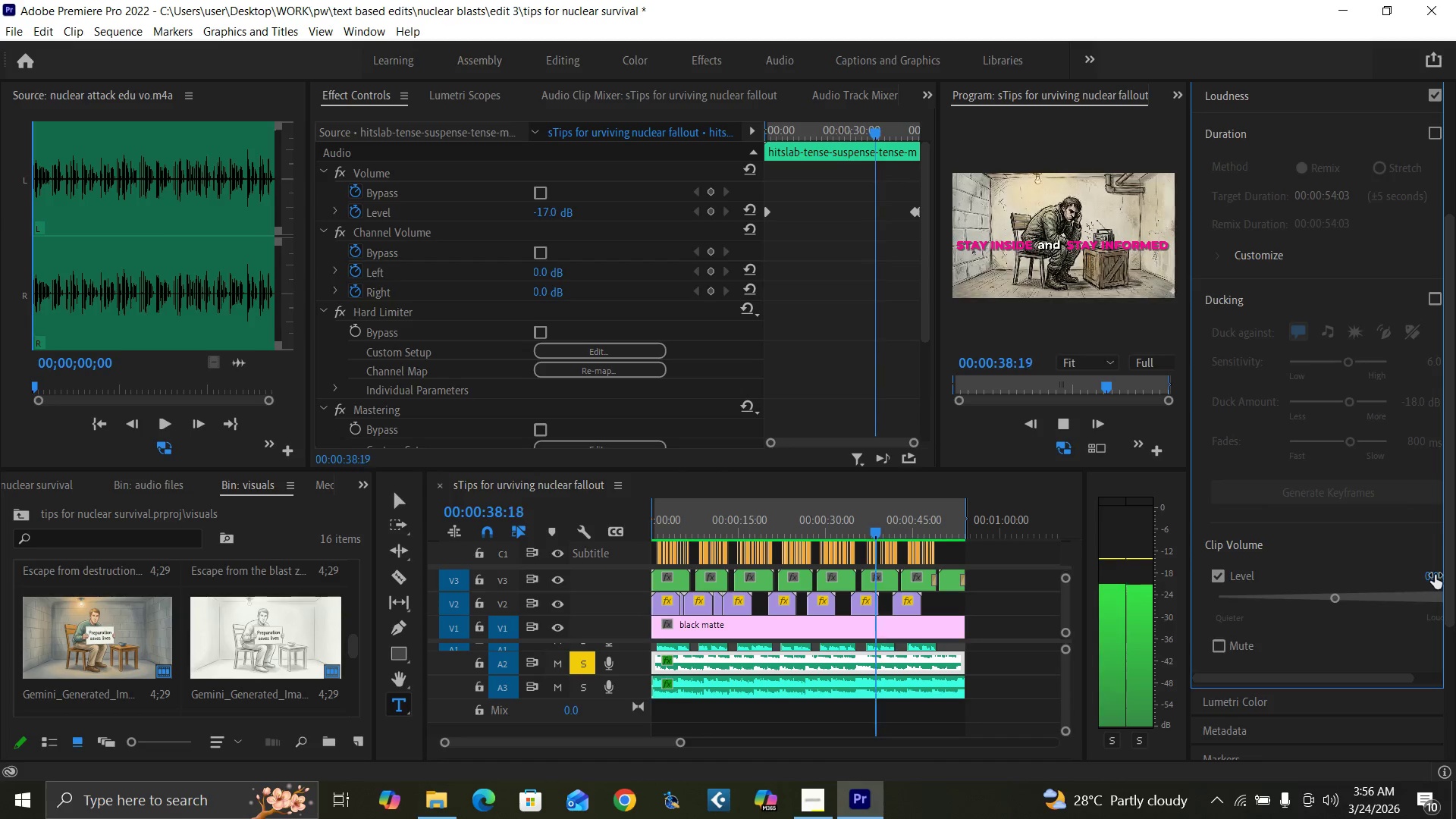 
left_click([1435, 575])
 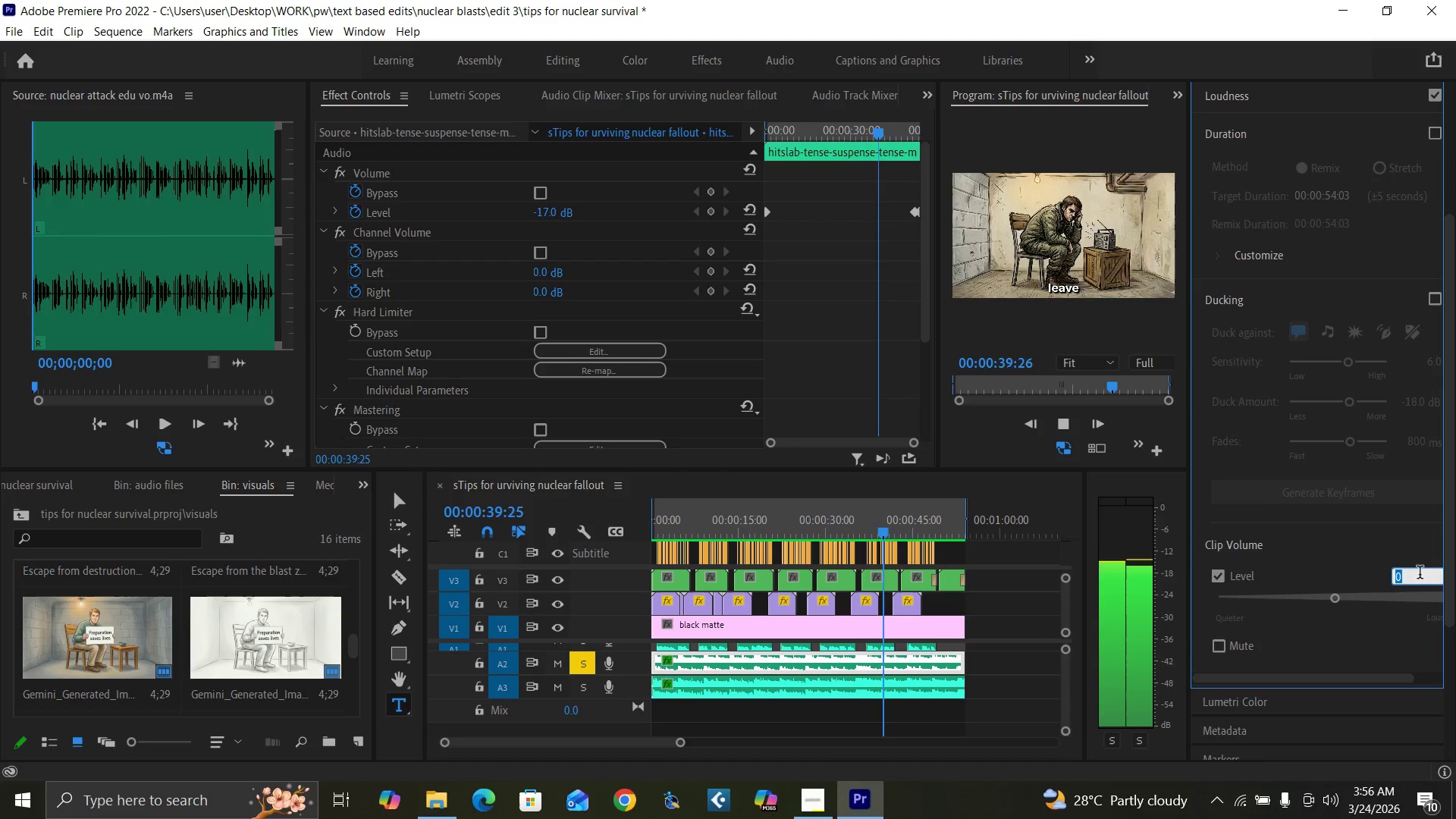 
key(Minus)
 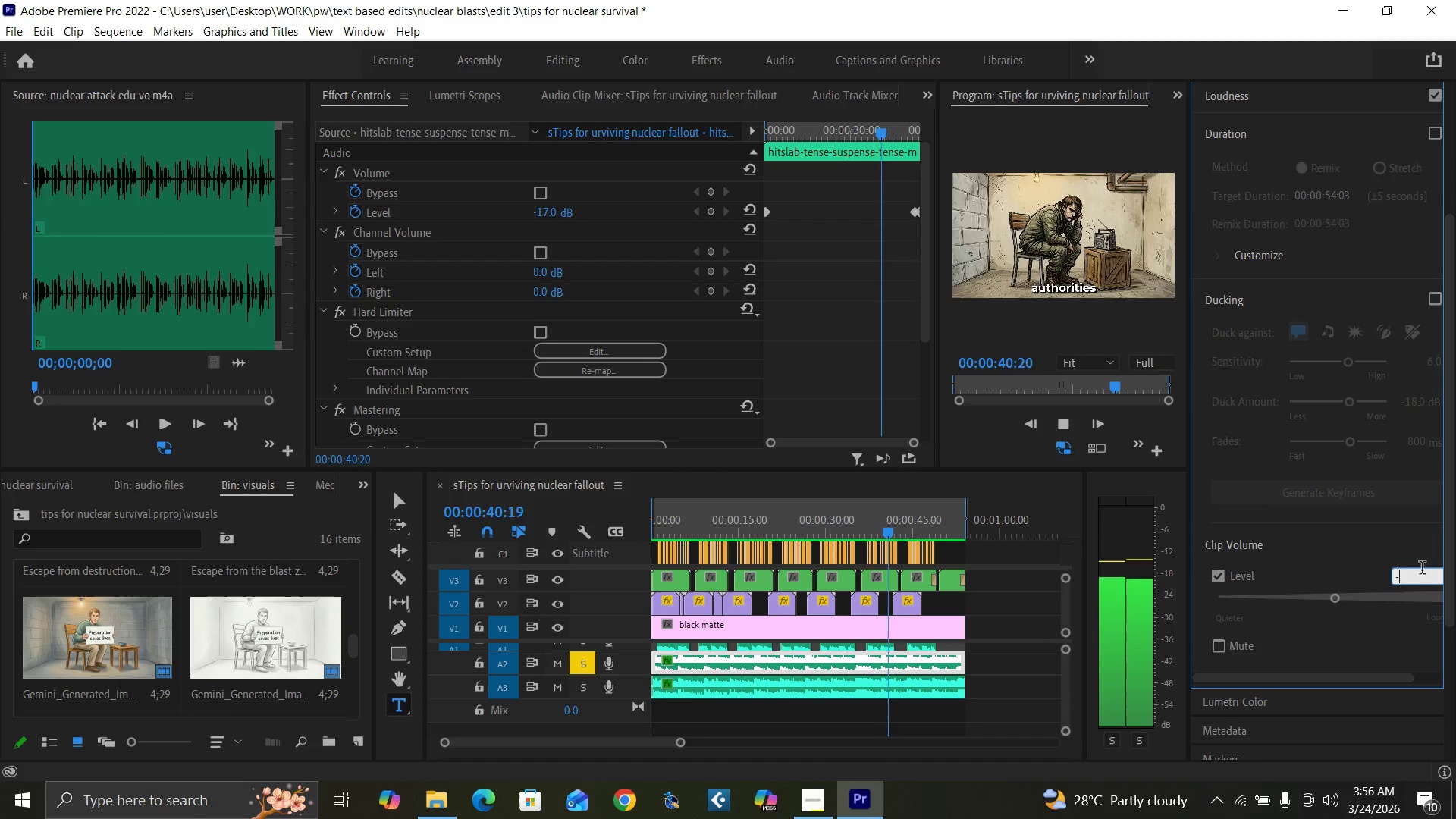 
key(2)
 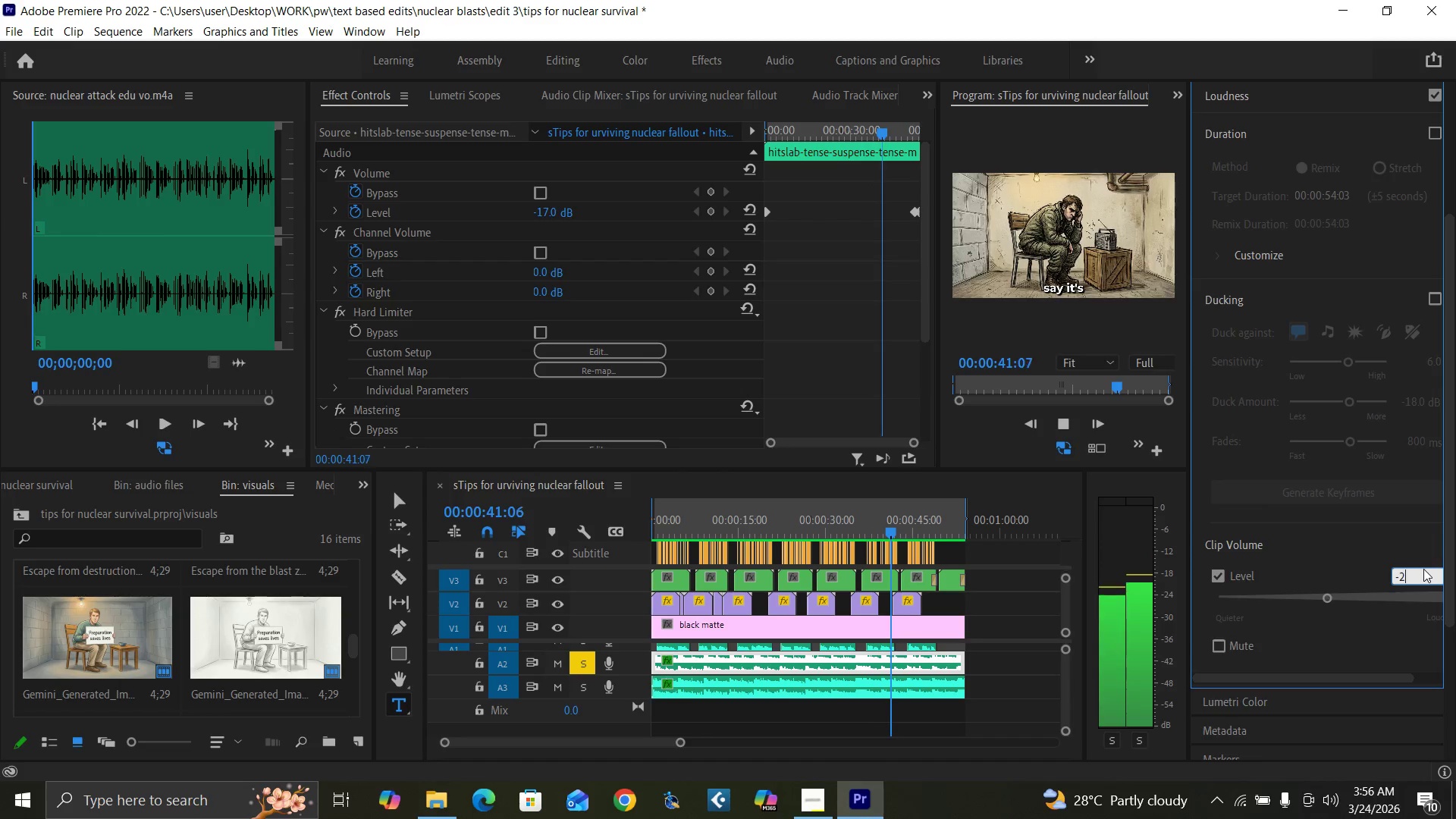 
key(Enter)
 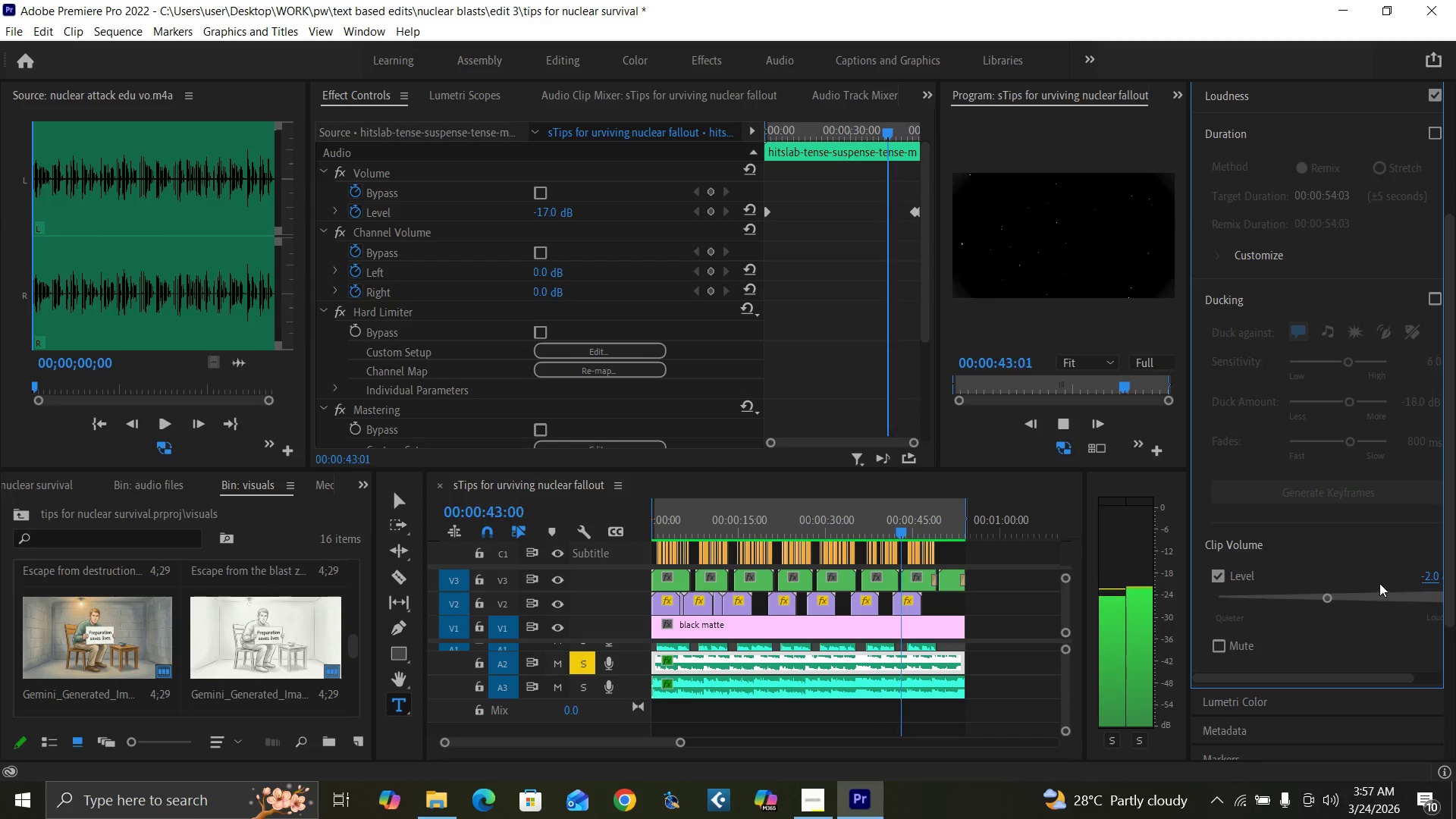 
mouse_move([1399, 578])
 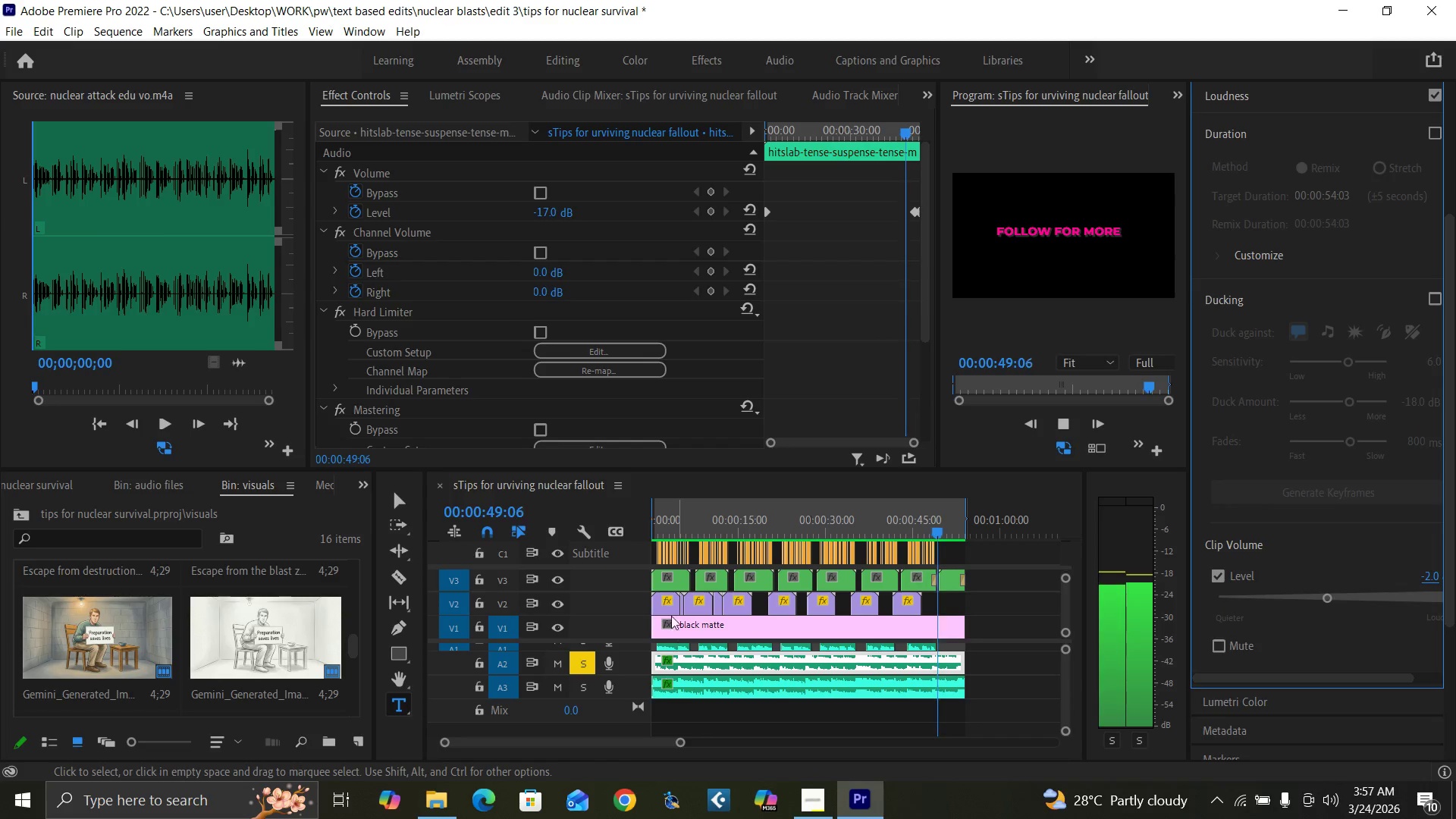 
left_click([580, 661])
 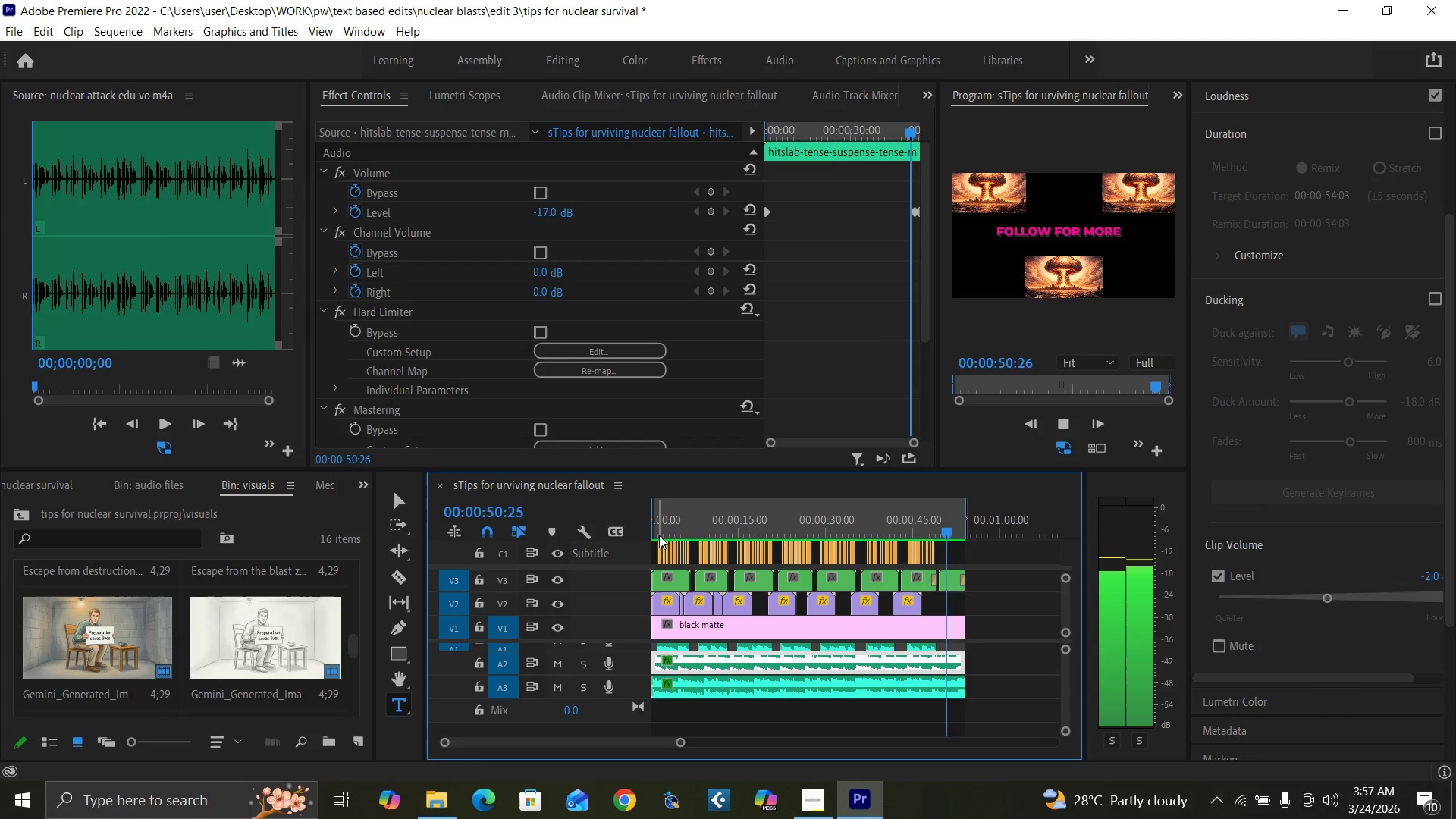 
left_click_drag(start_coordinate=[660, 529], to_coordinate=[638, 558])
 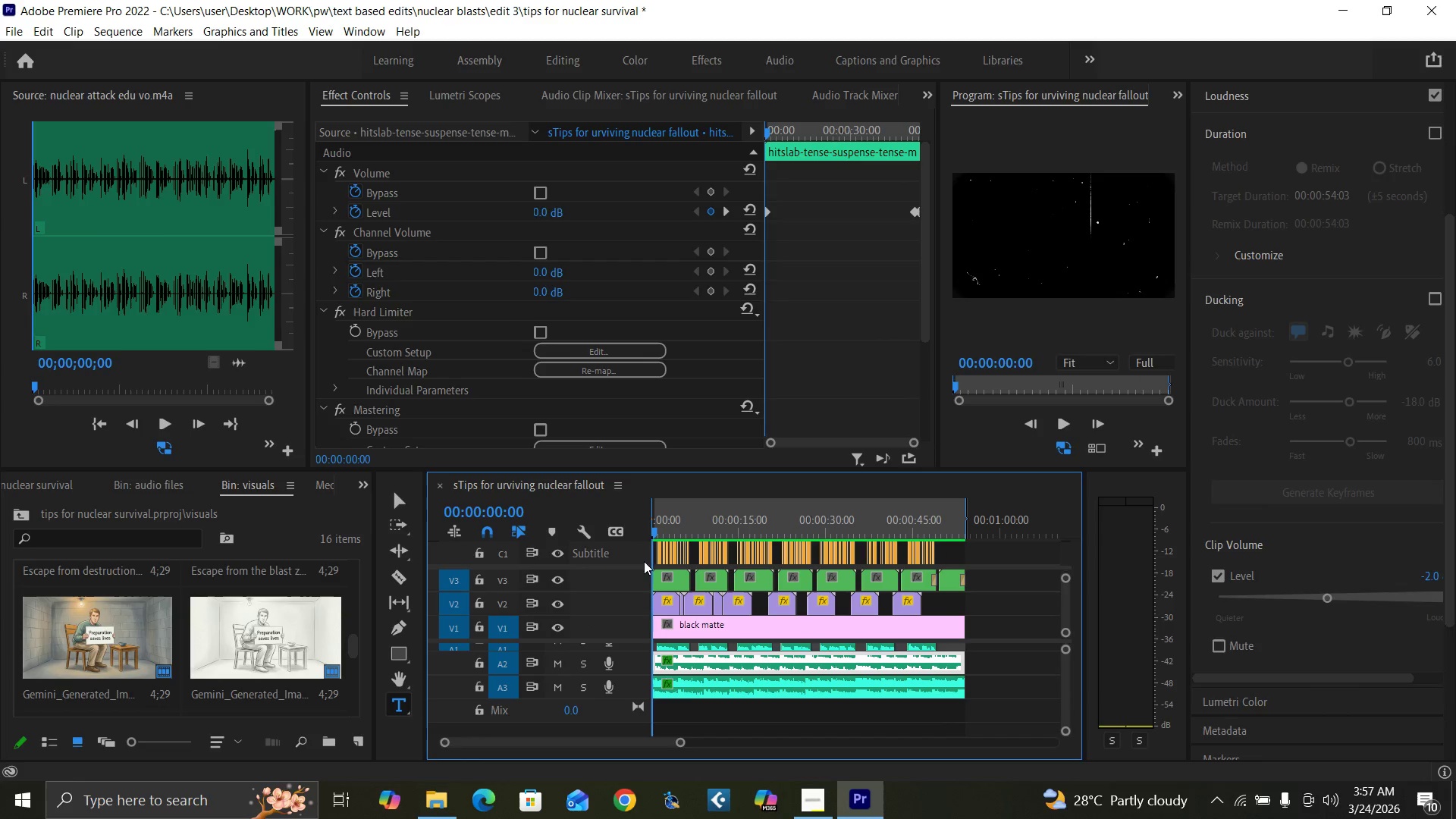 
key(Space)
 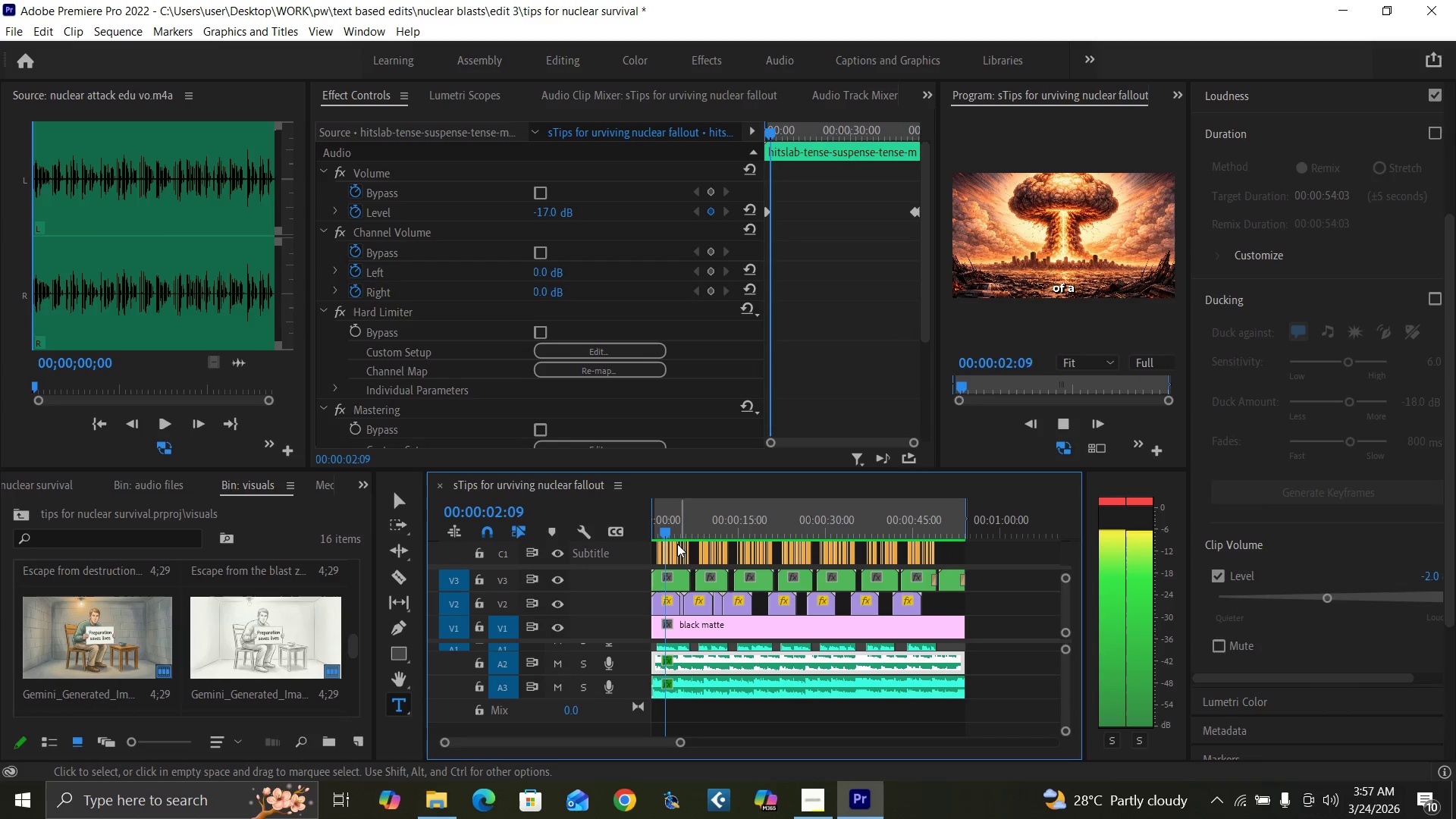 
wait(5.3)
 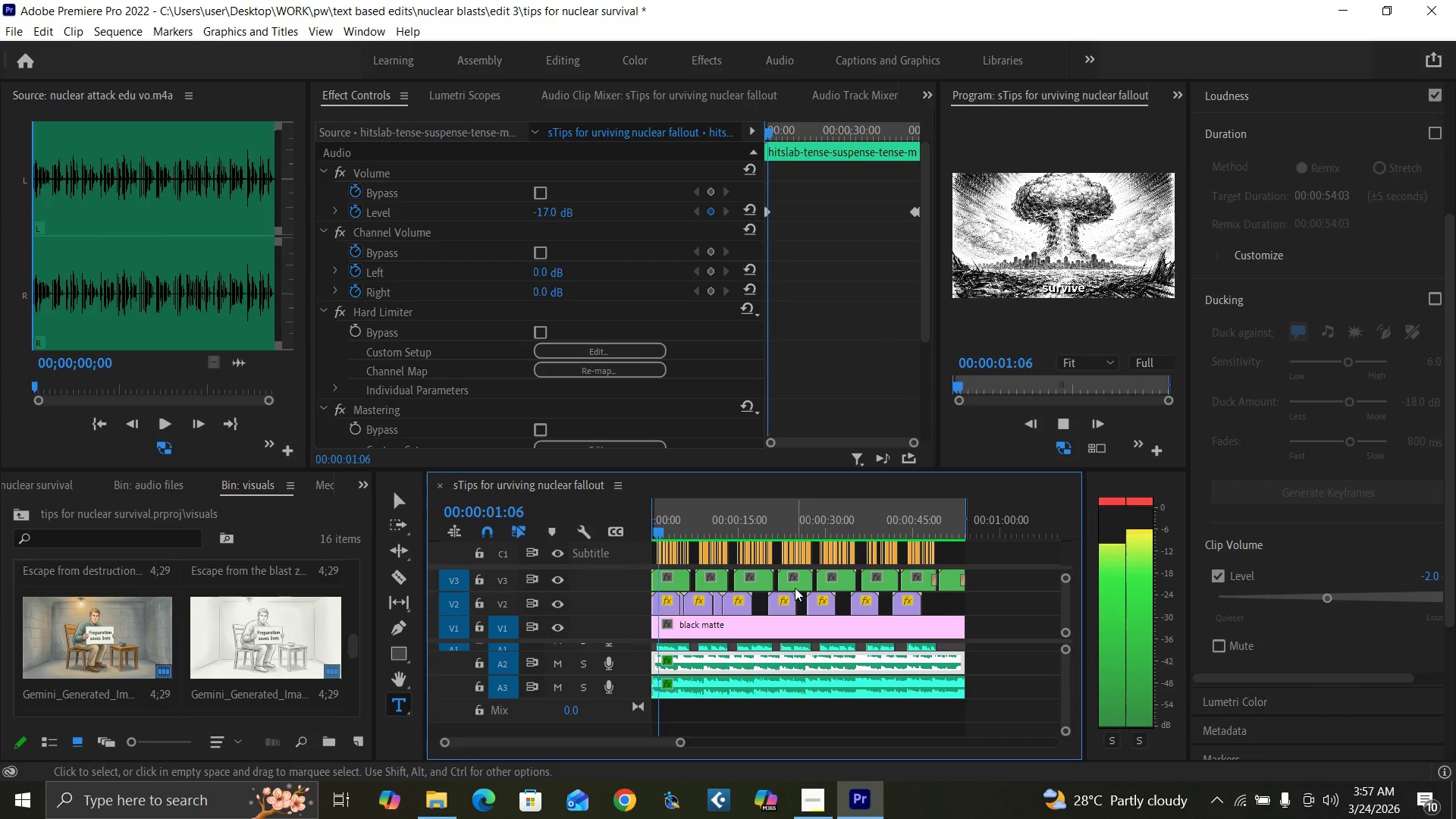 
left_click_drag(start_coordinate=[661, 528], to_coordinate=[636, 555])
 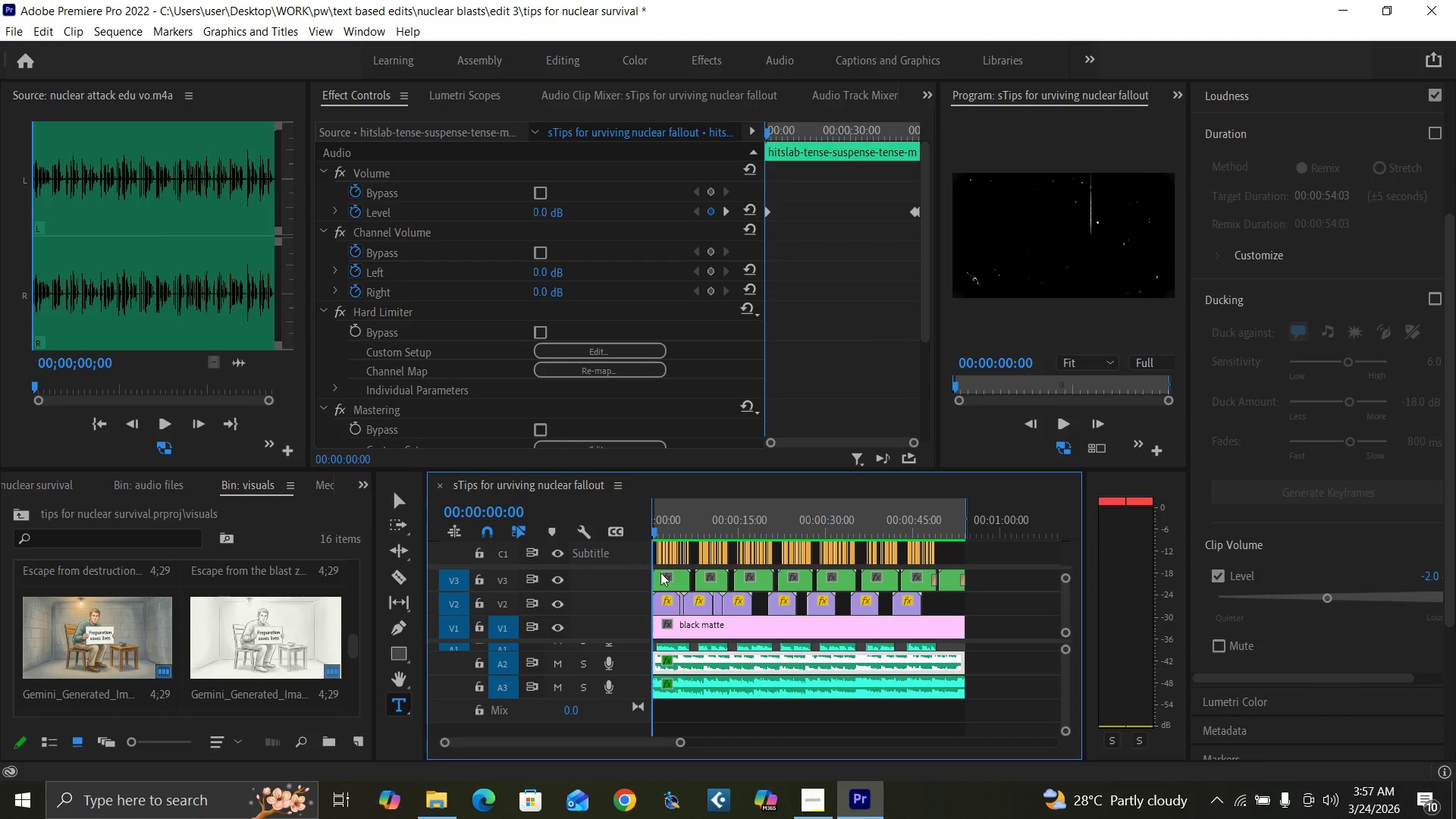 
key(Space)
 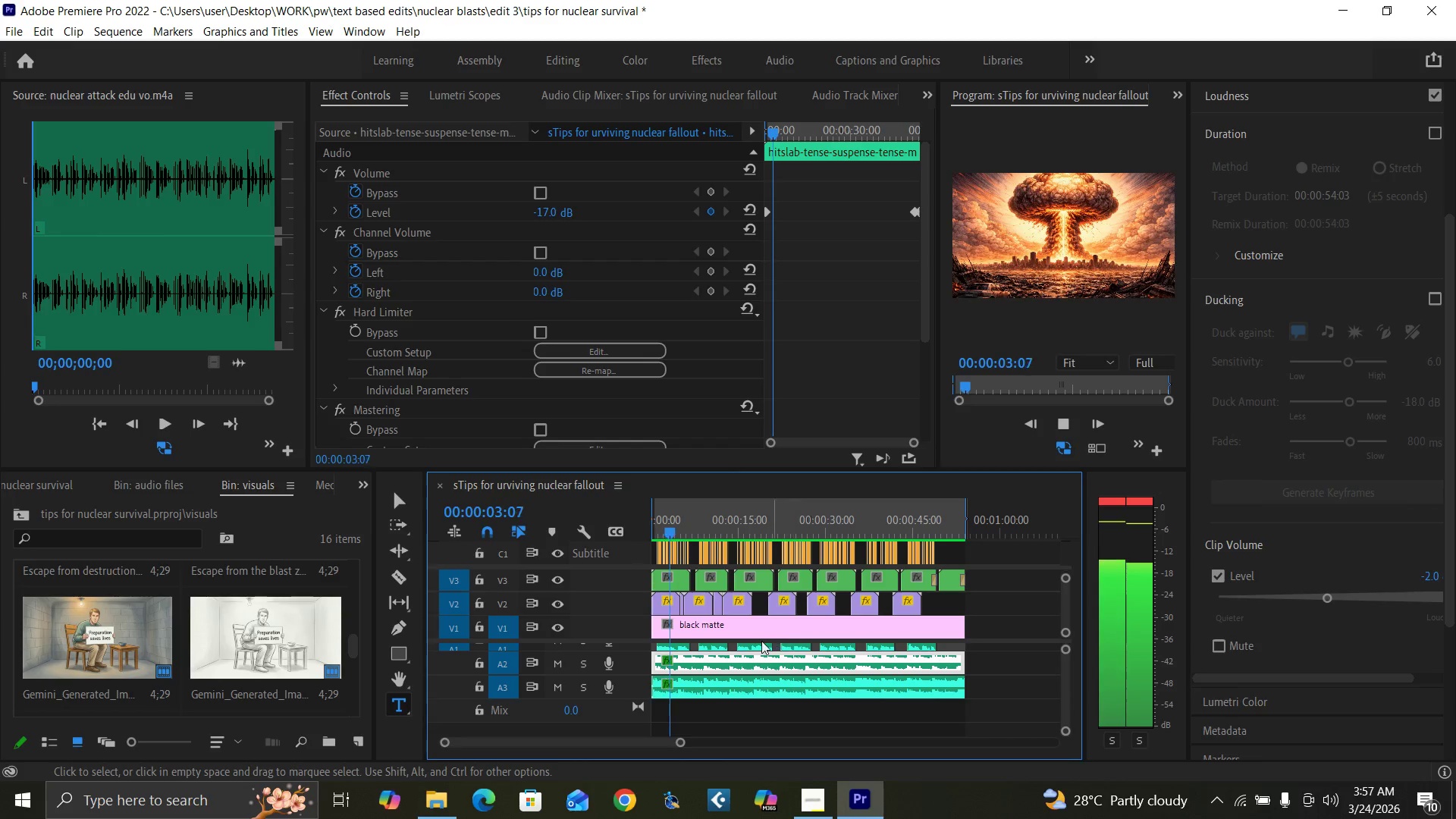 
left_click([985, 659])
 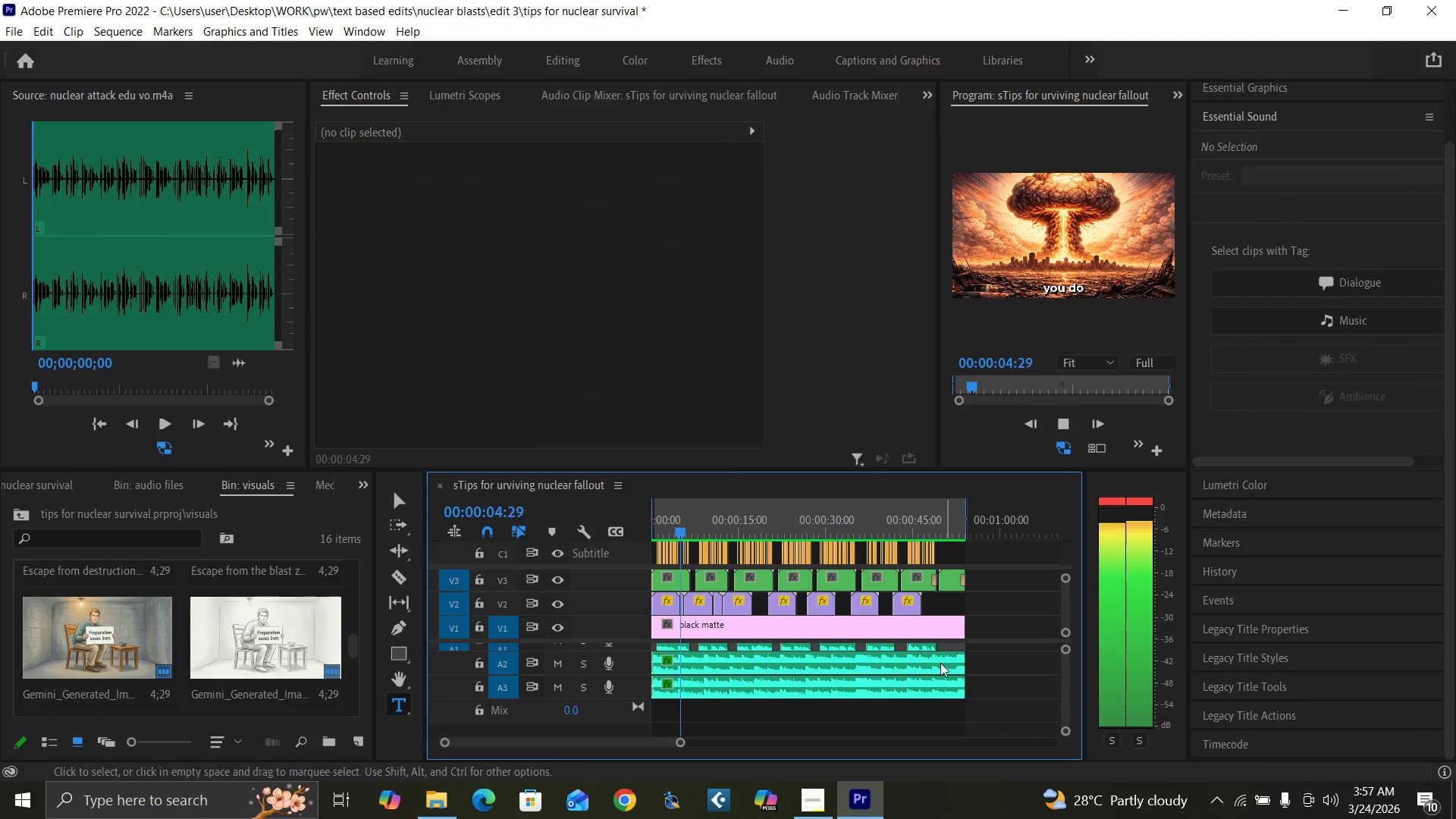 
left_click([929, 664])
 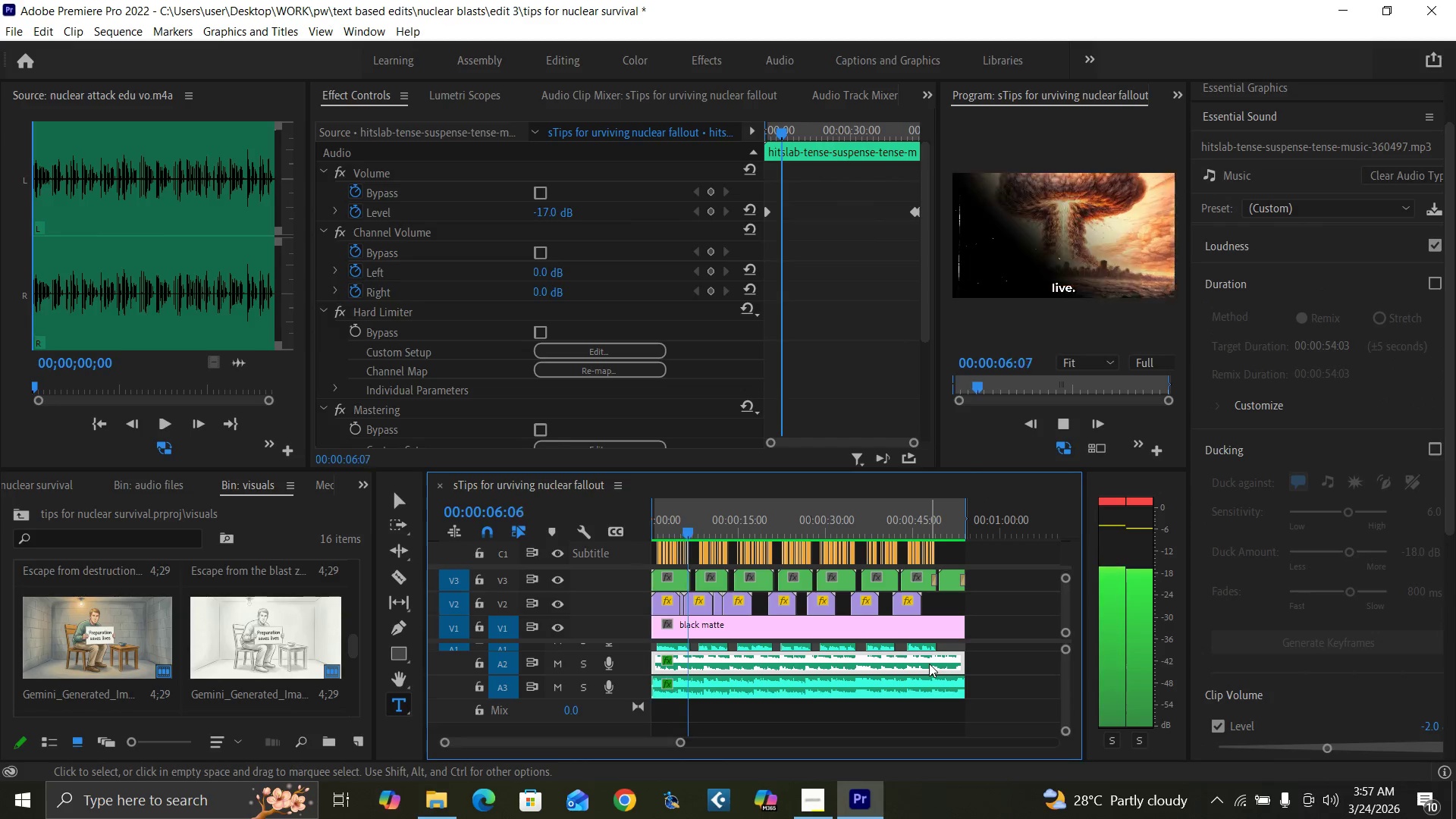 
key(Space)
 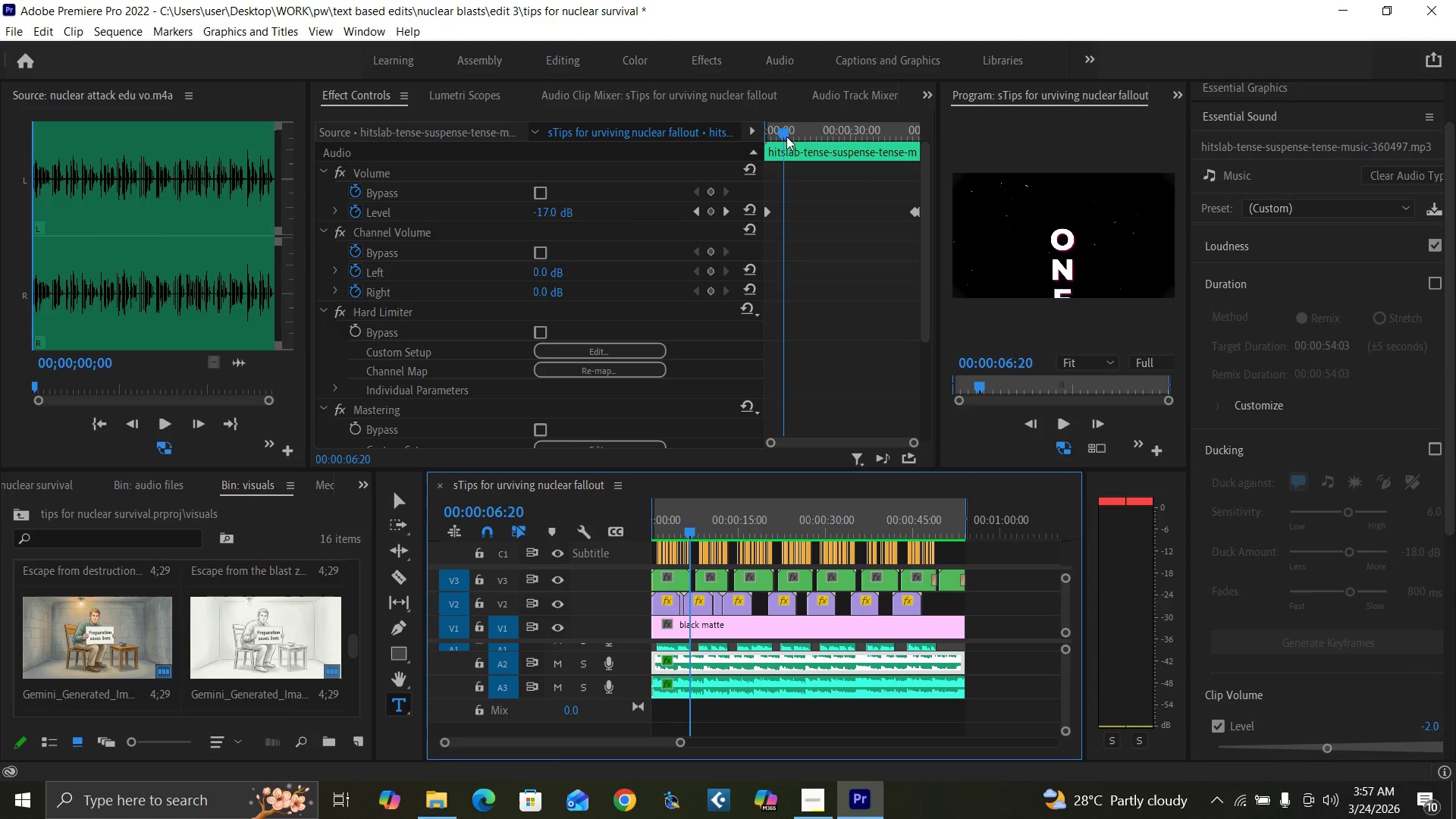 
left_click_drag(start_coordinate=[786, 136], to_coordinate=[738, 152])
 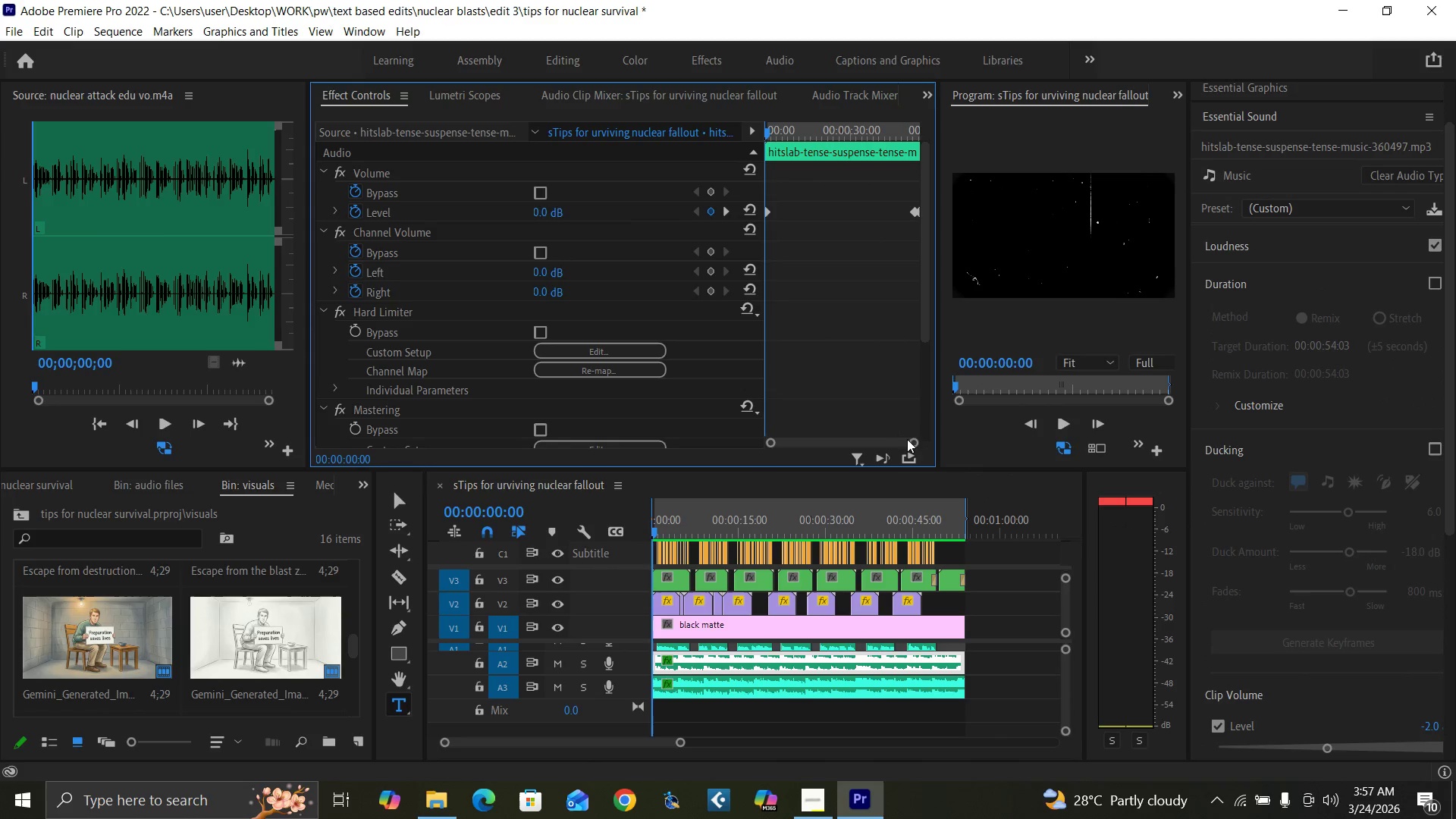 
left_click_drag(start_coordinate=[911, 441], to_coordinate=[861, 431])
 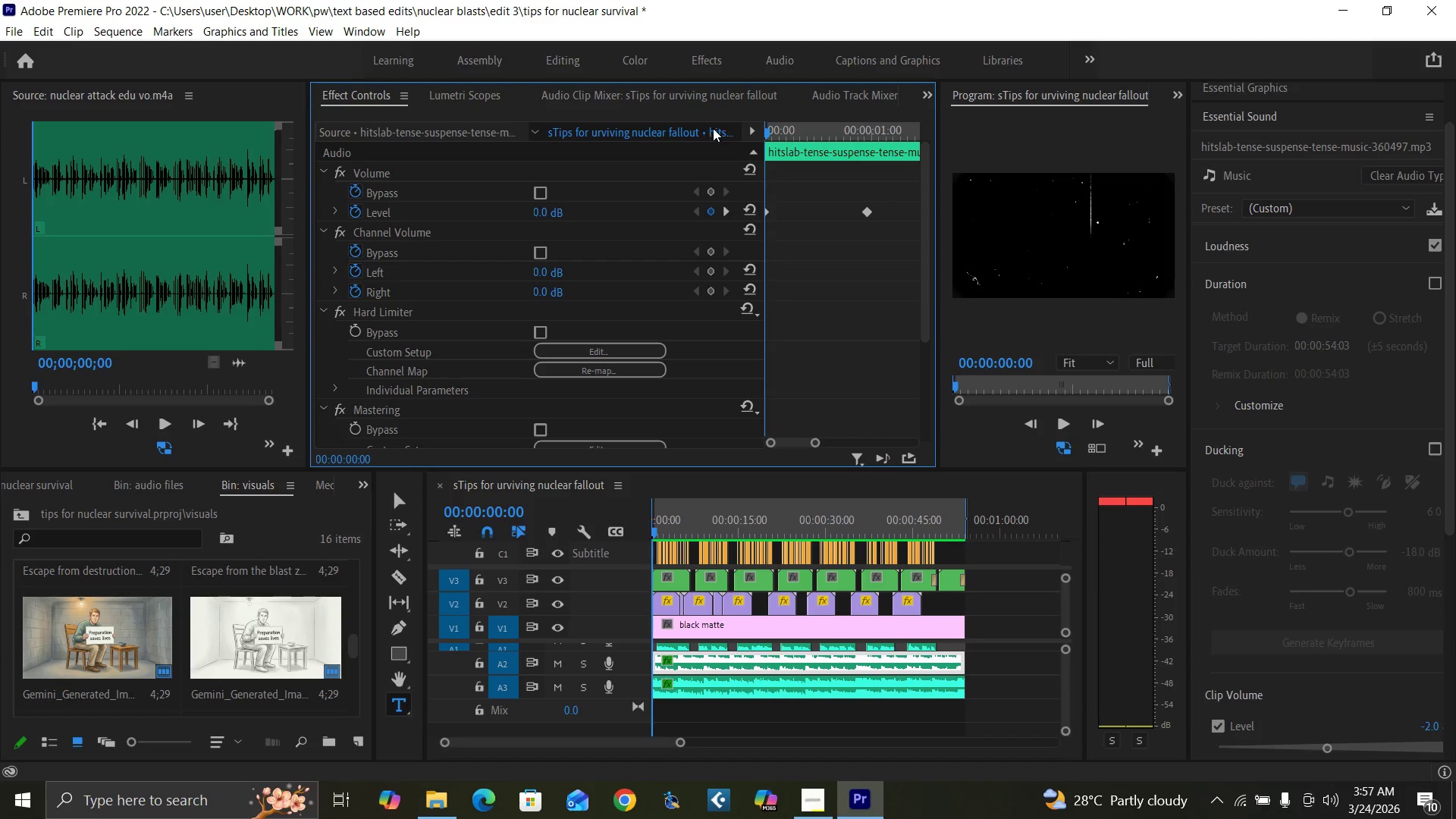 
left_click_drag(start_coordinate=[772, 133], to_coordinate=[868, 170])
 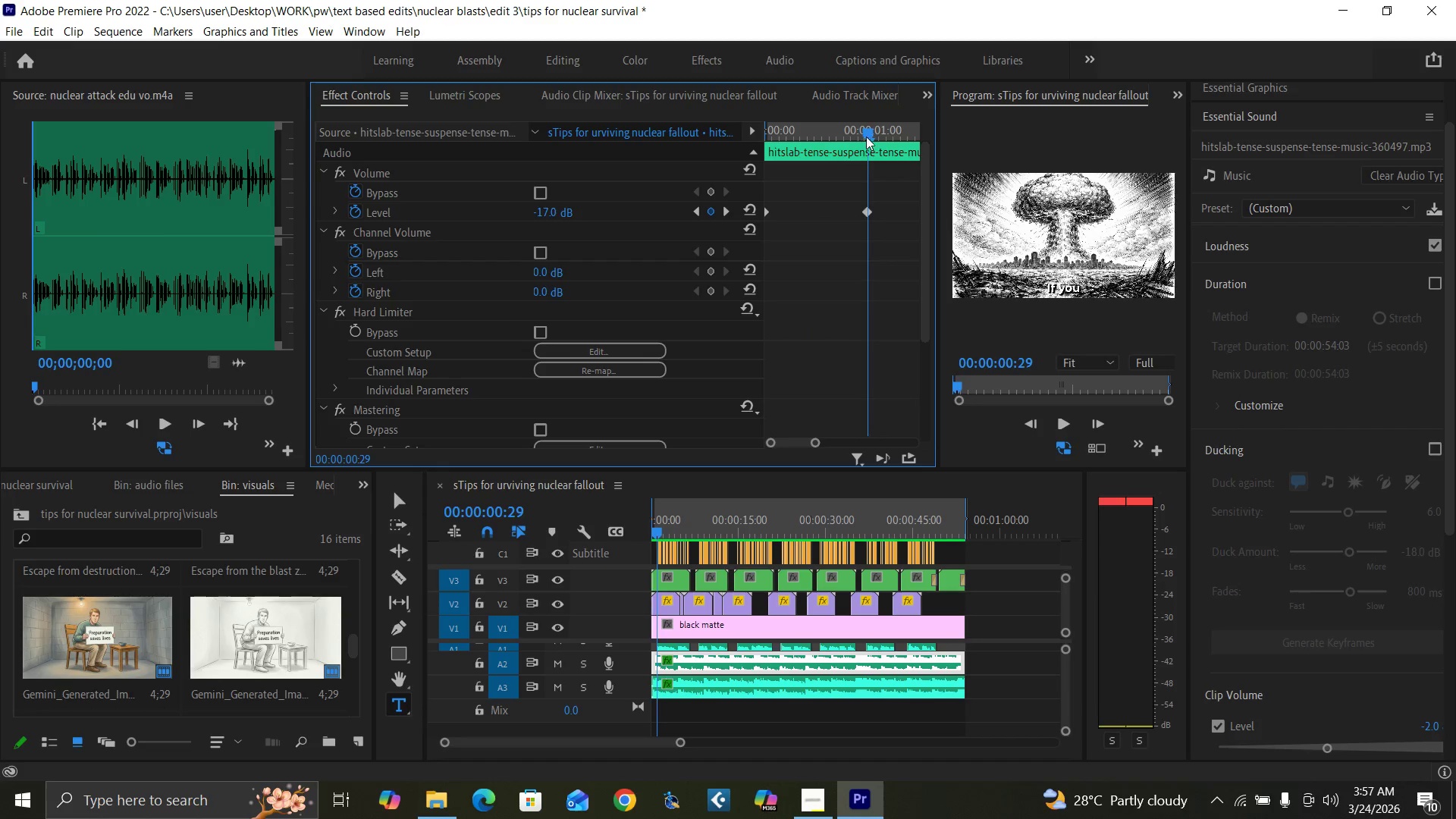 
left_click_drag(start_coordinate=[866, 132], to_coordinate=[881, 133])
 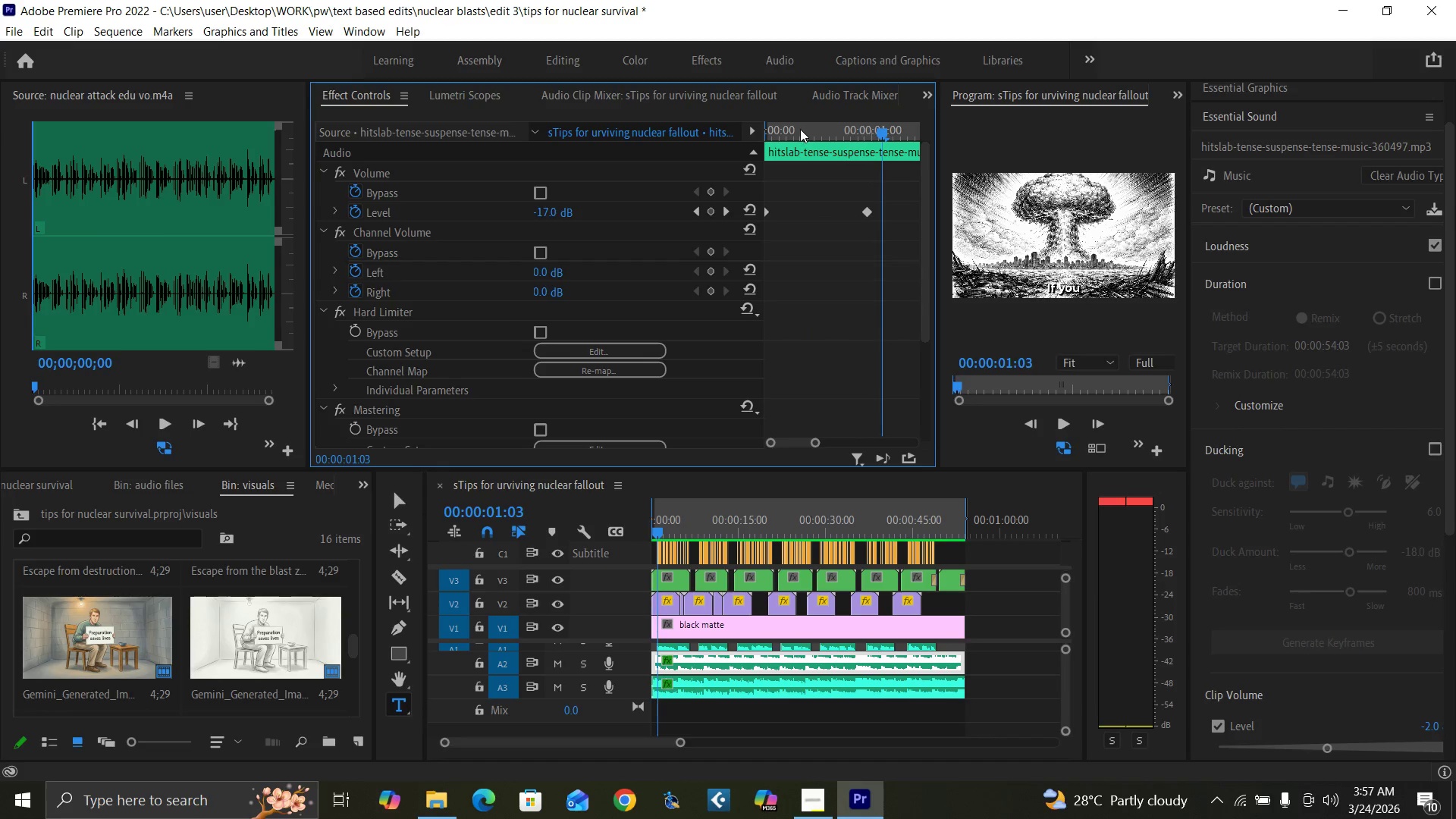 
left_click_drag(start_coordinate=[799, 130], to_coordinate=[695, 172])
 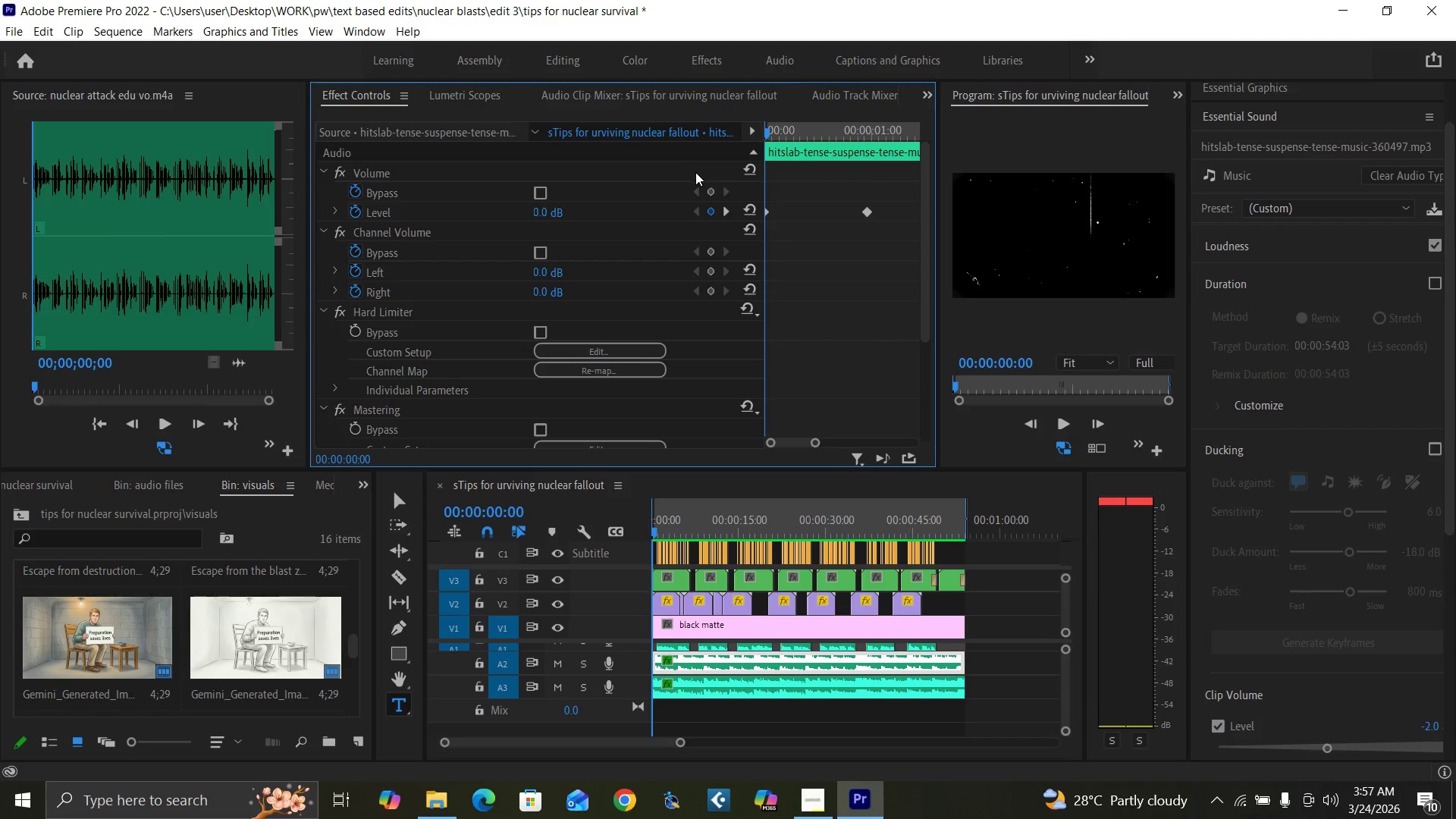 
key(Space)
 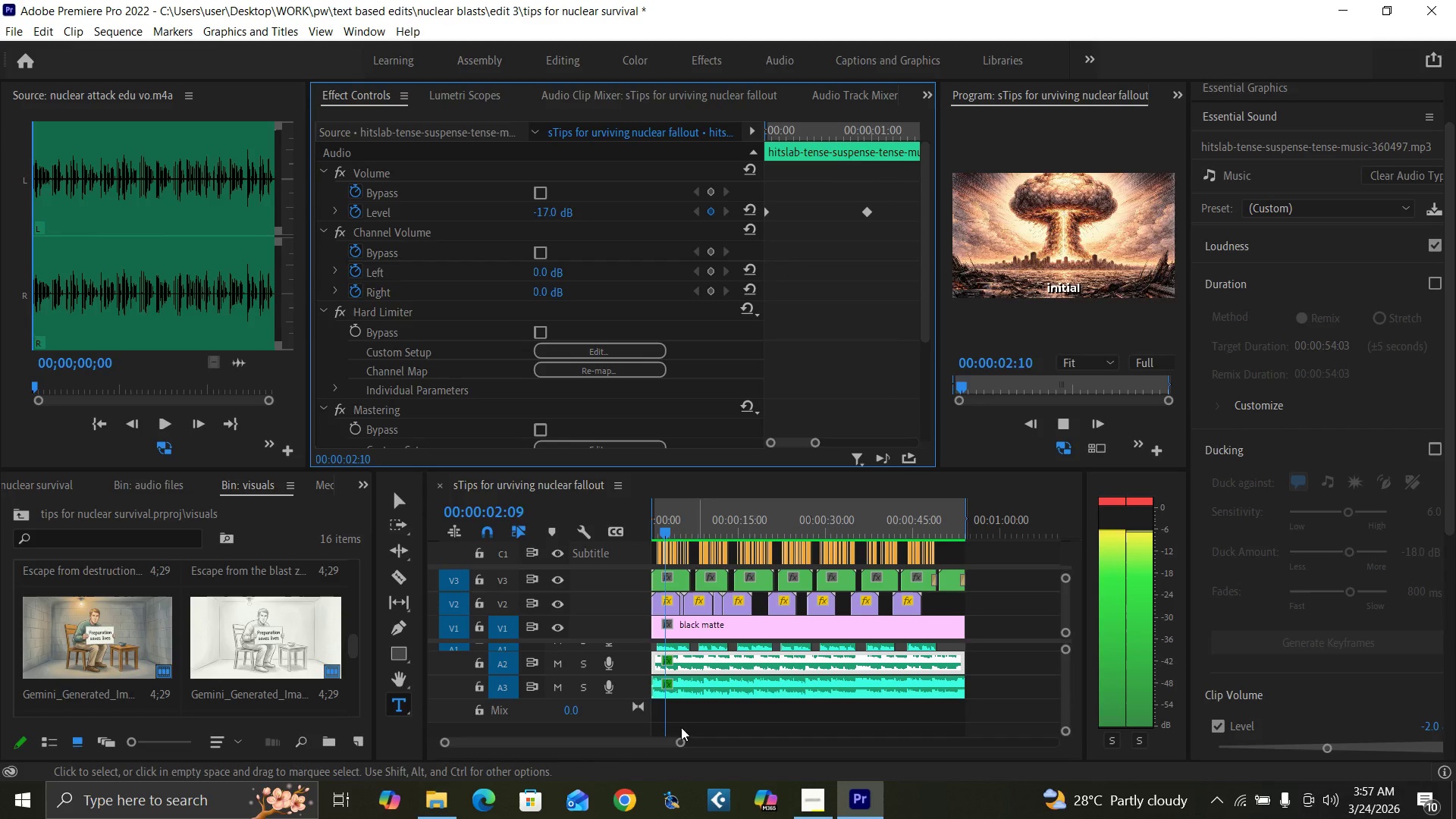 
left_click_drag(start_coordinate=[679, 741], to_coordinate=[708, 750])
 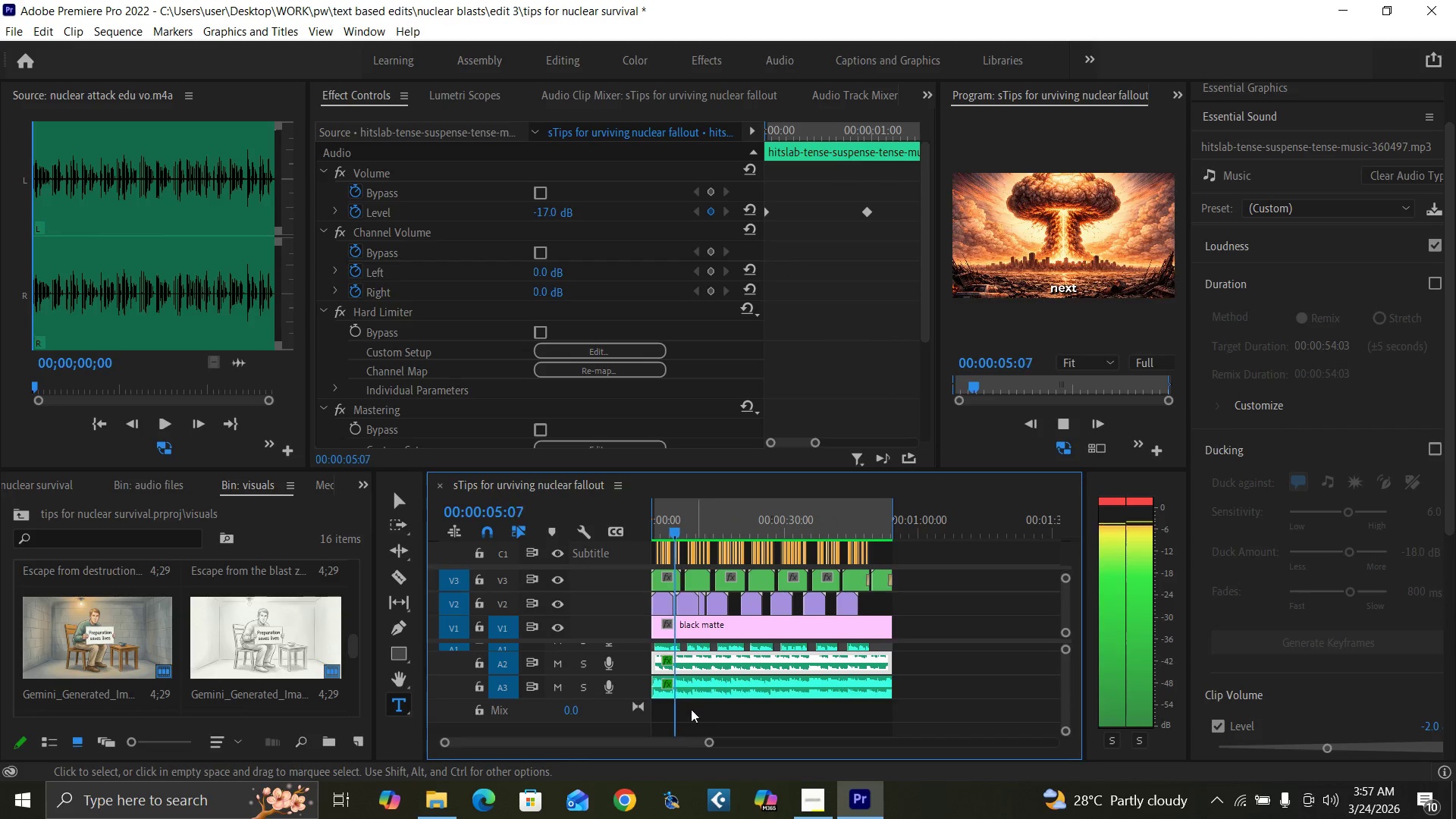 
key(Space)
 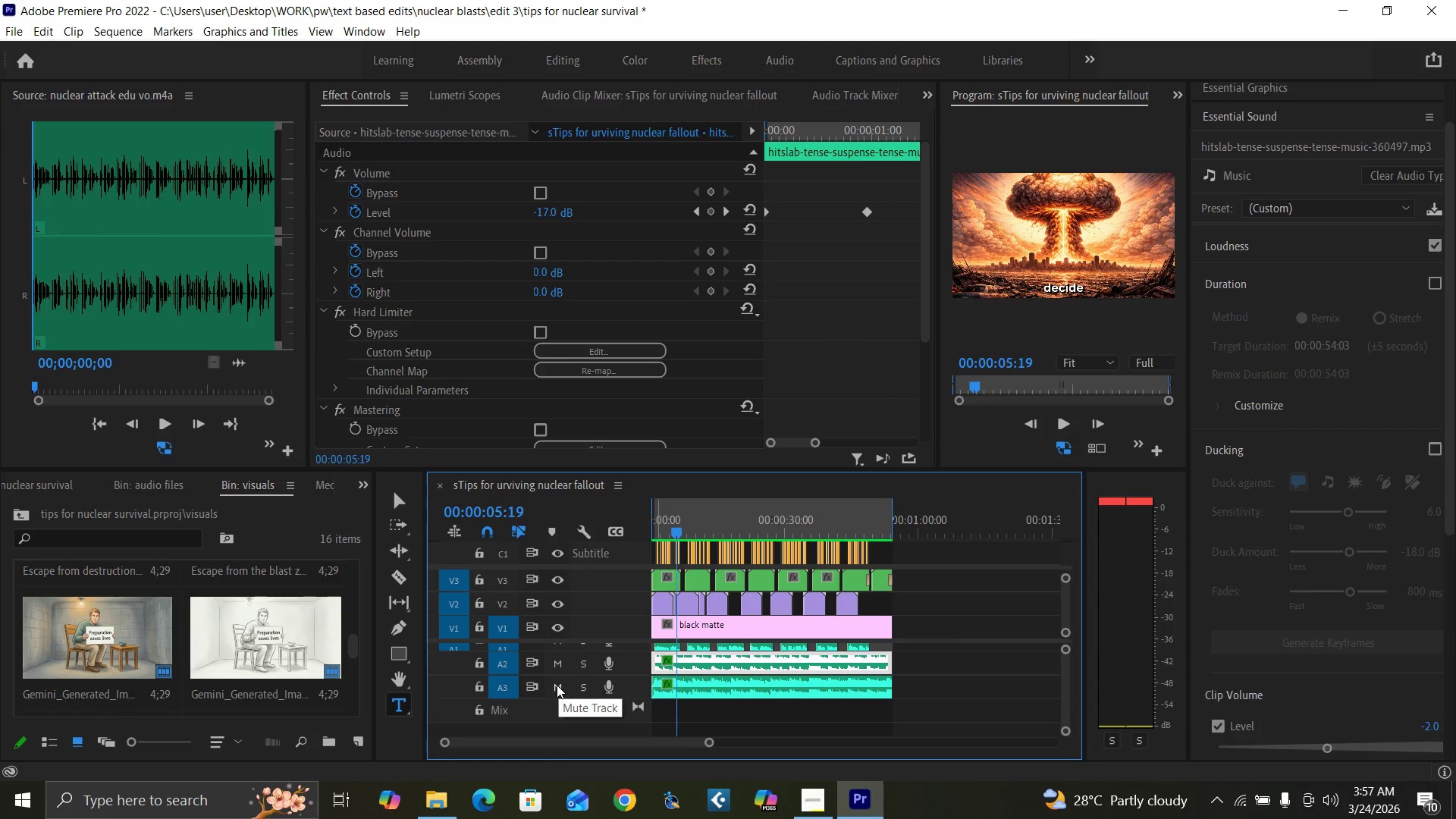 
left_click([556, 686])
 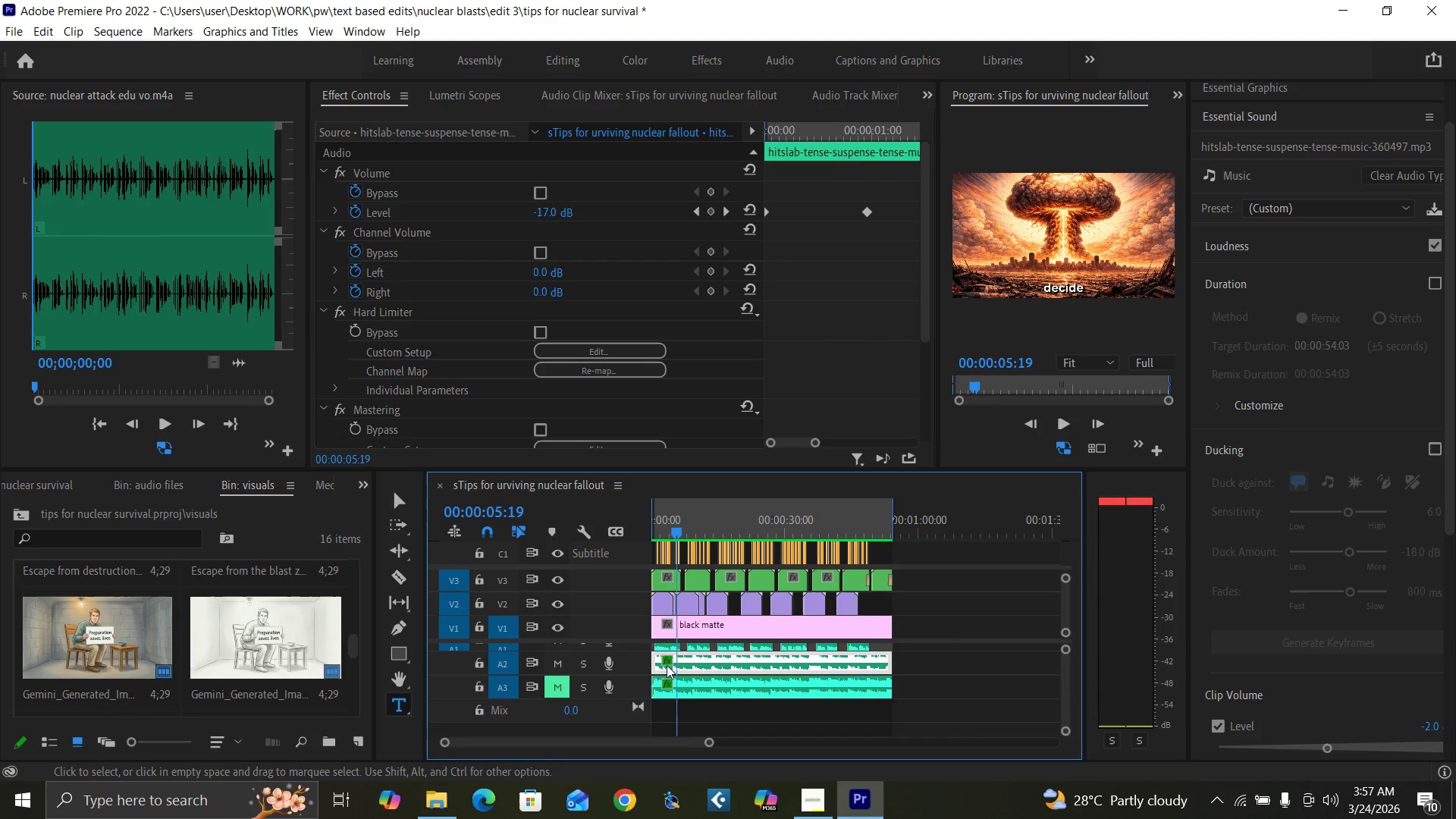 
left_click([689, 686])
 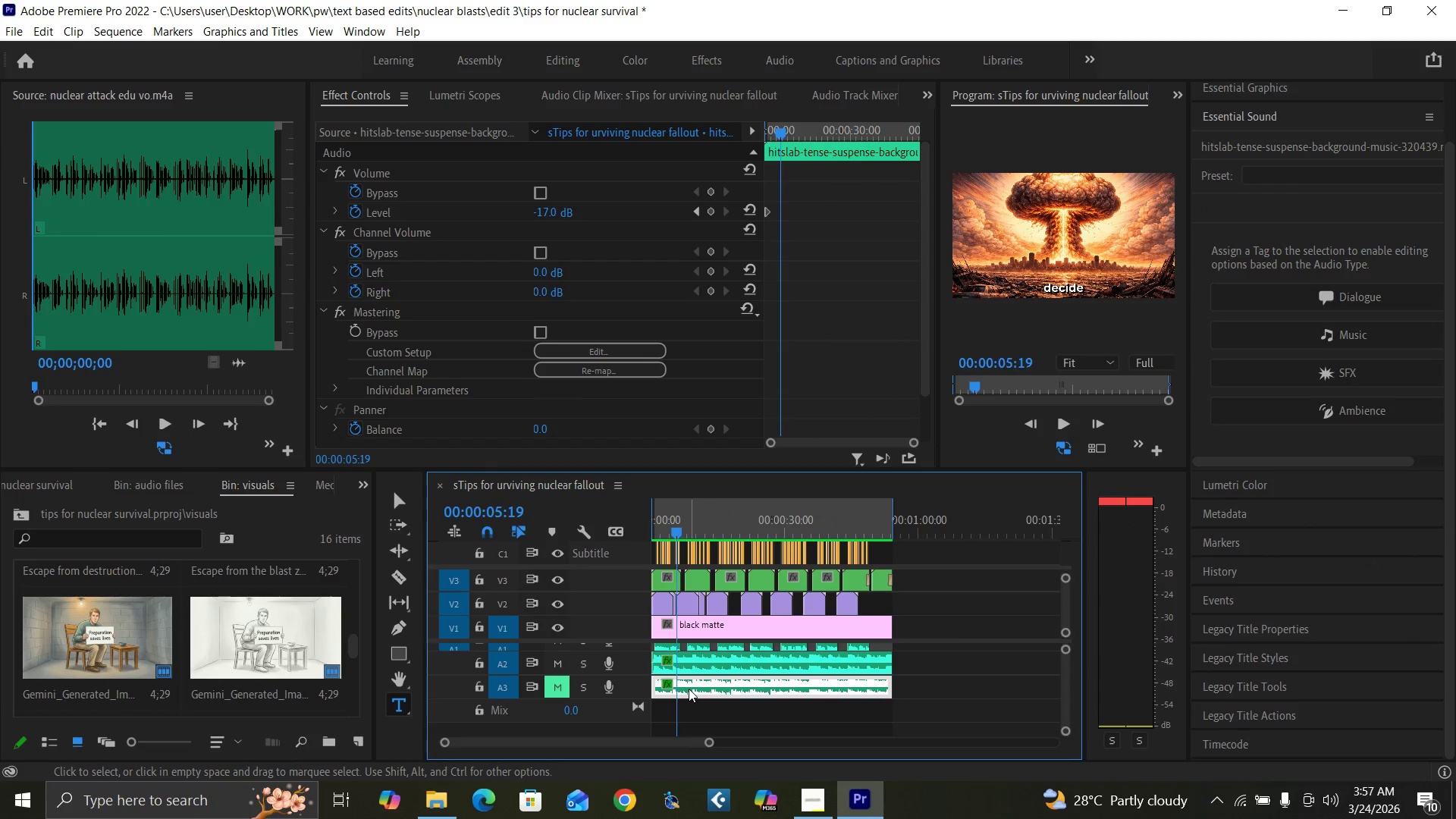 
key(Shift+E)
 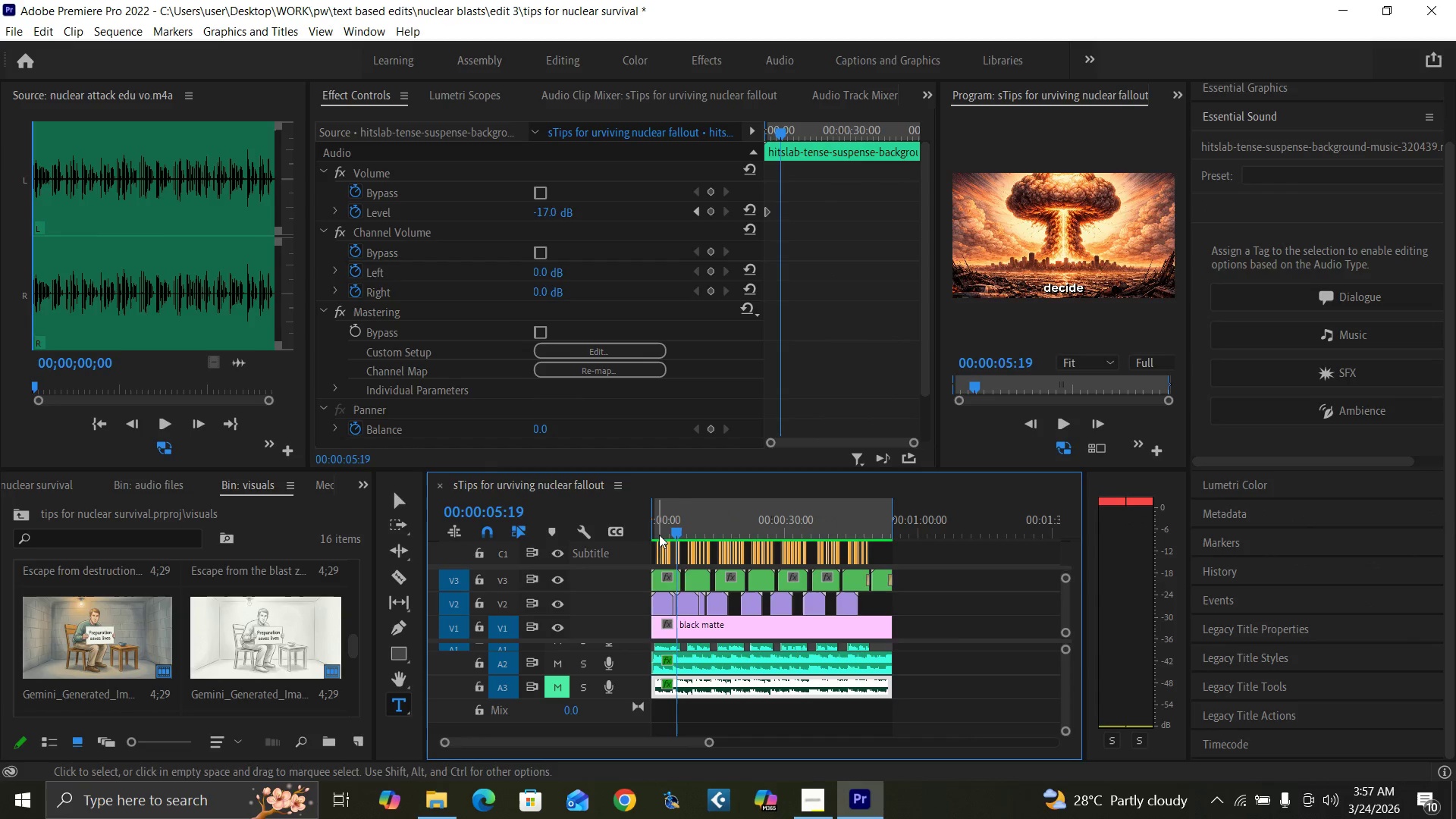 
left_click_drag(start_coordinate=[662, 520], to_coordinate=[640, 556])
 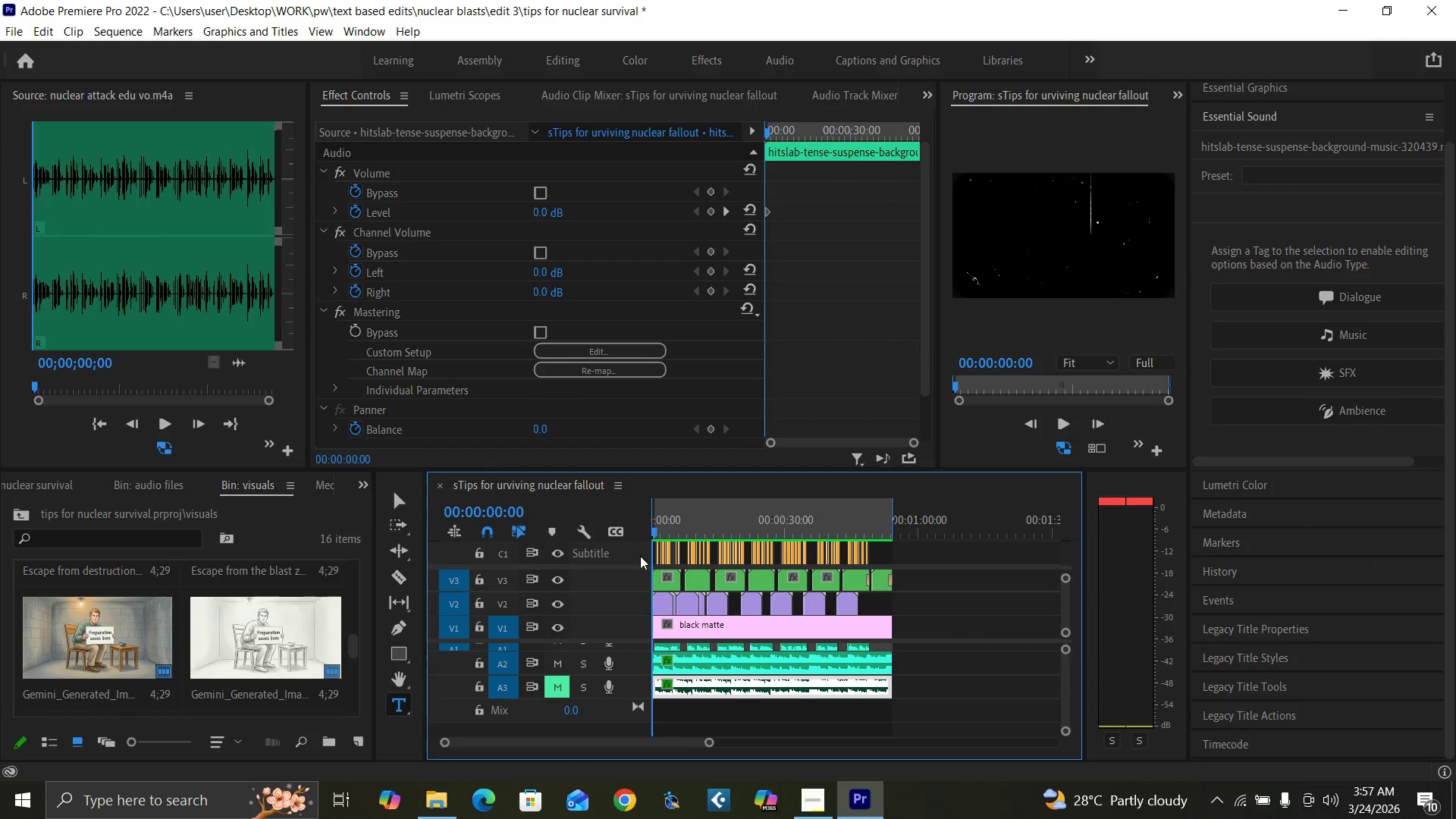 
key(Space)
 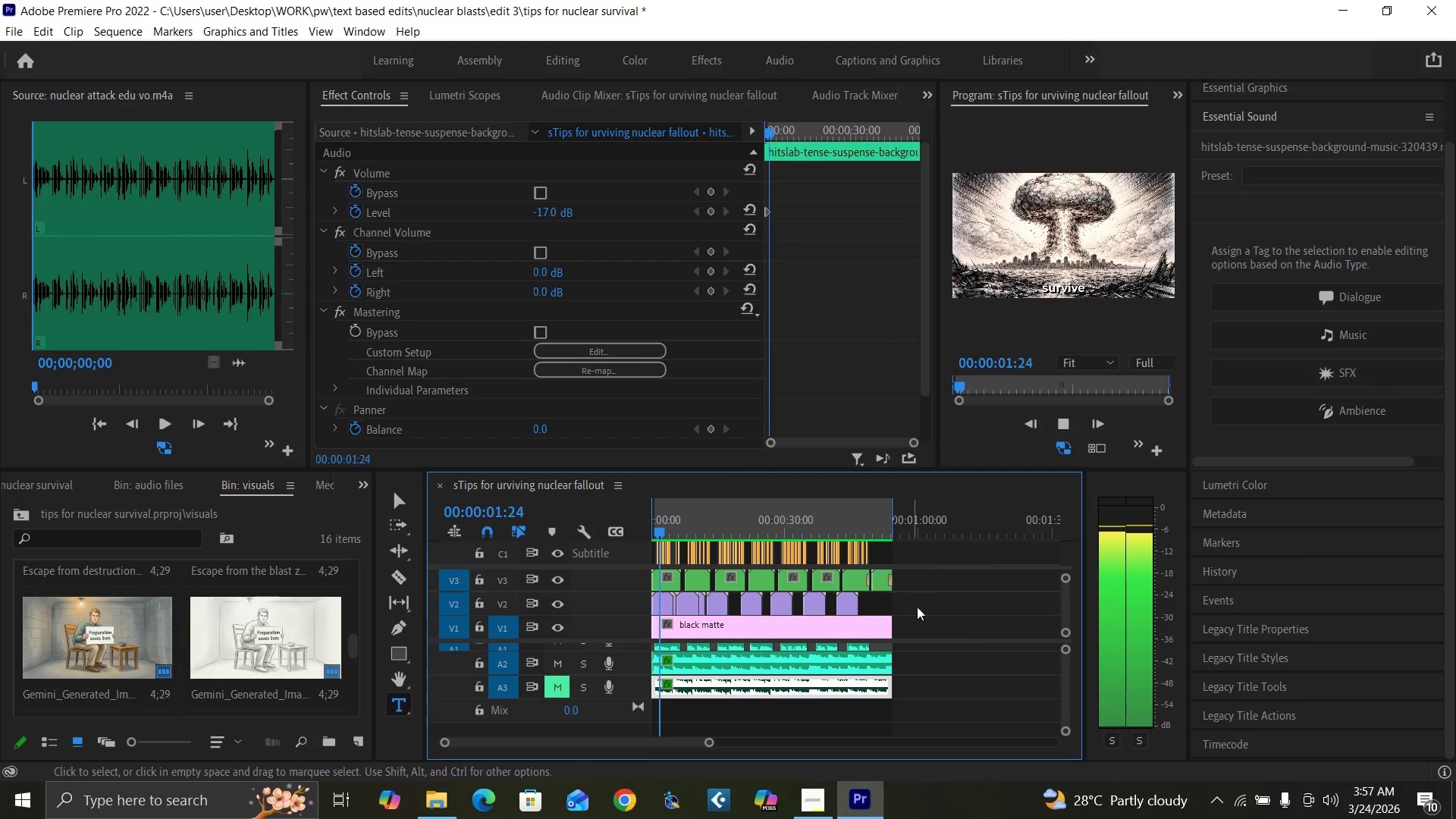 
left_click([808, 661])
 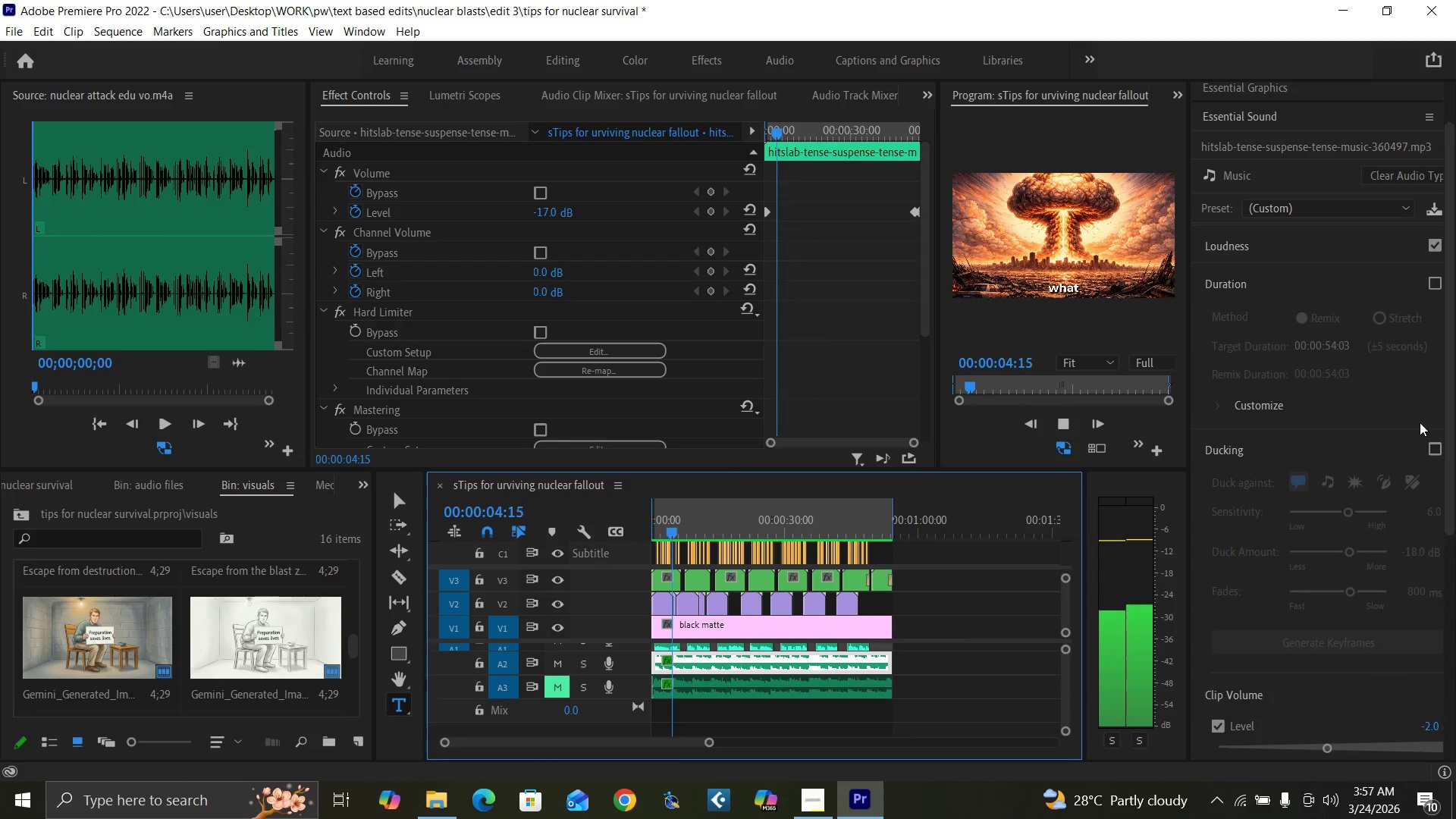 
left_click_drag(start_coordinate=[1448, 460], to_coordinate=[1455, 554])
 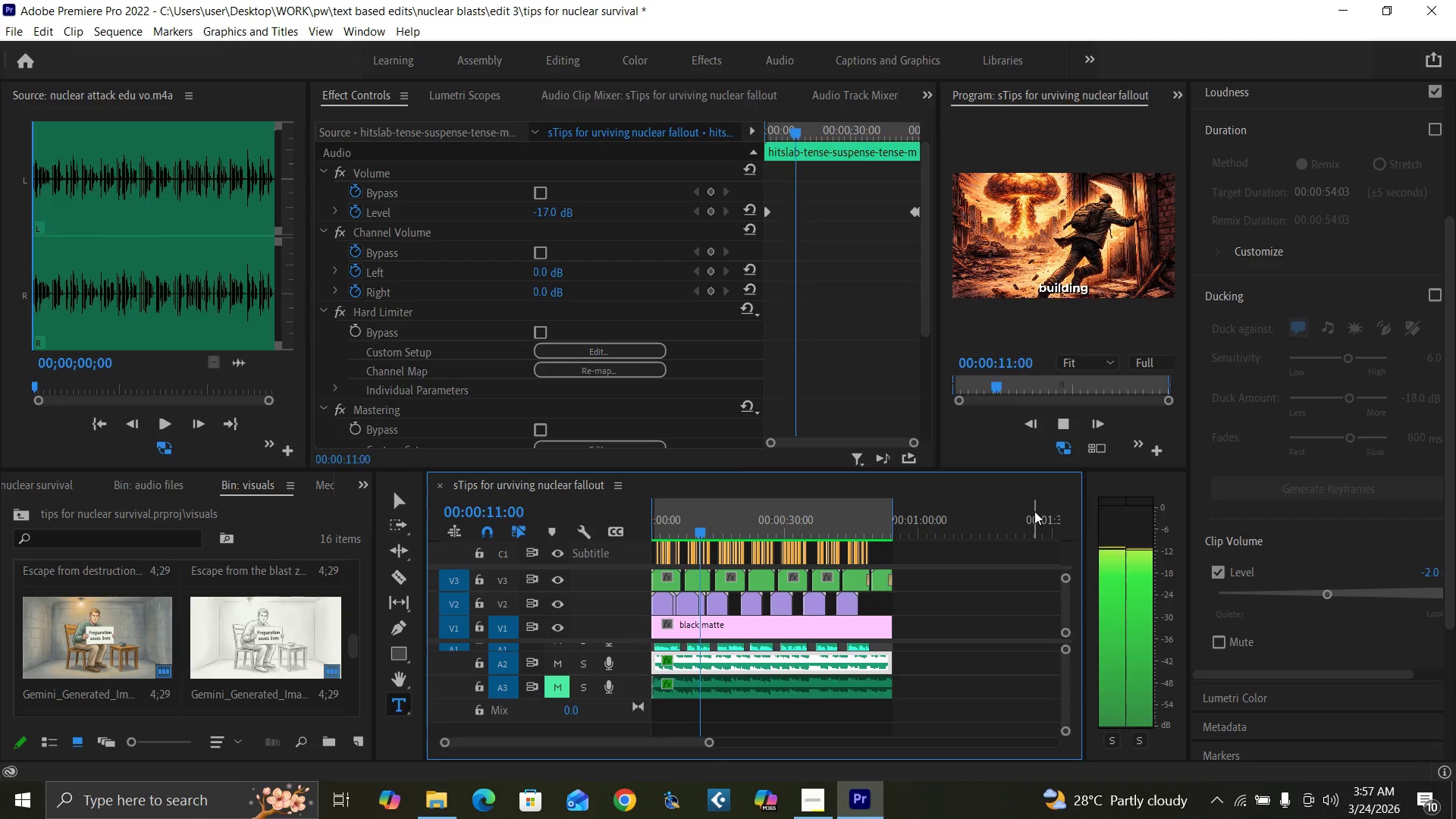 
wait(5.94)
 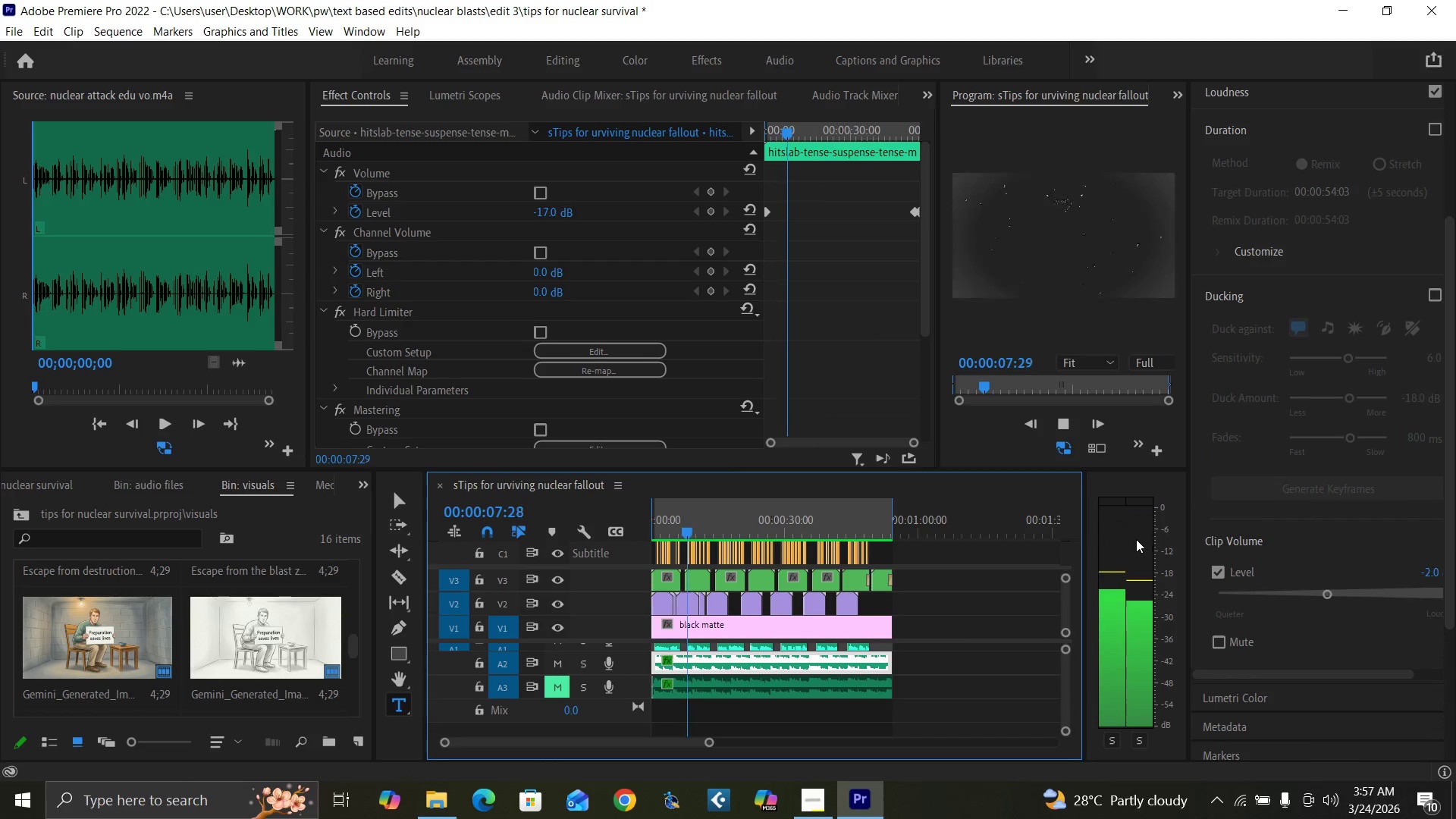 
key(Space)
 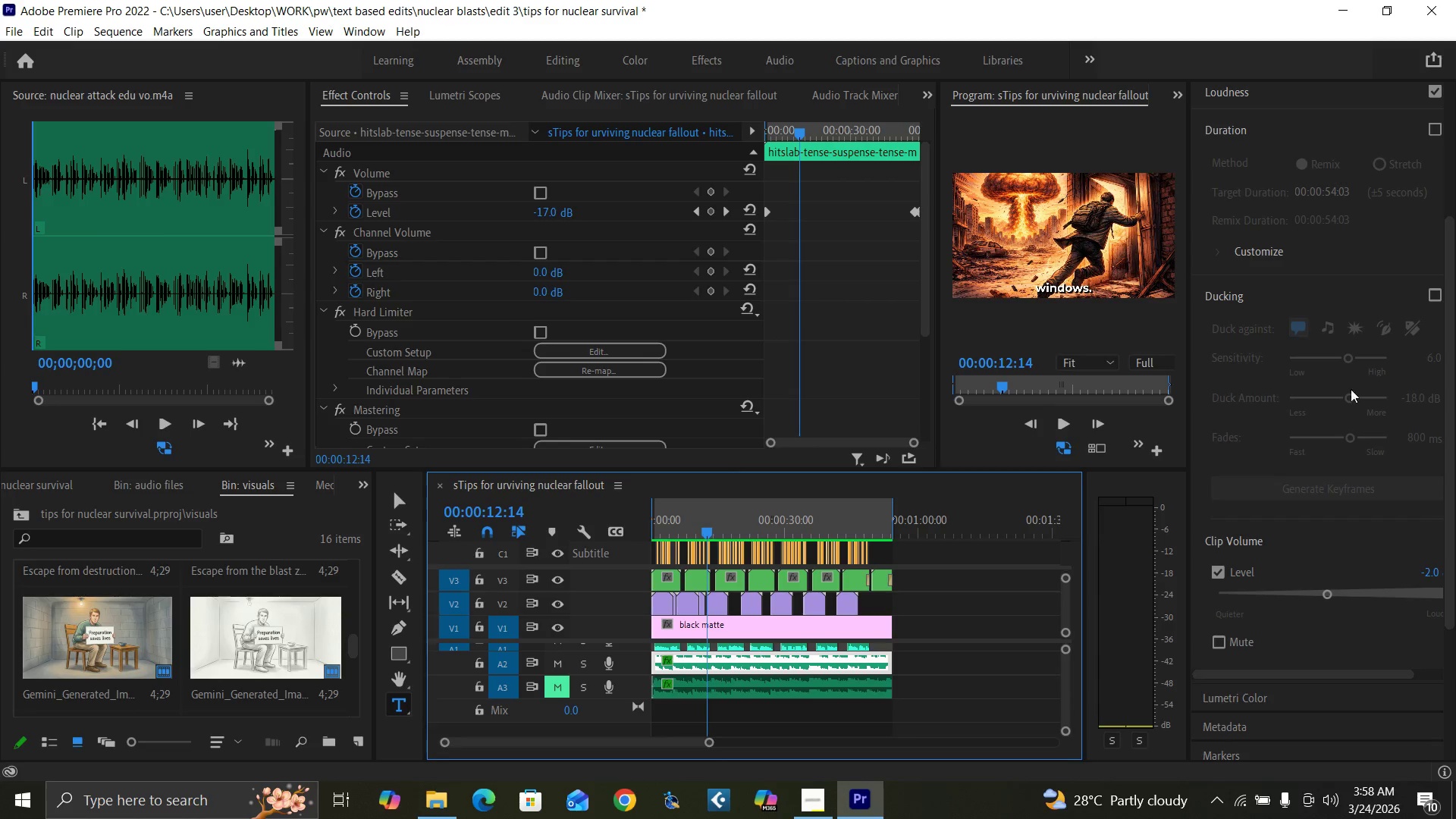 
key(Space)
 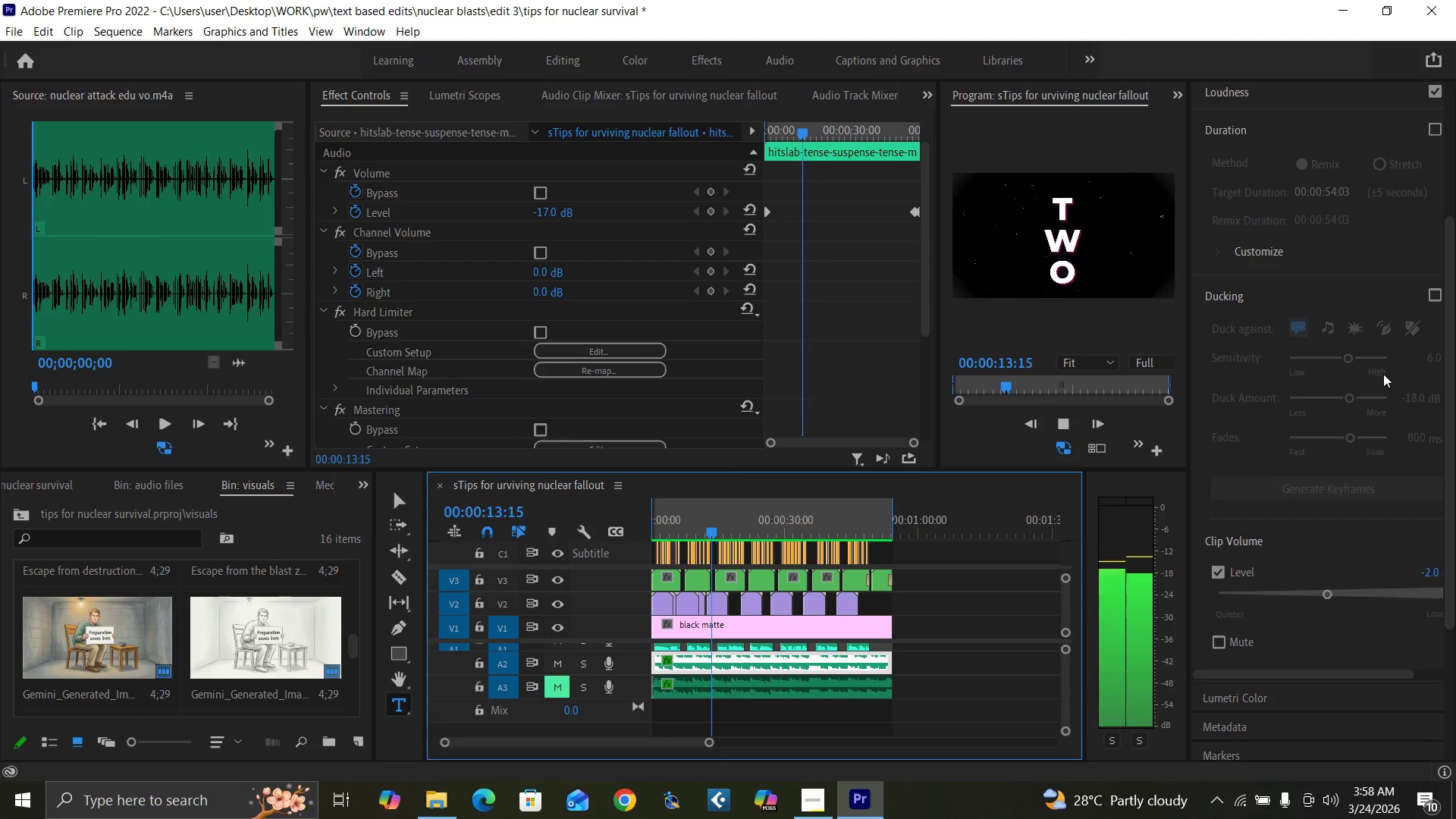 
mouse_move([1371, 384])
 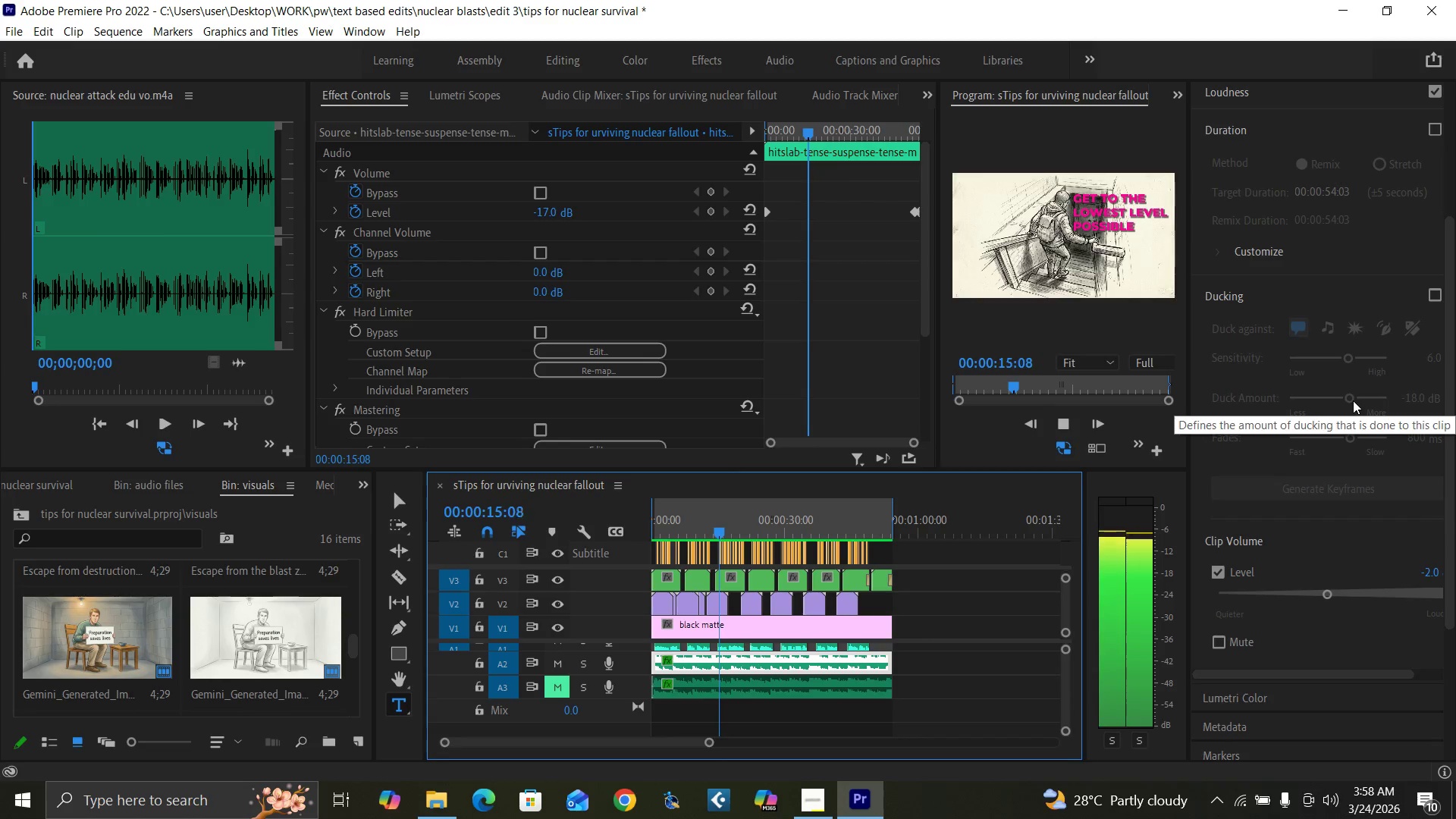 
mouse_move([1349, 414])
 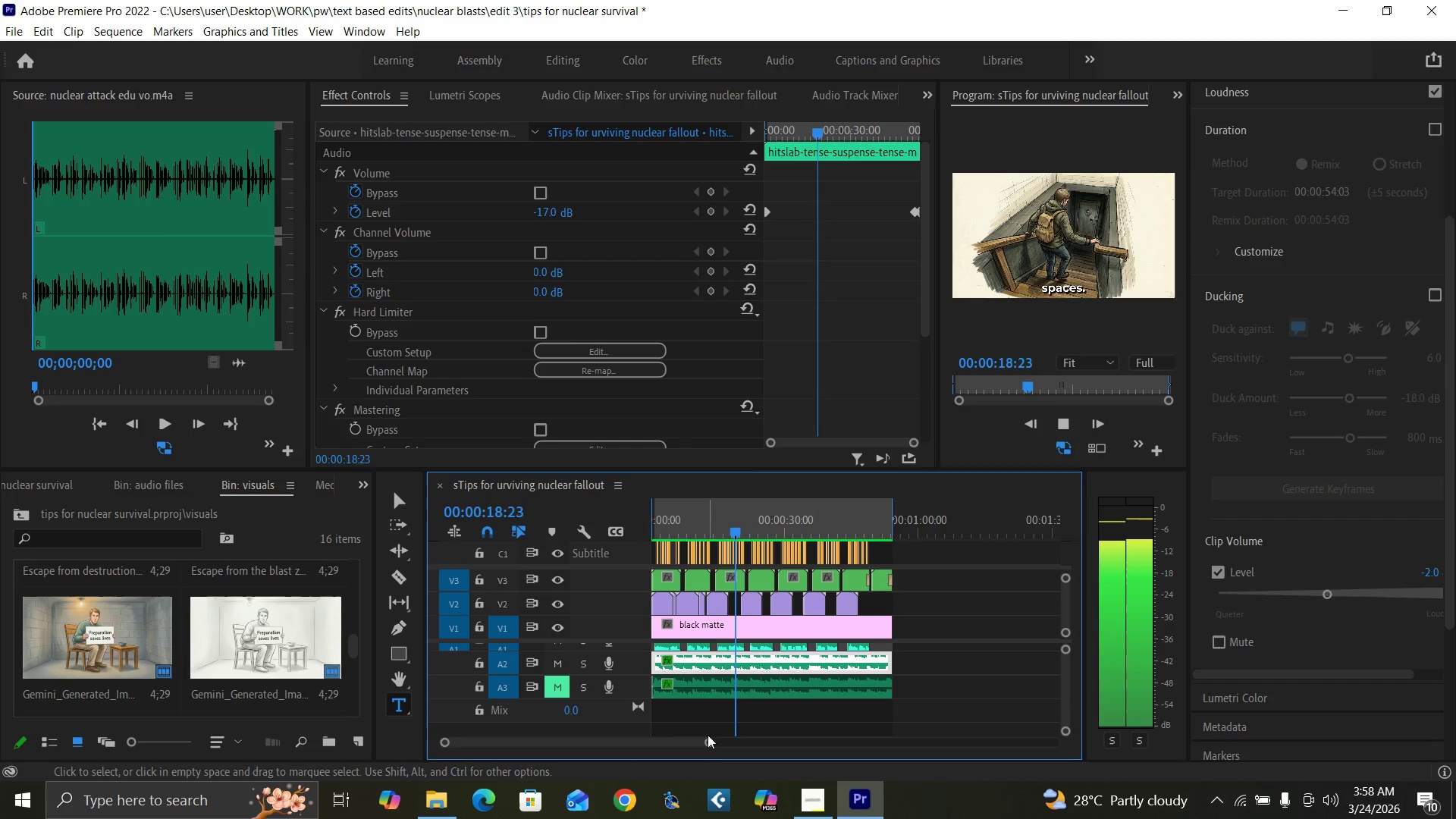 
left_click_drag(start_coordinate=[710, 740], to_coordinate=[679, 742])
 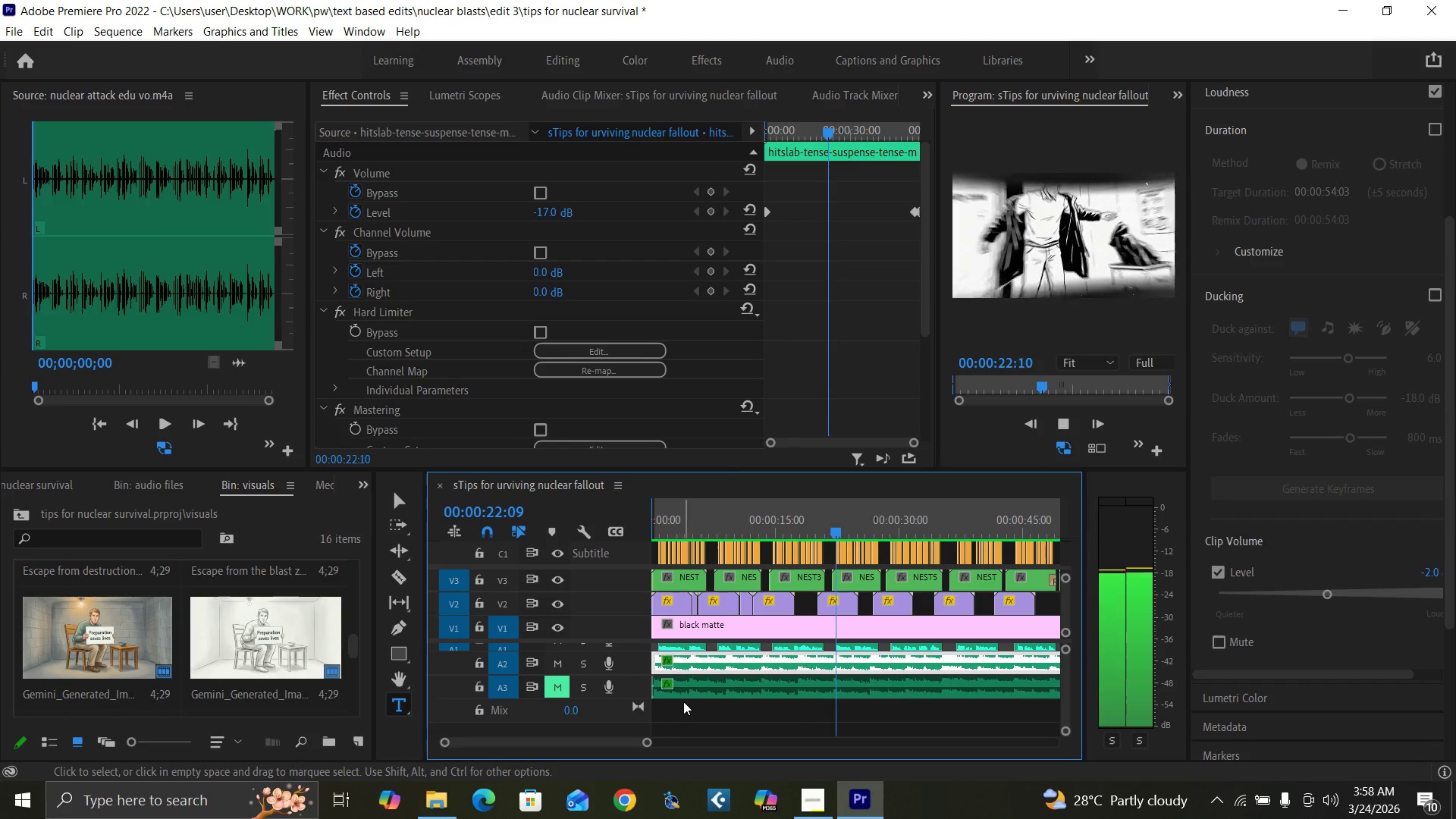 
key(Space)
 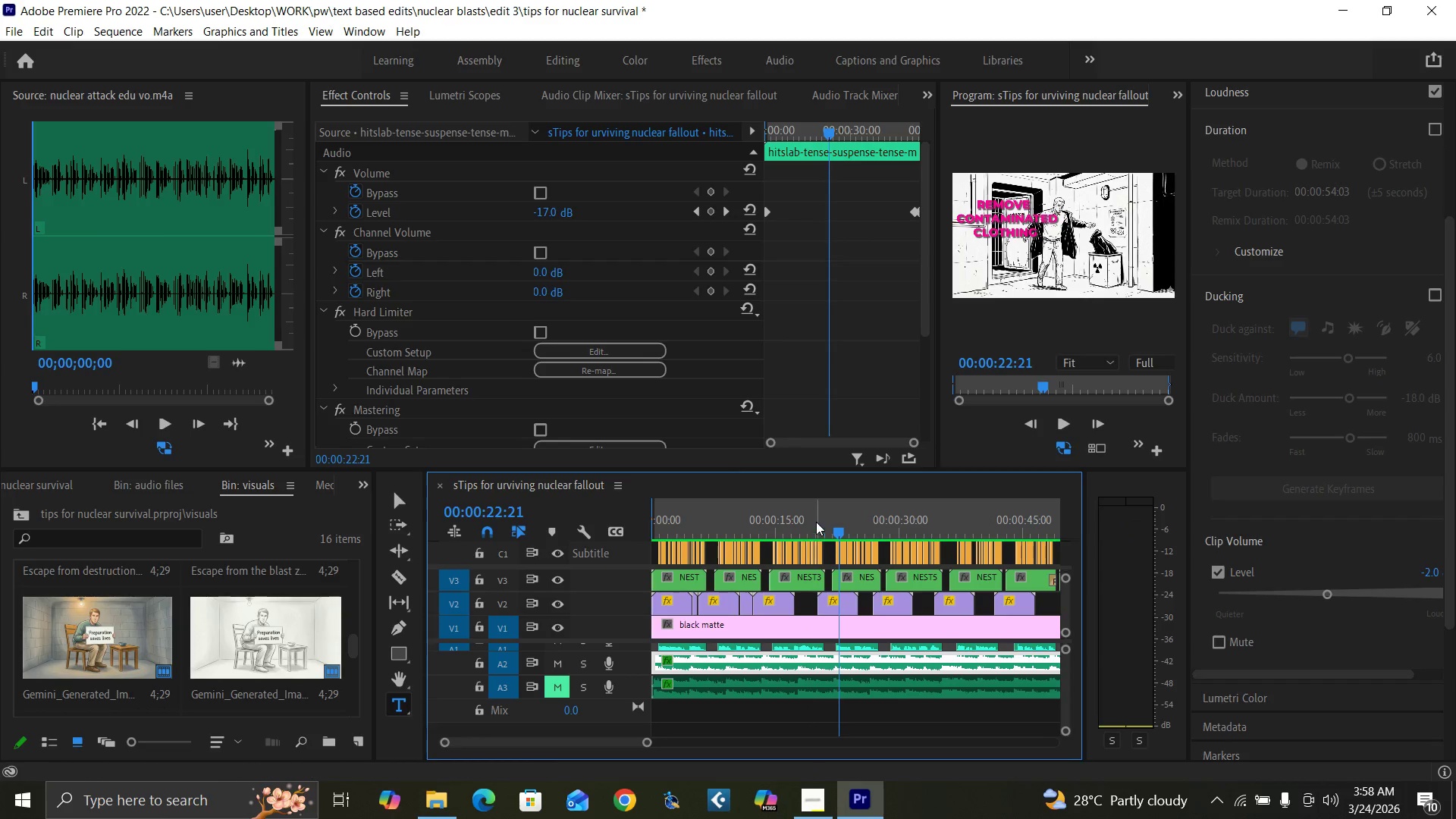 
left_click_drag(start_coordinate=[817, 519], to_coordinate=[834, 541])
 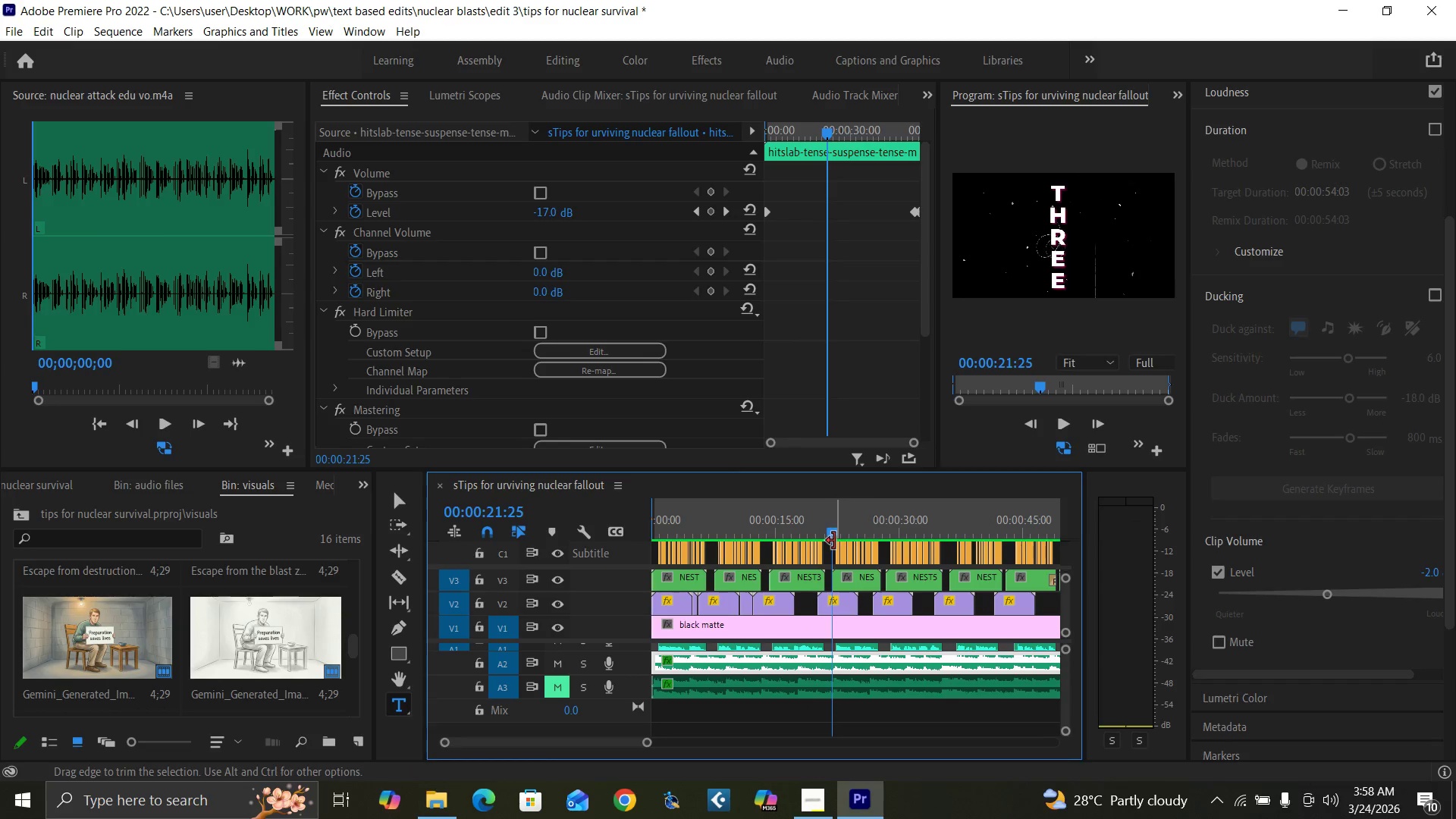 
key(Control+Backquote)
 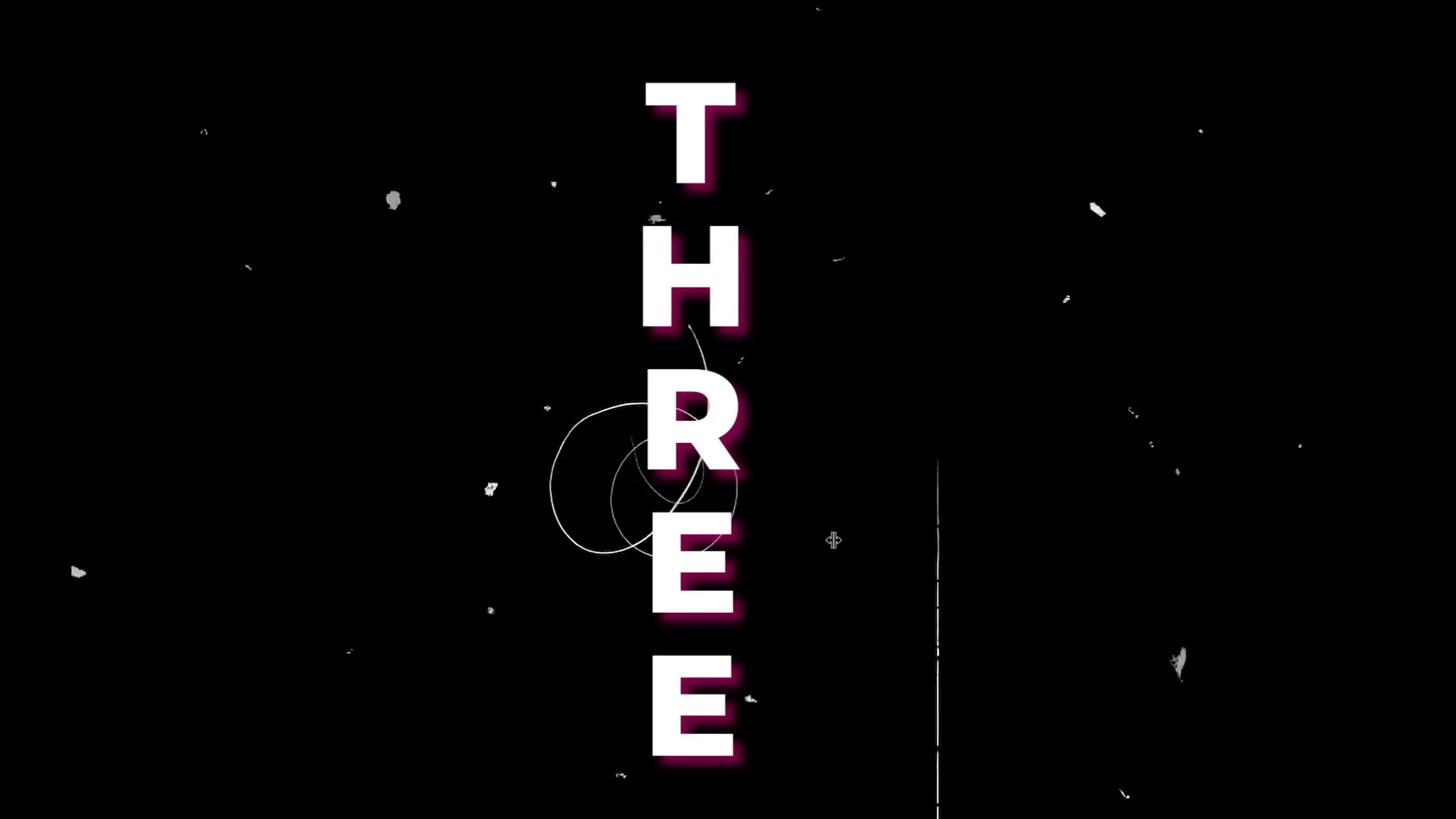 
key(Control+Backquote)
 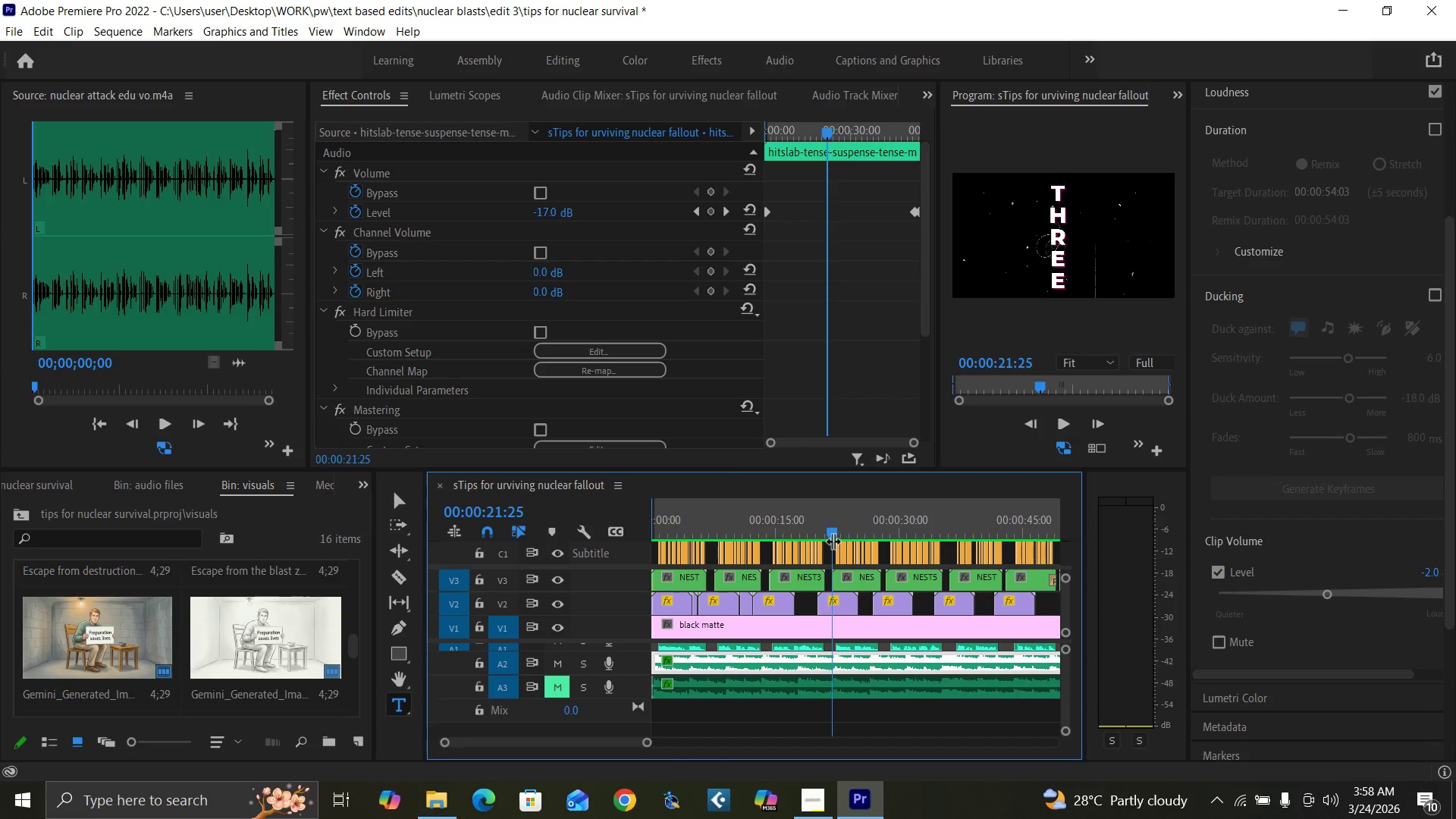 
key(Equal)
 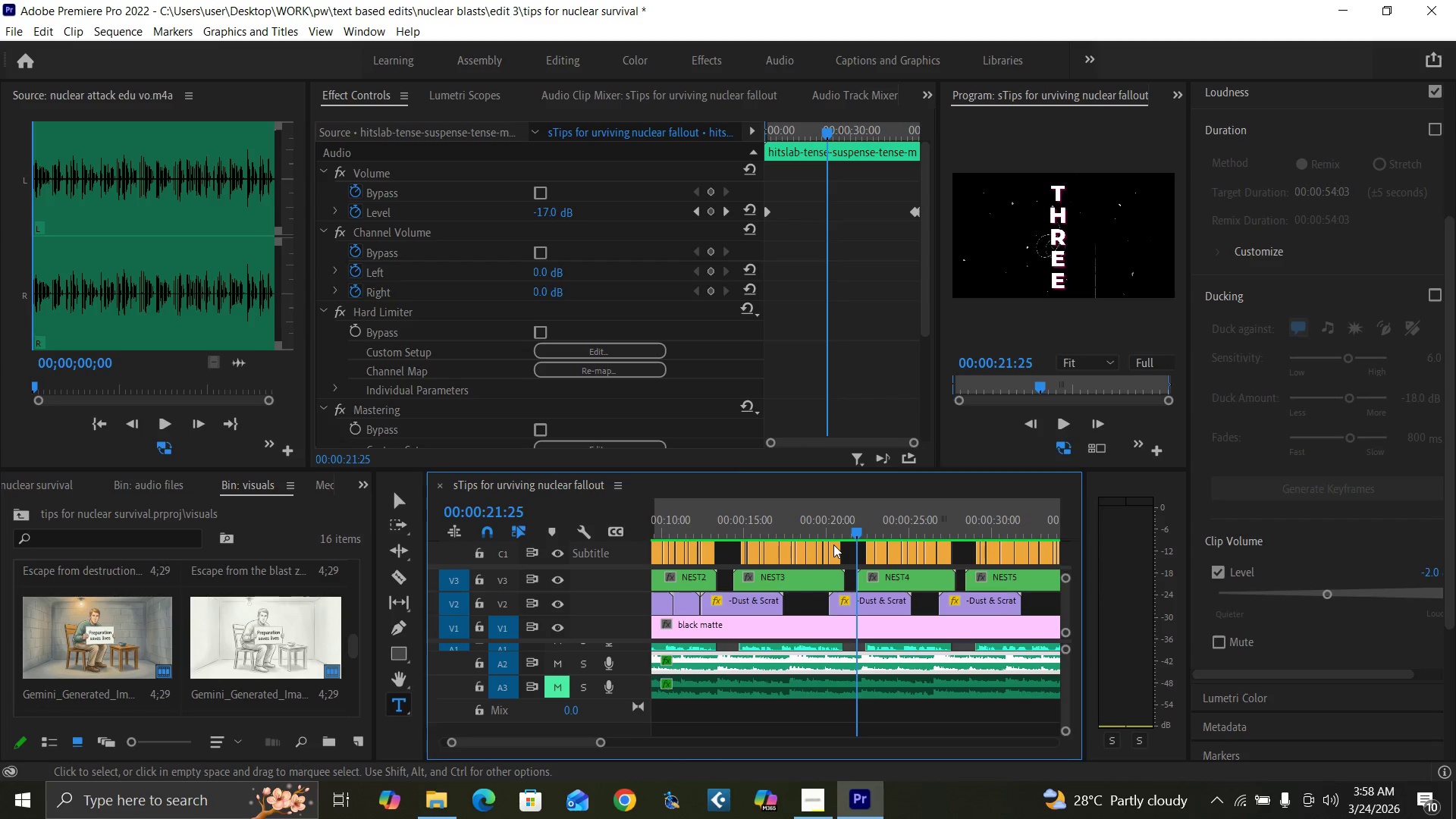 
key(Equal)
 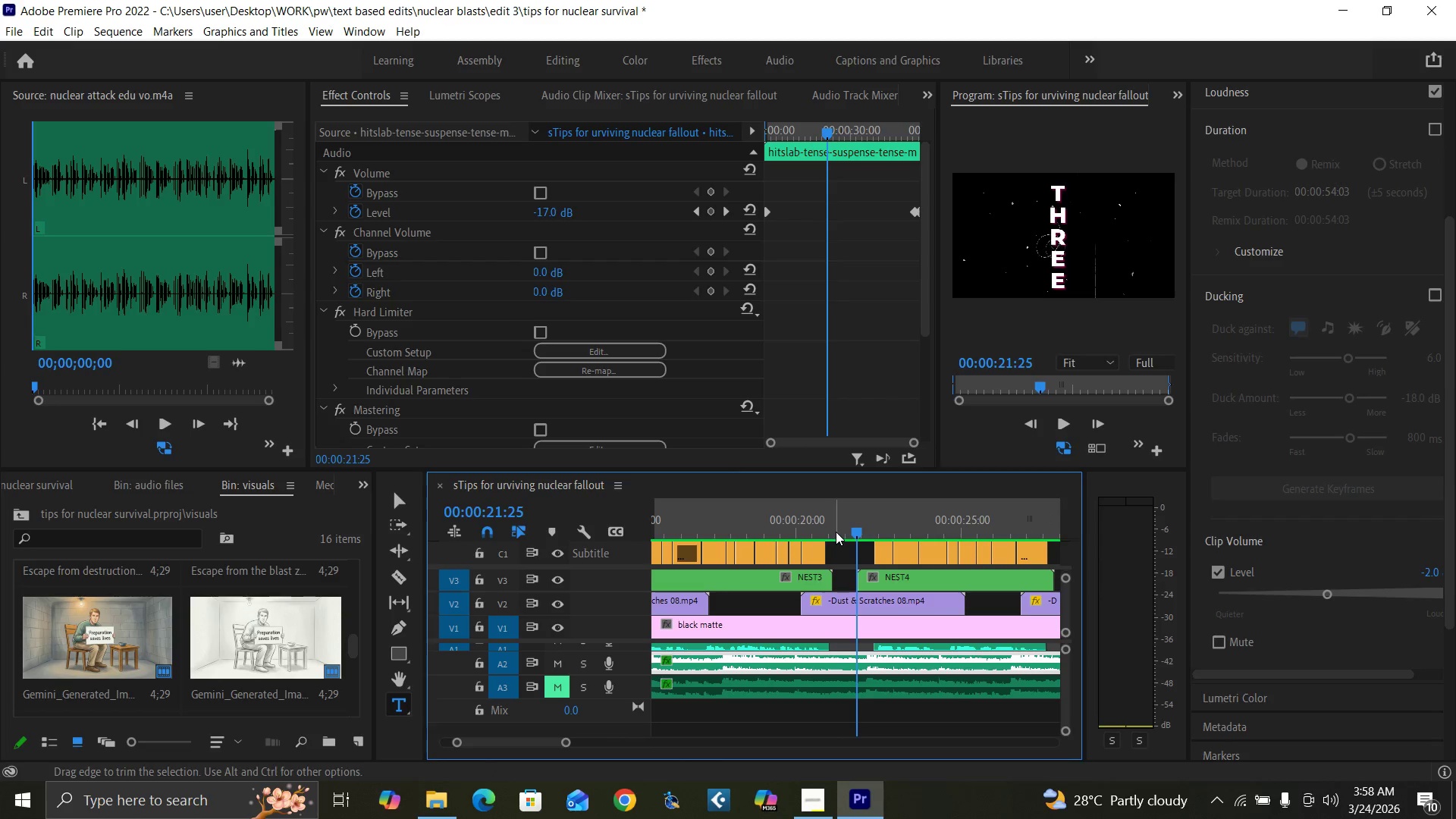 
left_click([813, 532])
 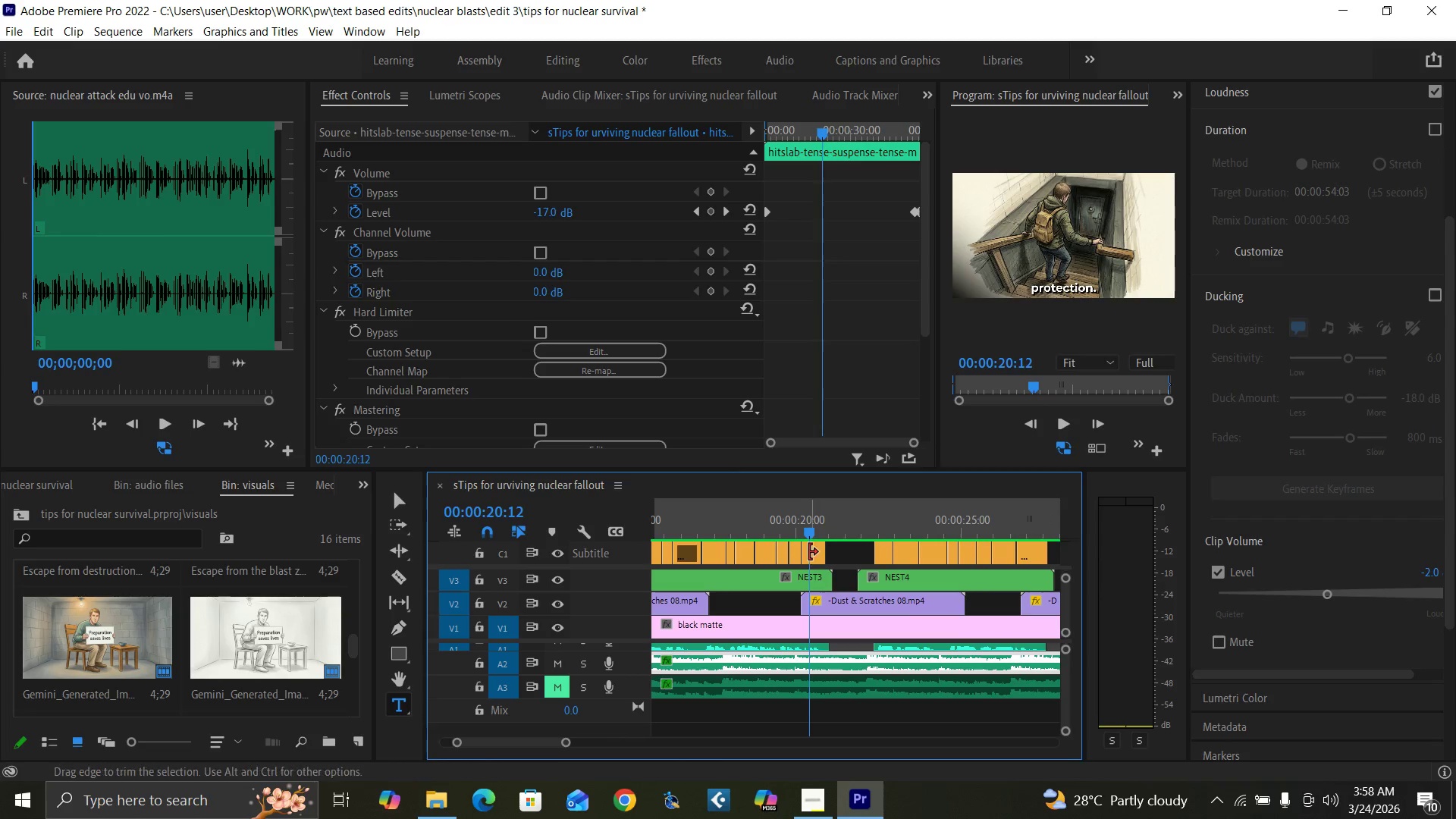 
key(Control+Backquote)
 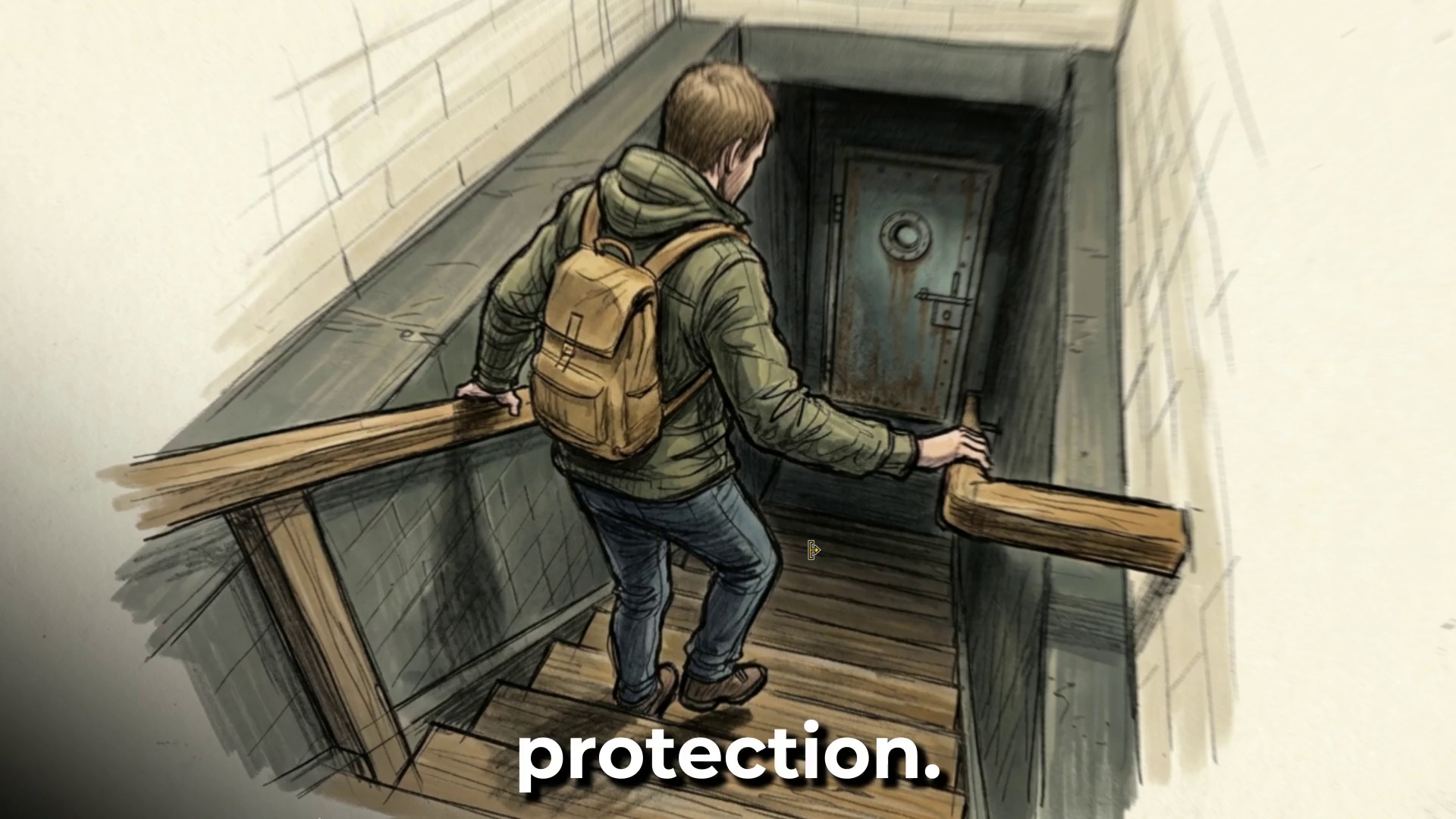 
key(Control+Backquote)
 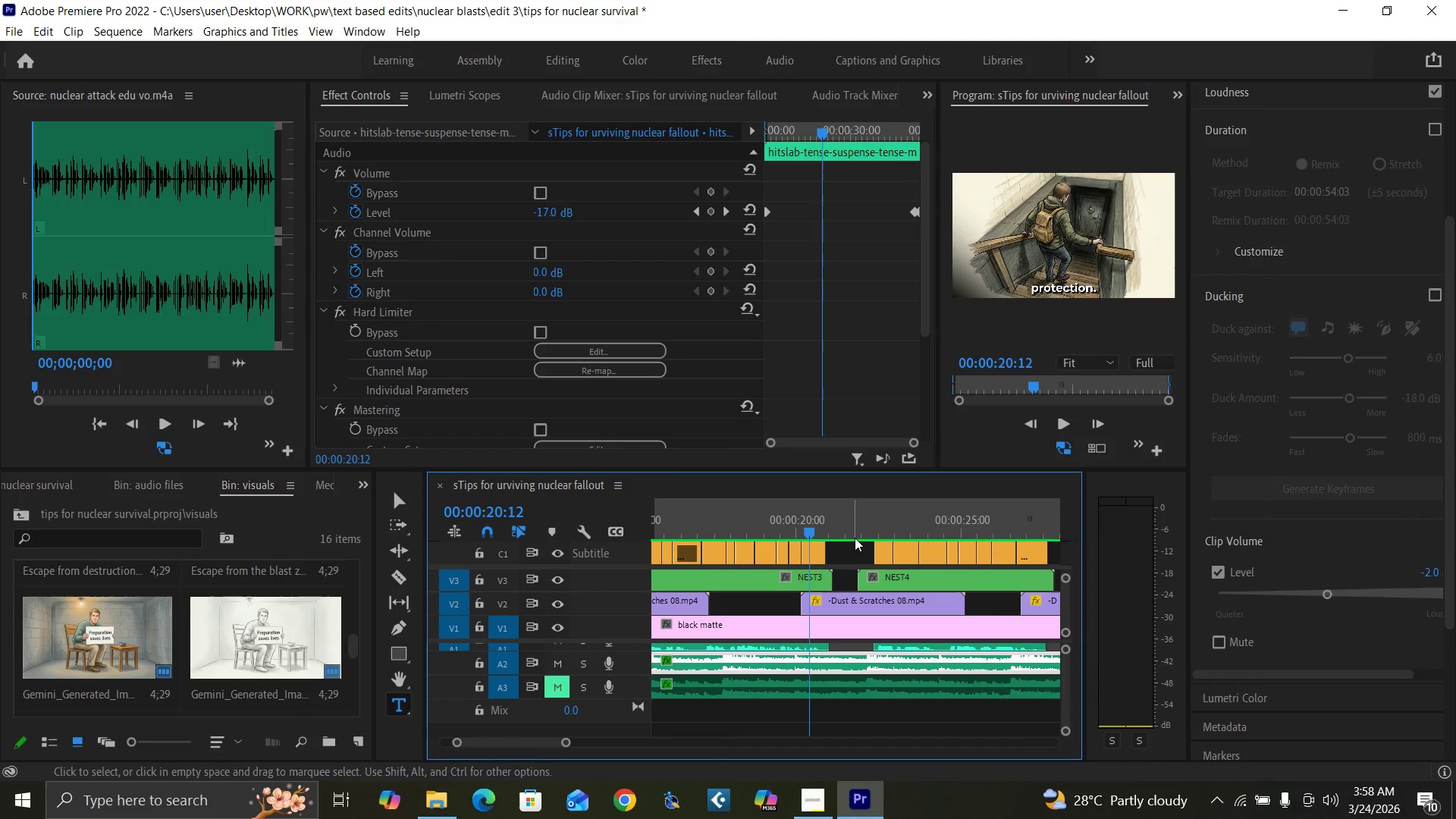 
left_click([855, 532])
 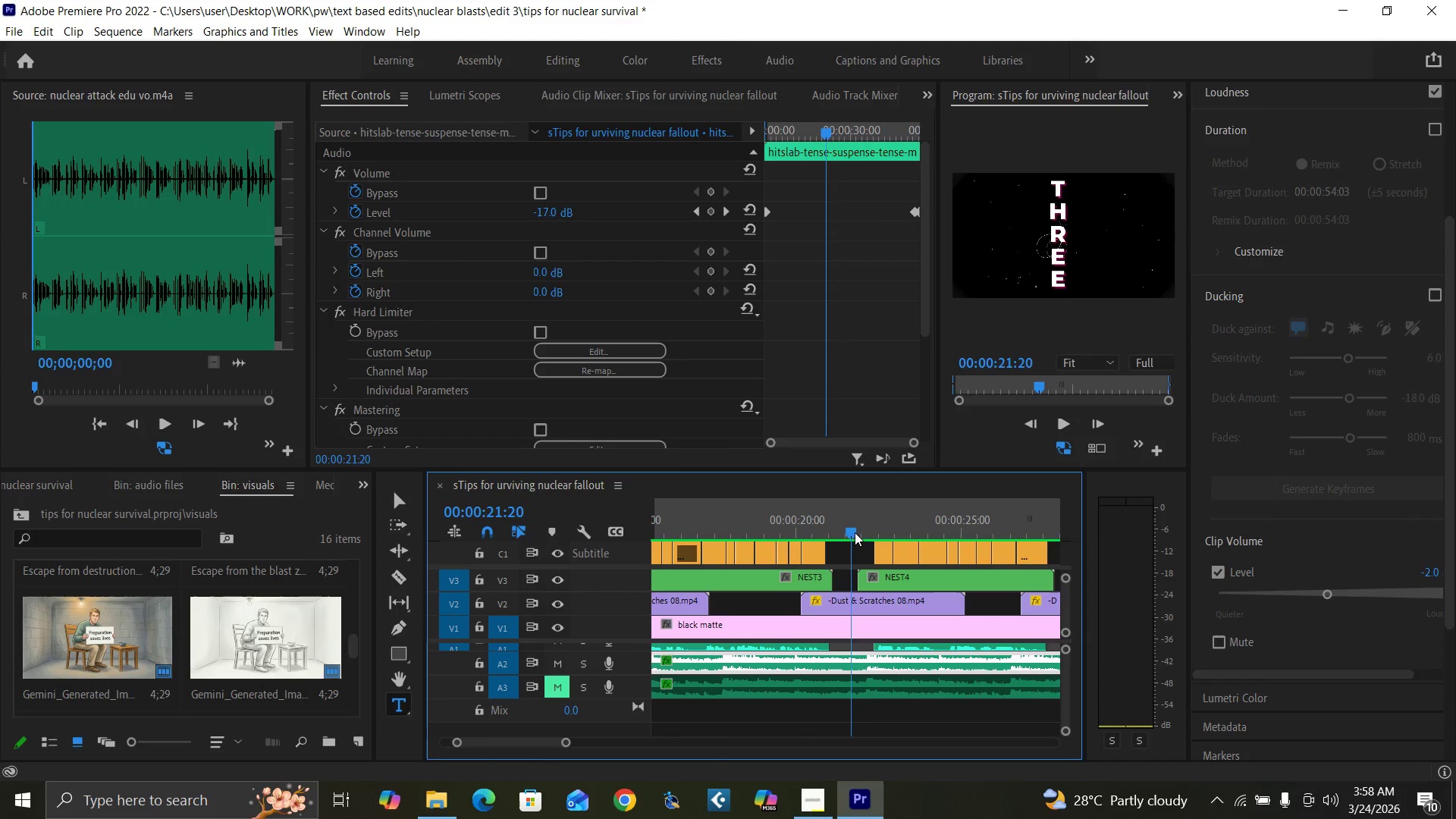 
key(Control+Backquote)
 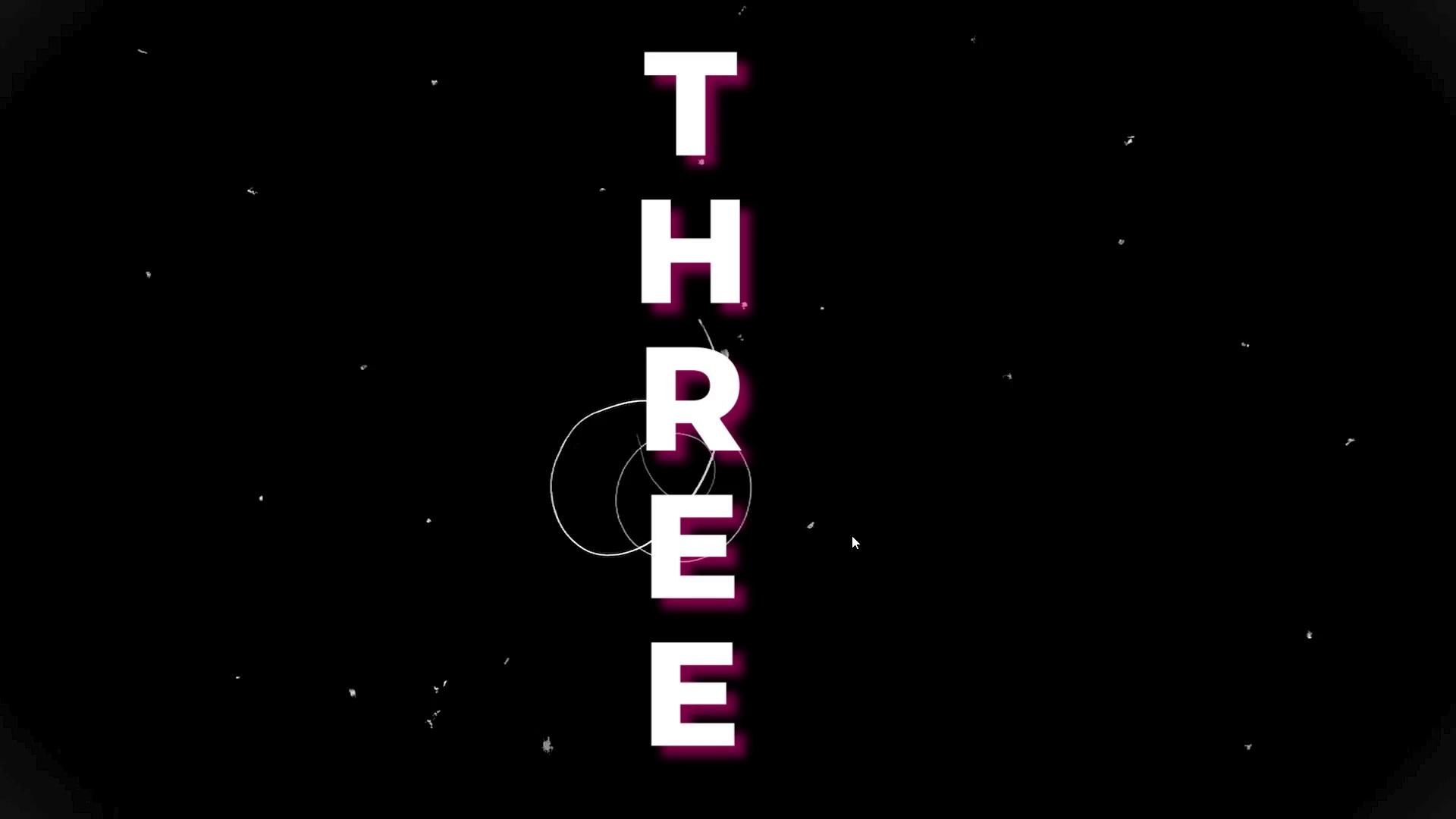 
key(Control+Backquote)
 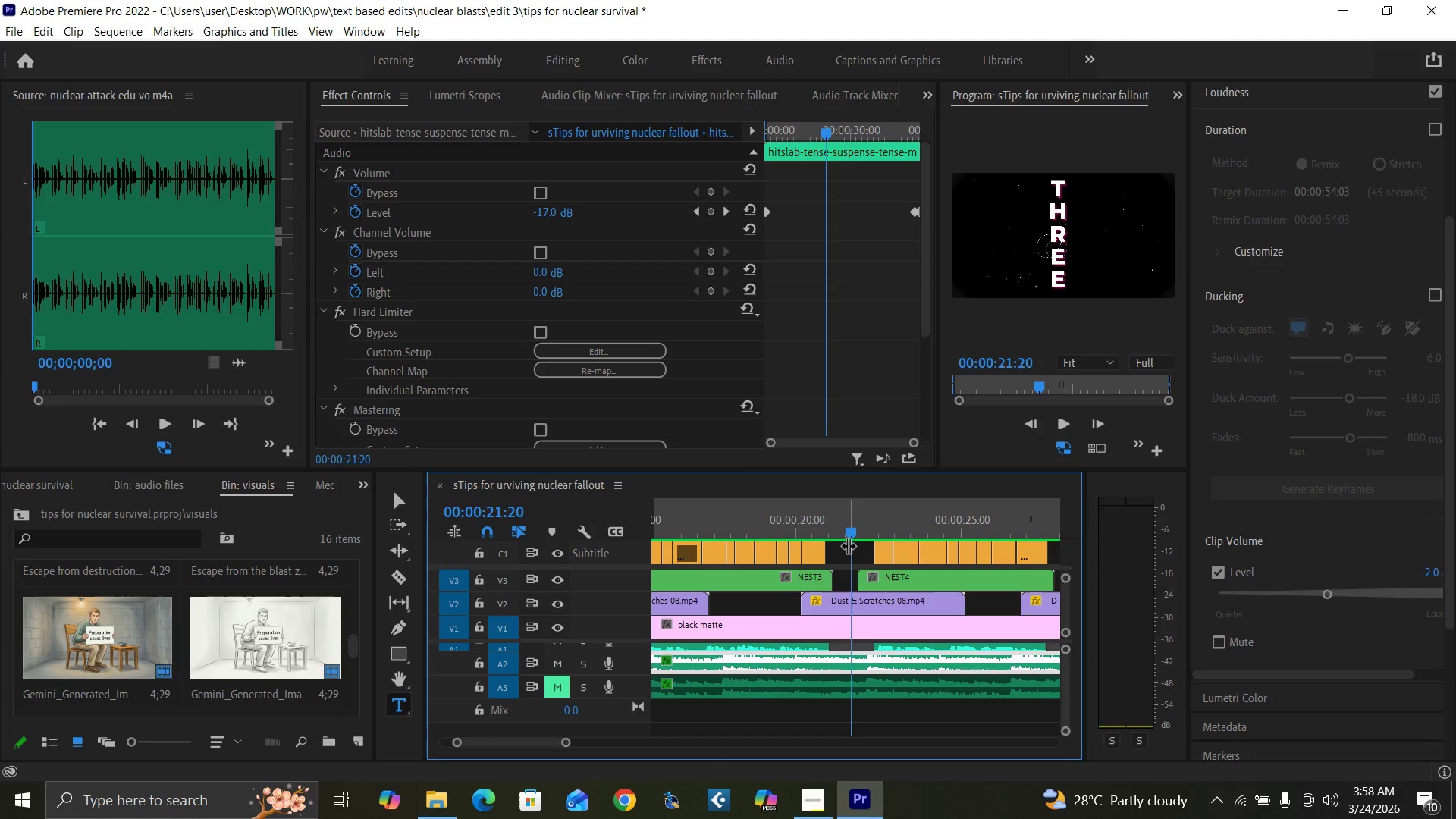 
key(Space)
 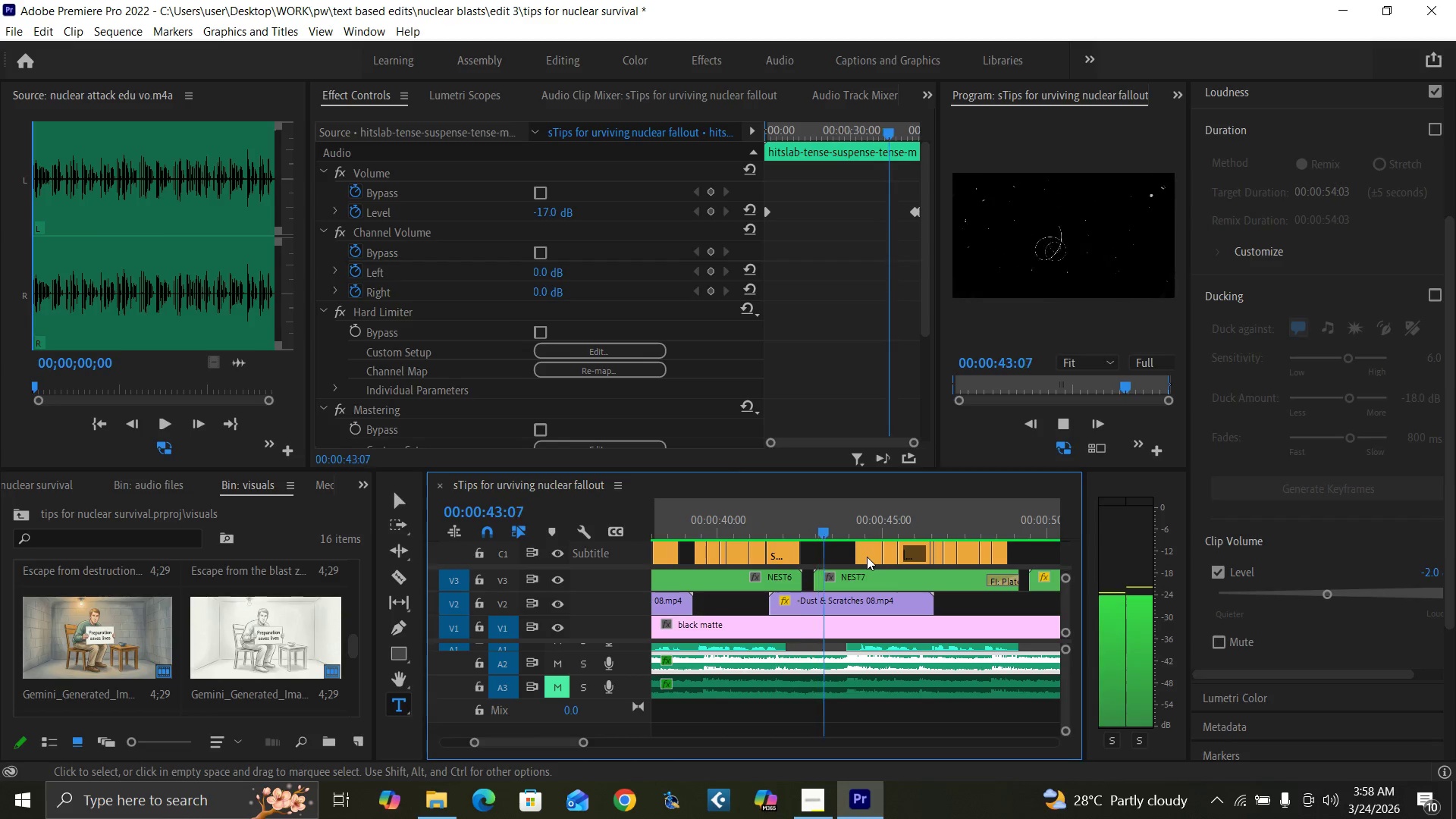 
wait(26.66)
 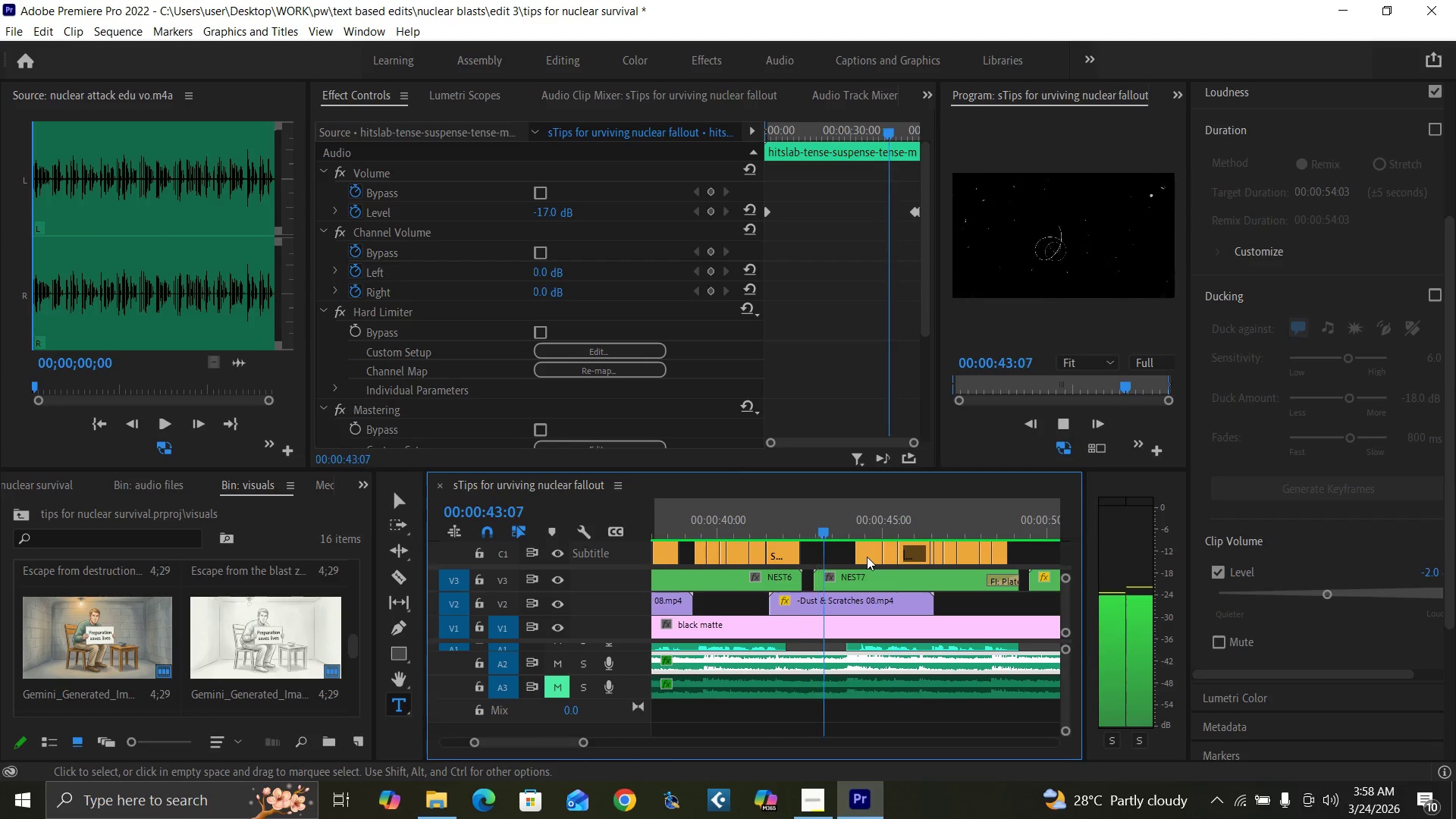 
key(Space)
 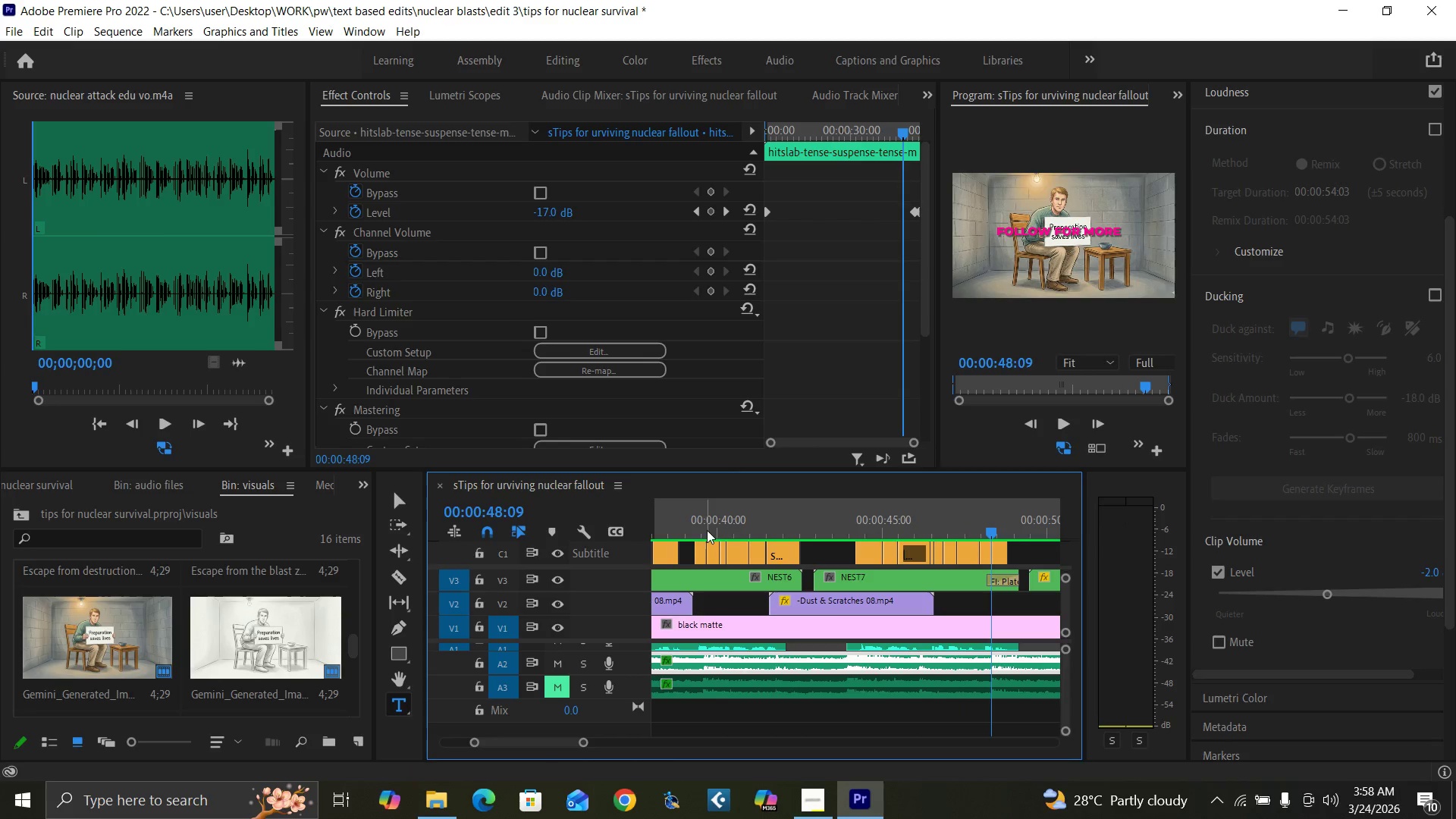 
left_click([696, 526])
 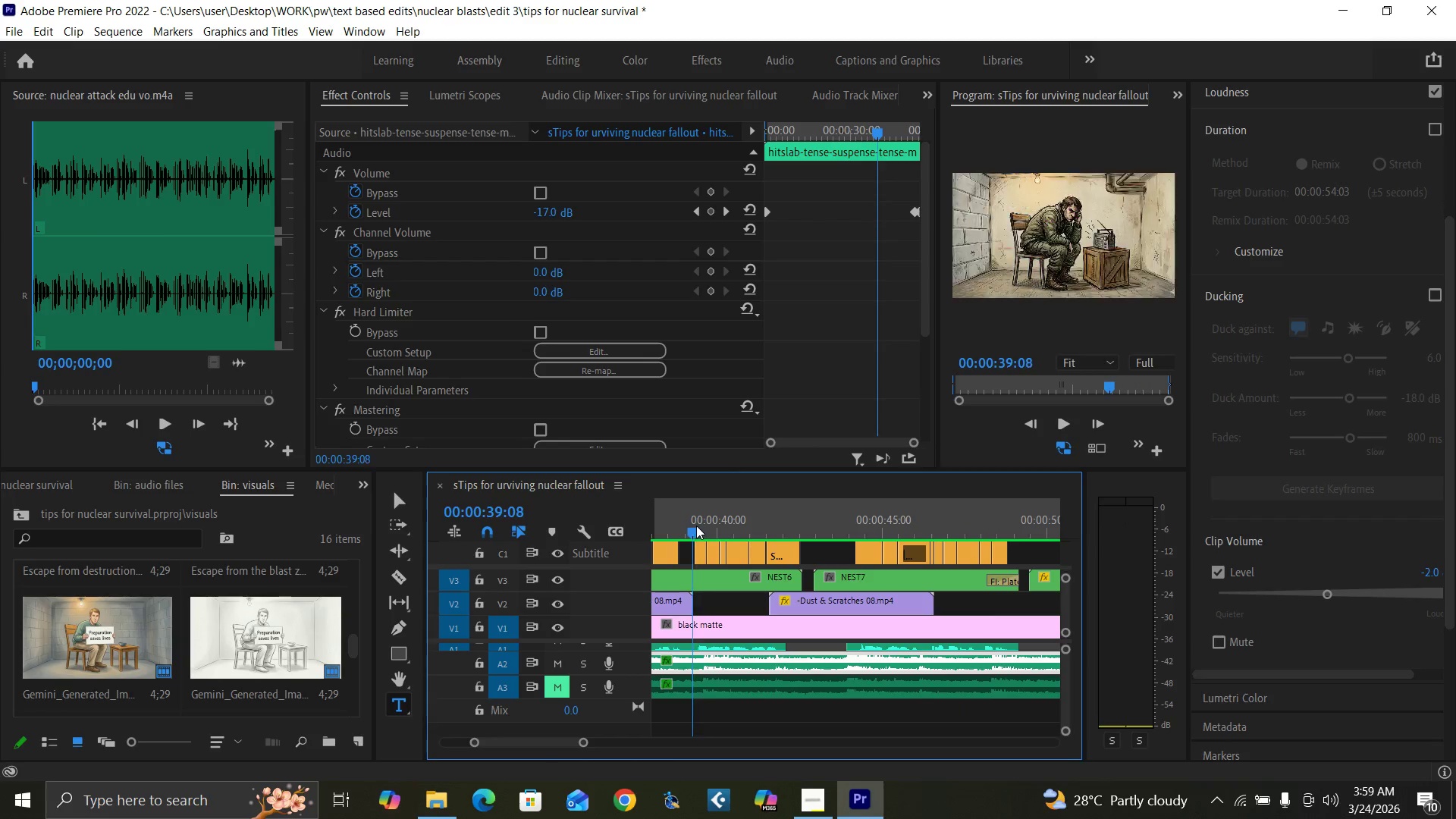 
key(Space)
 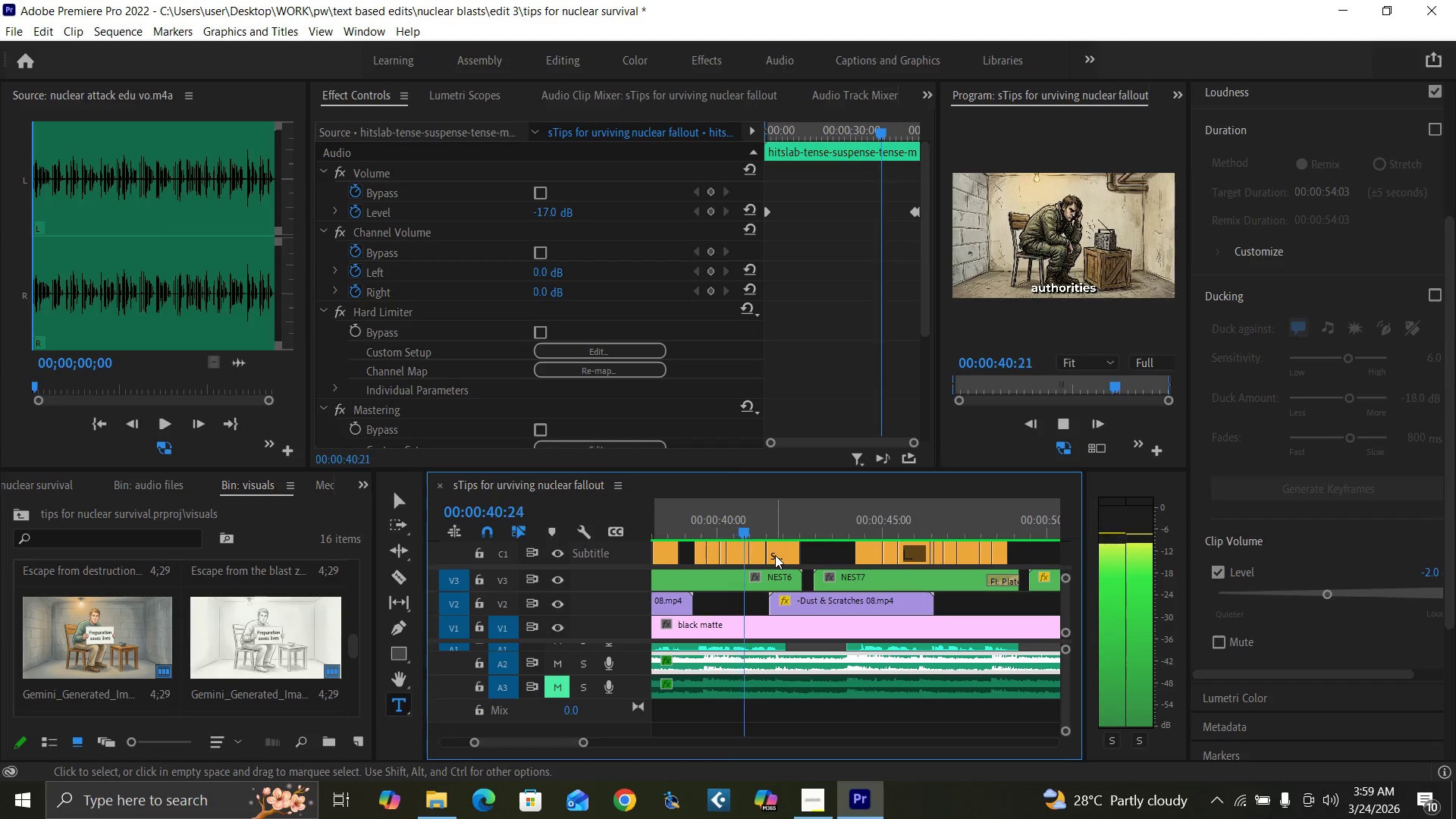 
key(Space)
 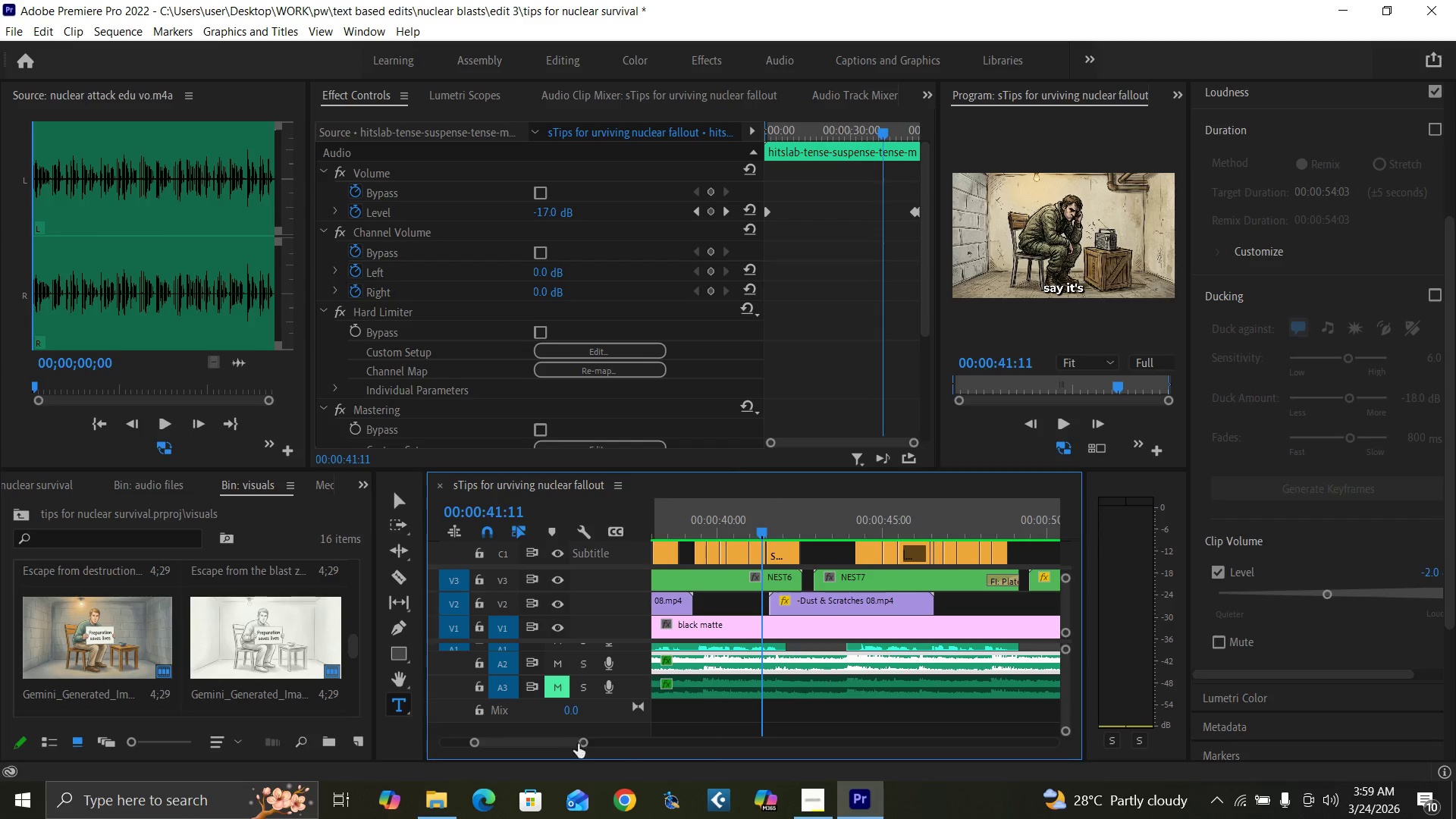 
left_click_drag(start_coordinate=[578, 744], to_coordinate=[586, 744])
 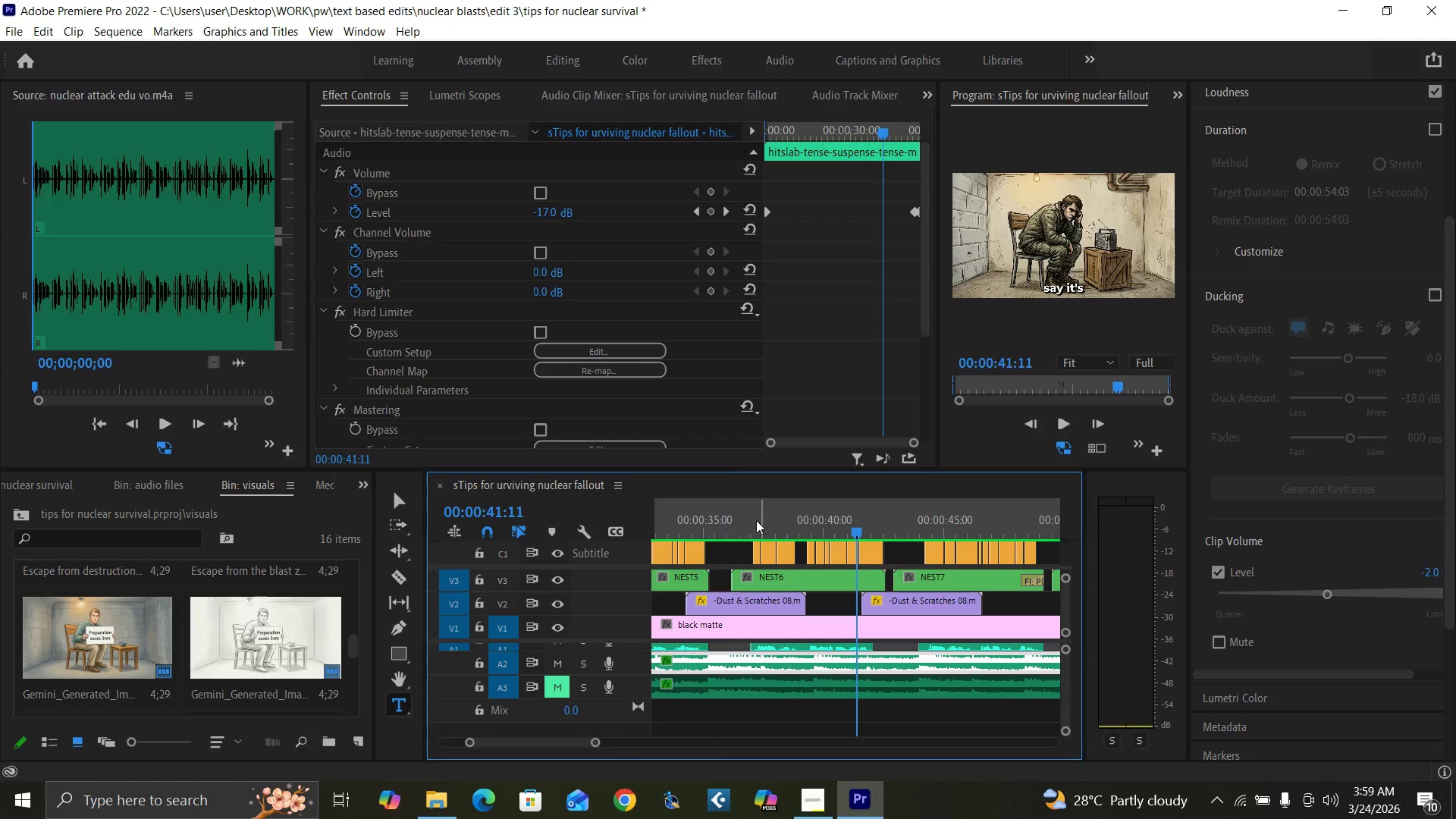 
left_click([748, 526])
 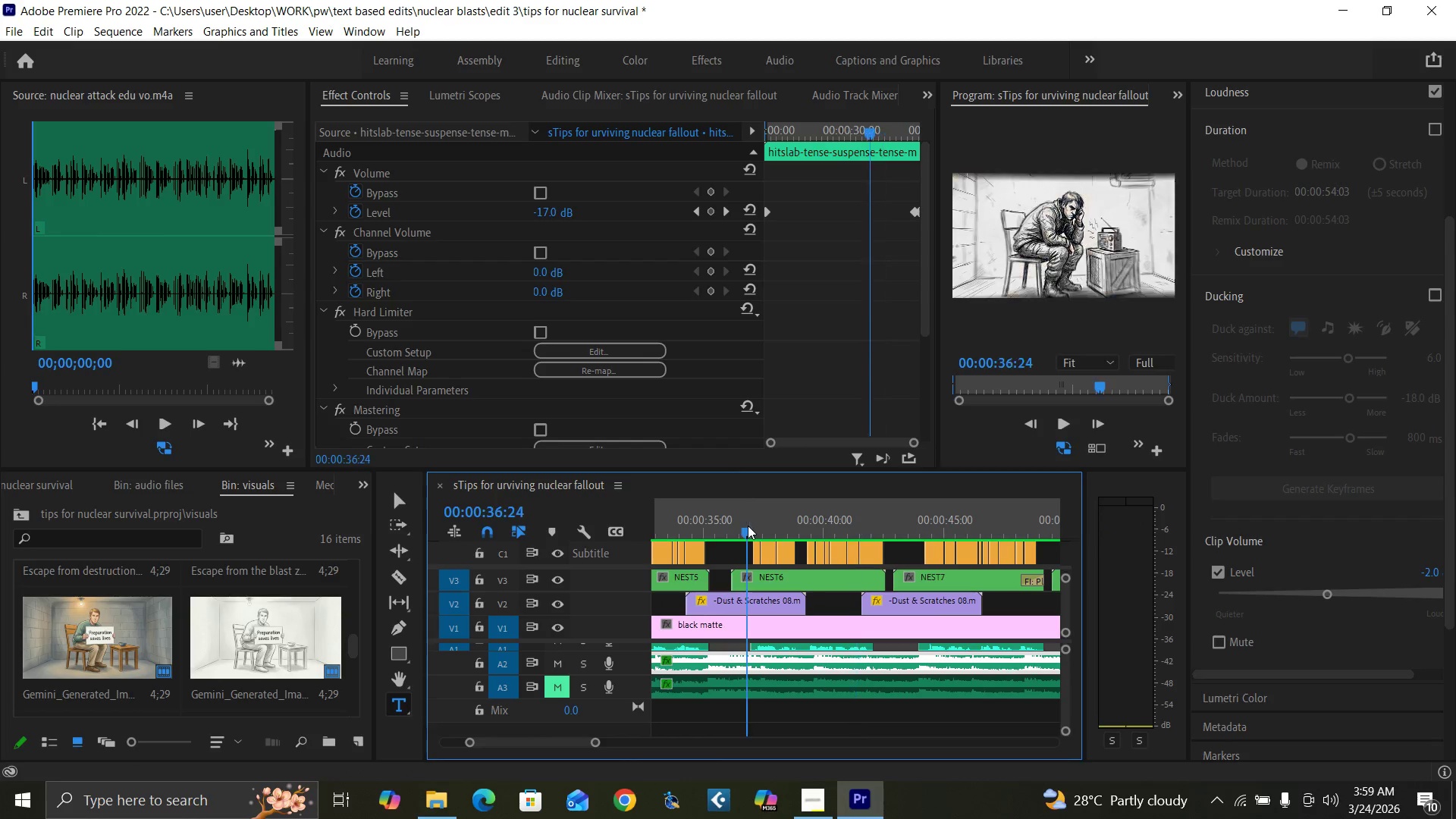 
key(Space)
 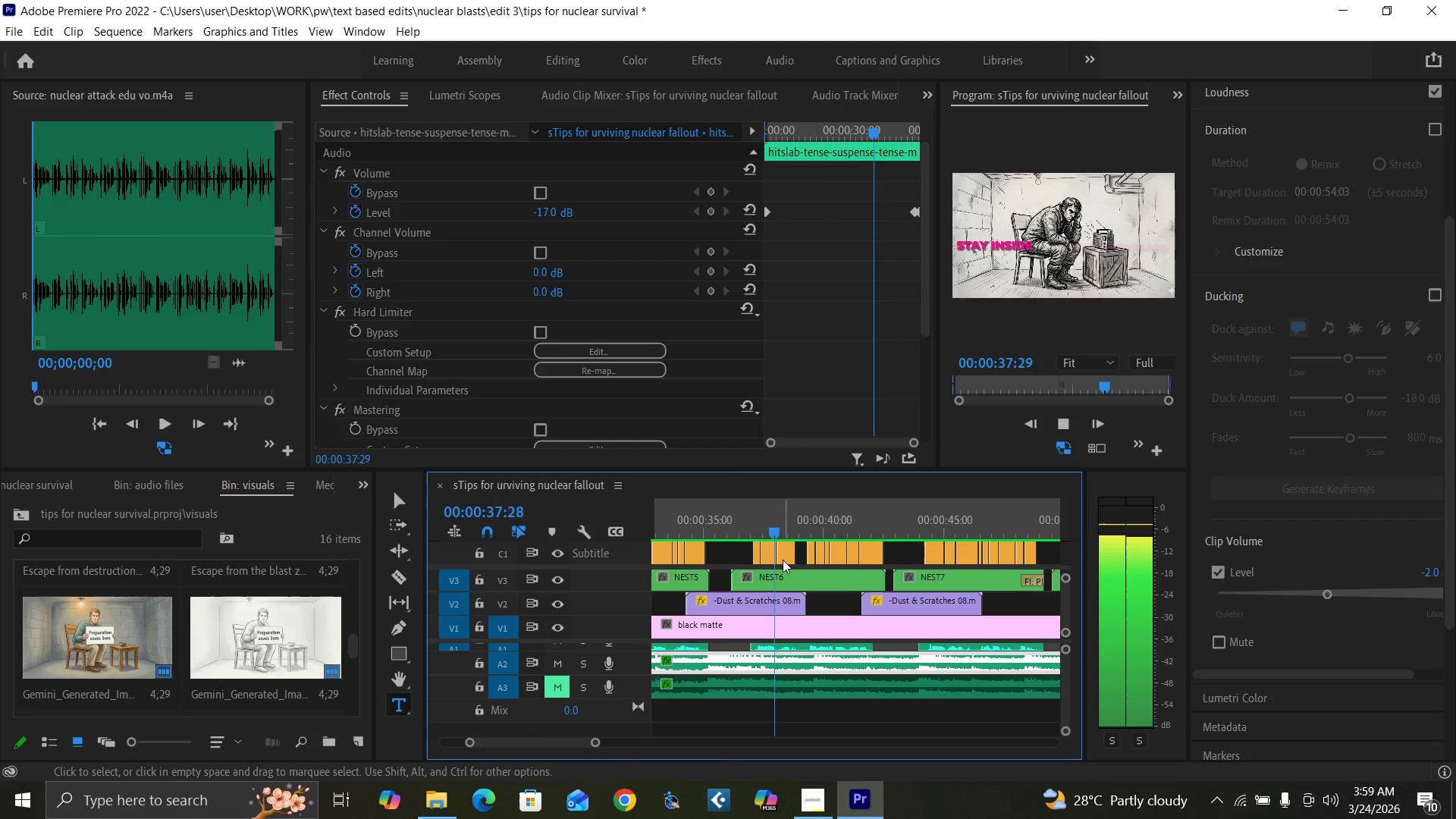 
key(Space)
 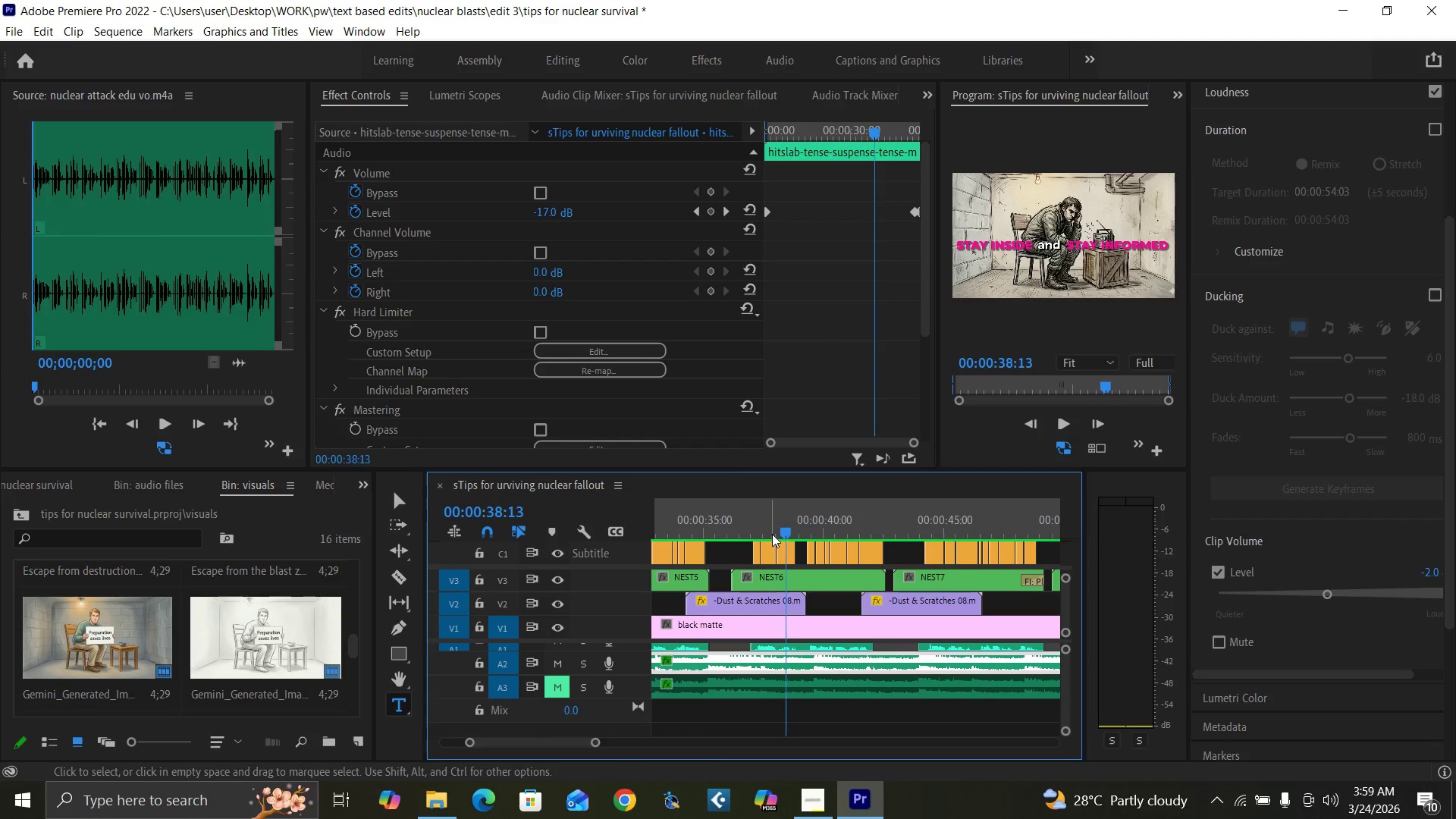 
left_click([772, 530])
 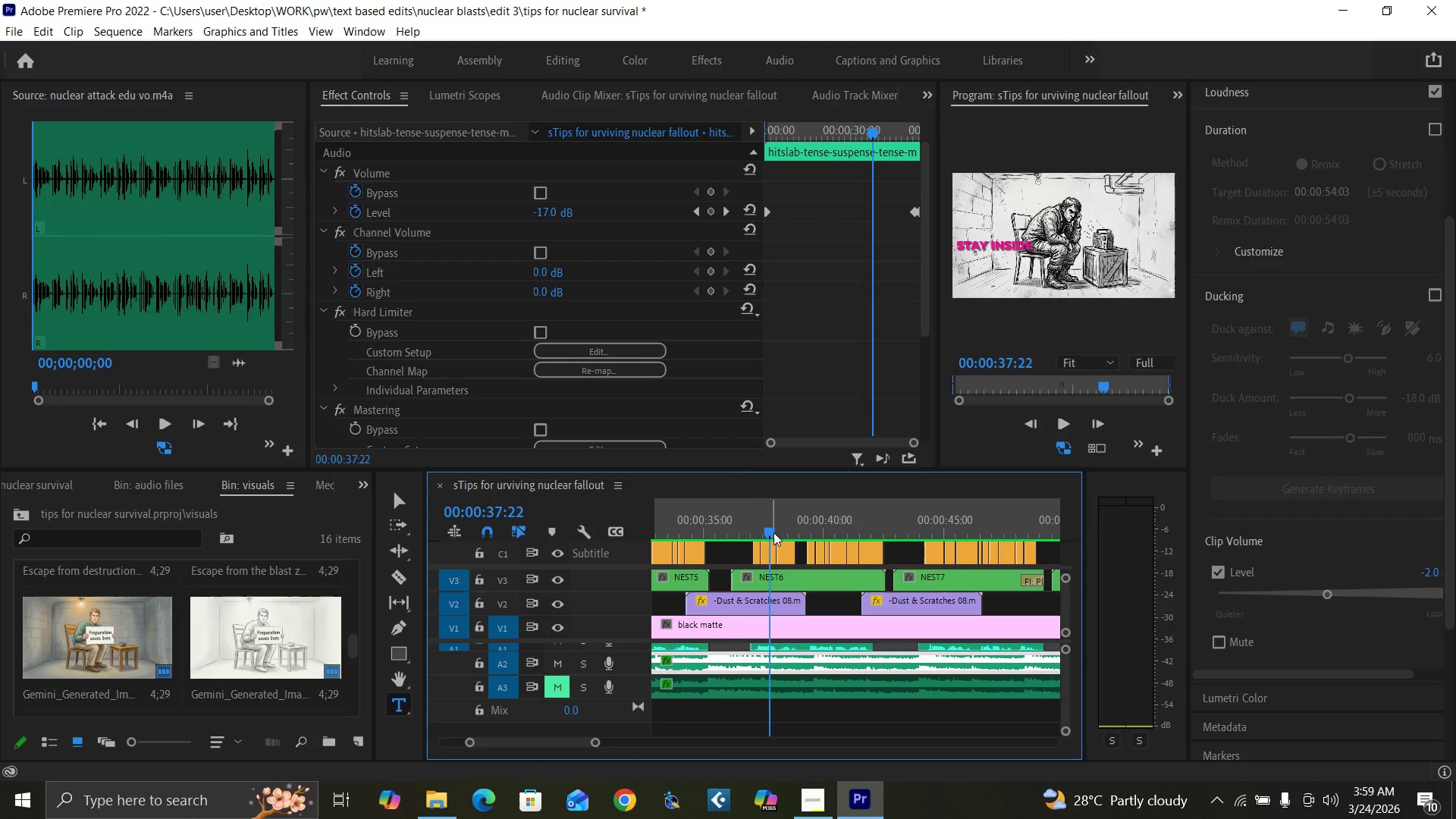 
key(Equal)
 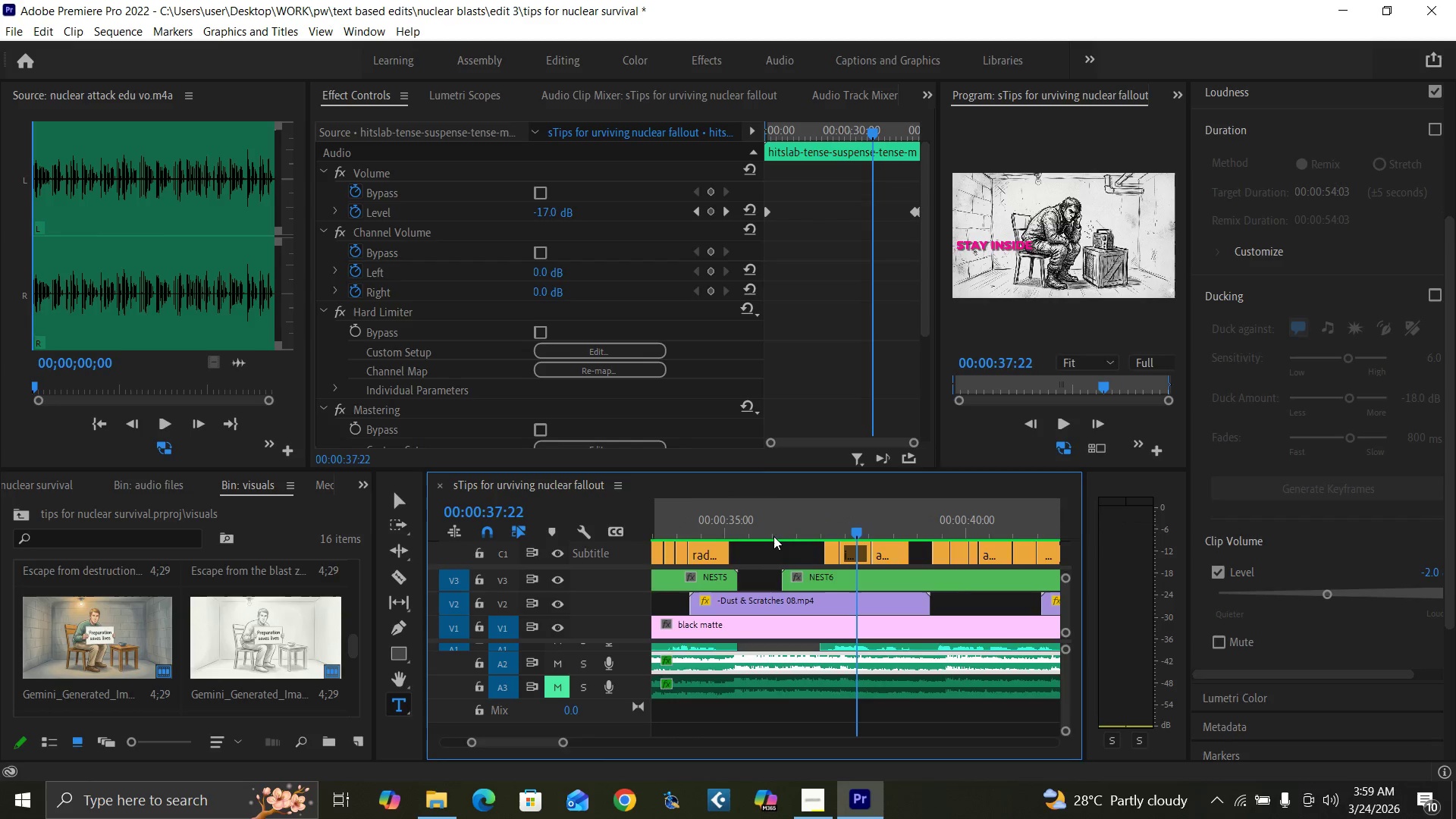 
key(Equal)
 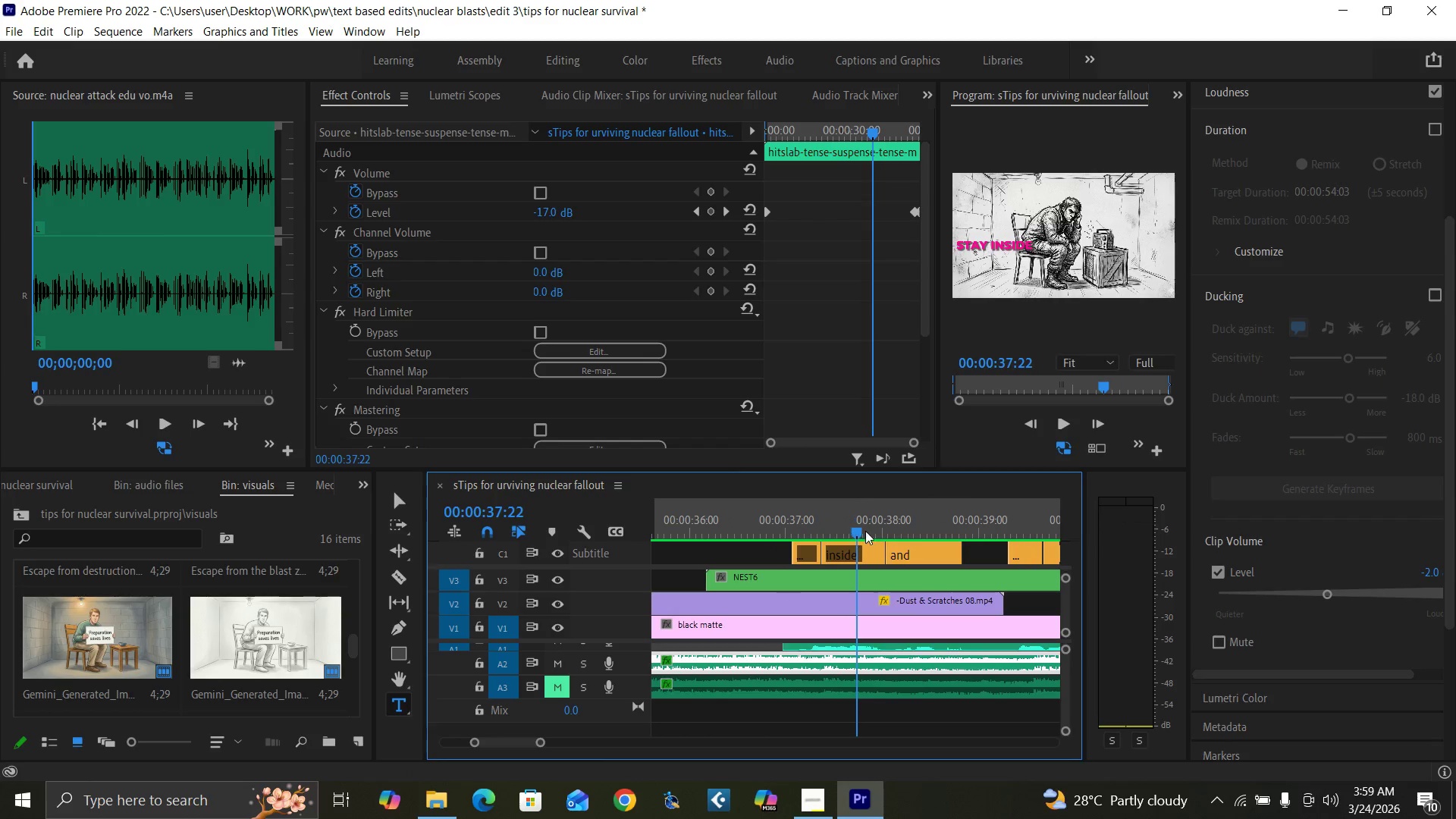 
key(Space)
 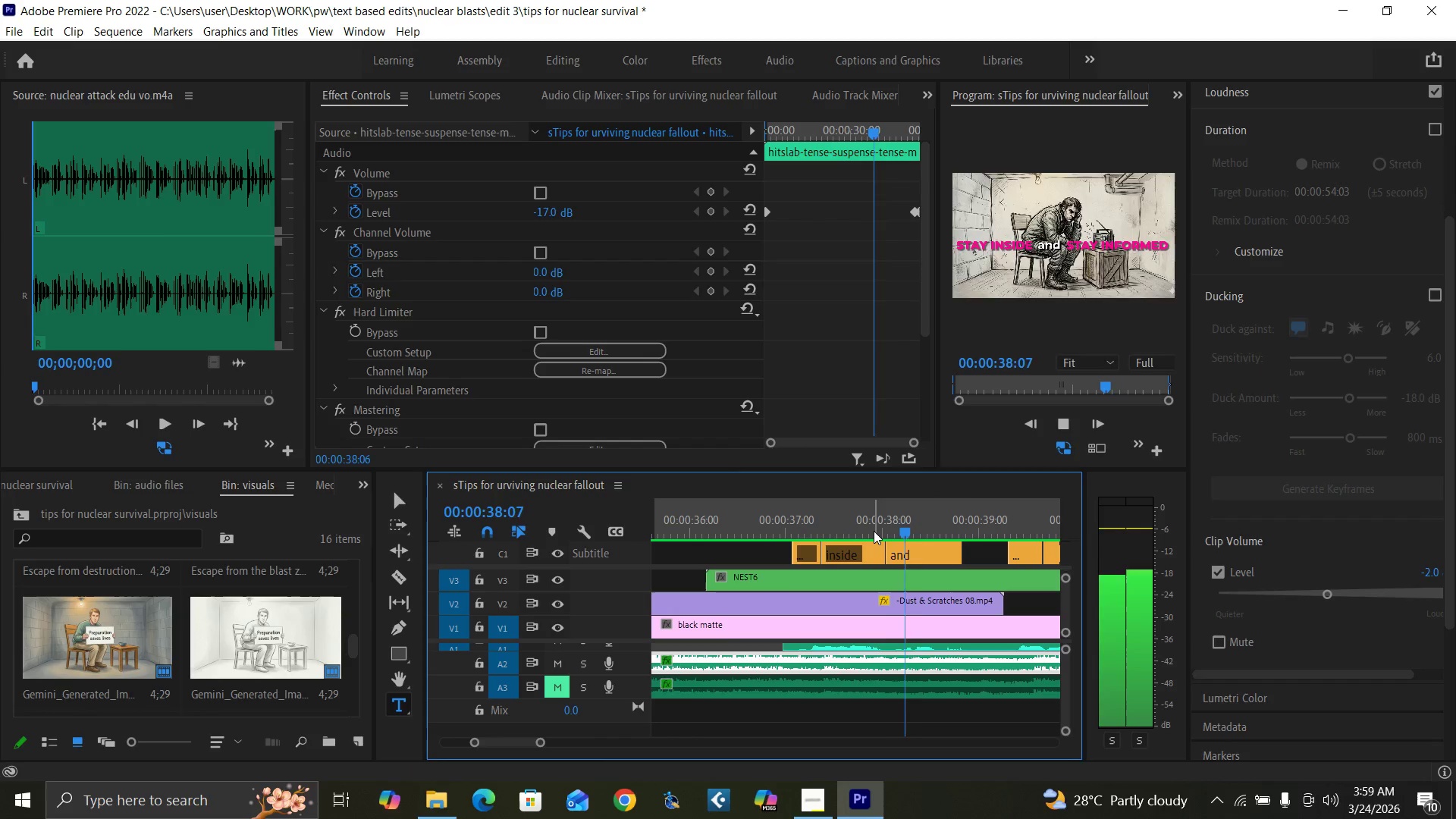 
key(Space)
 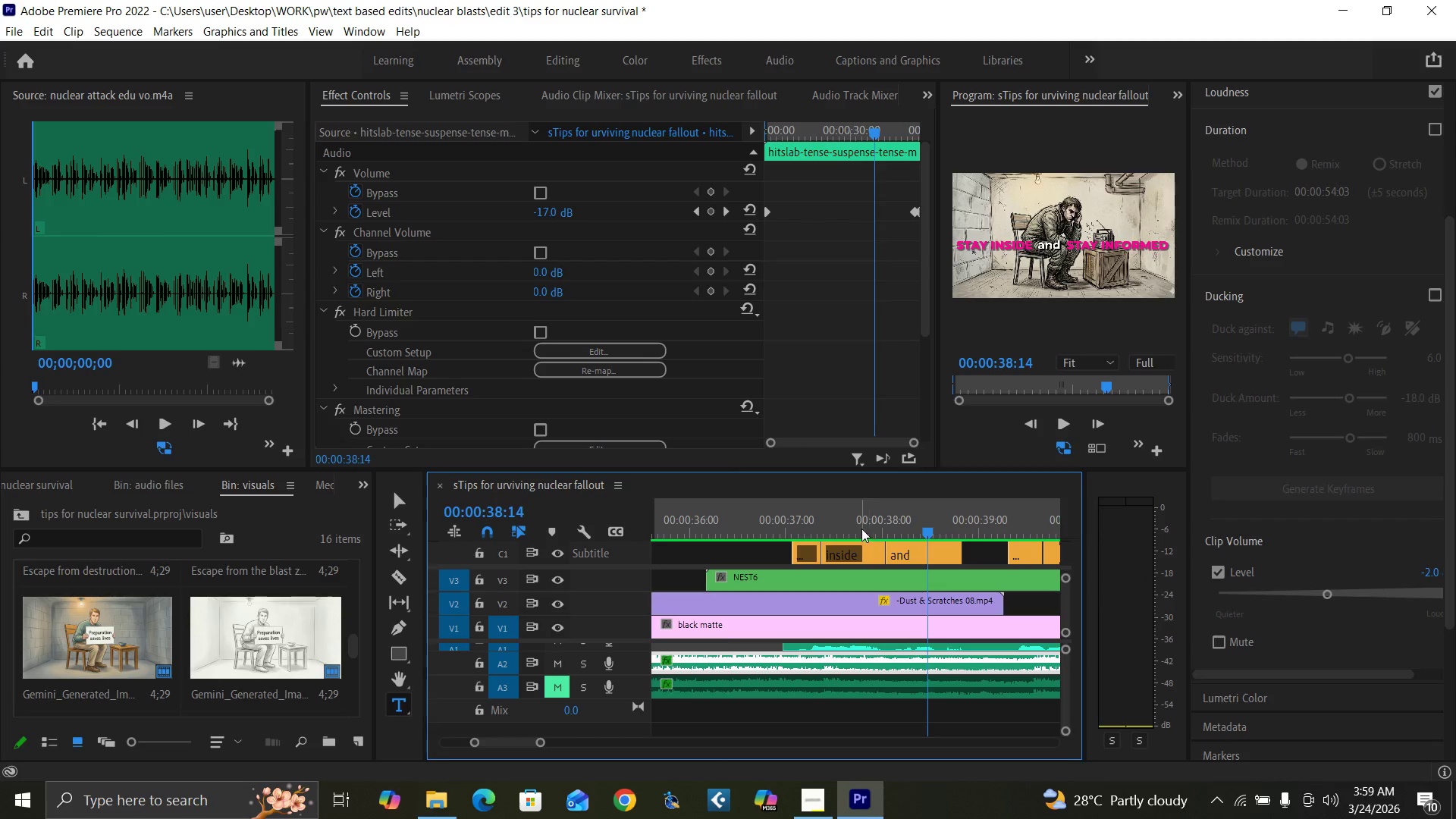 
left_click([855, 526])
 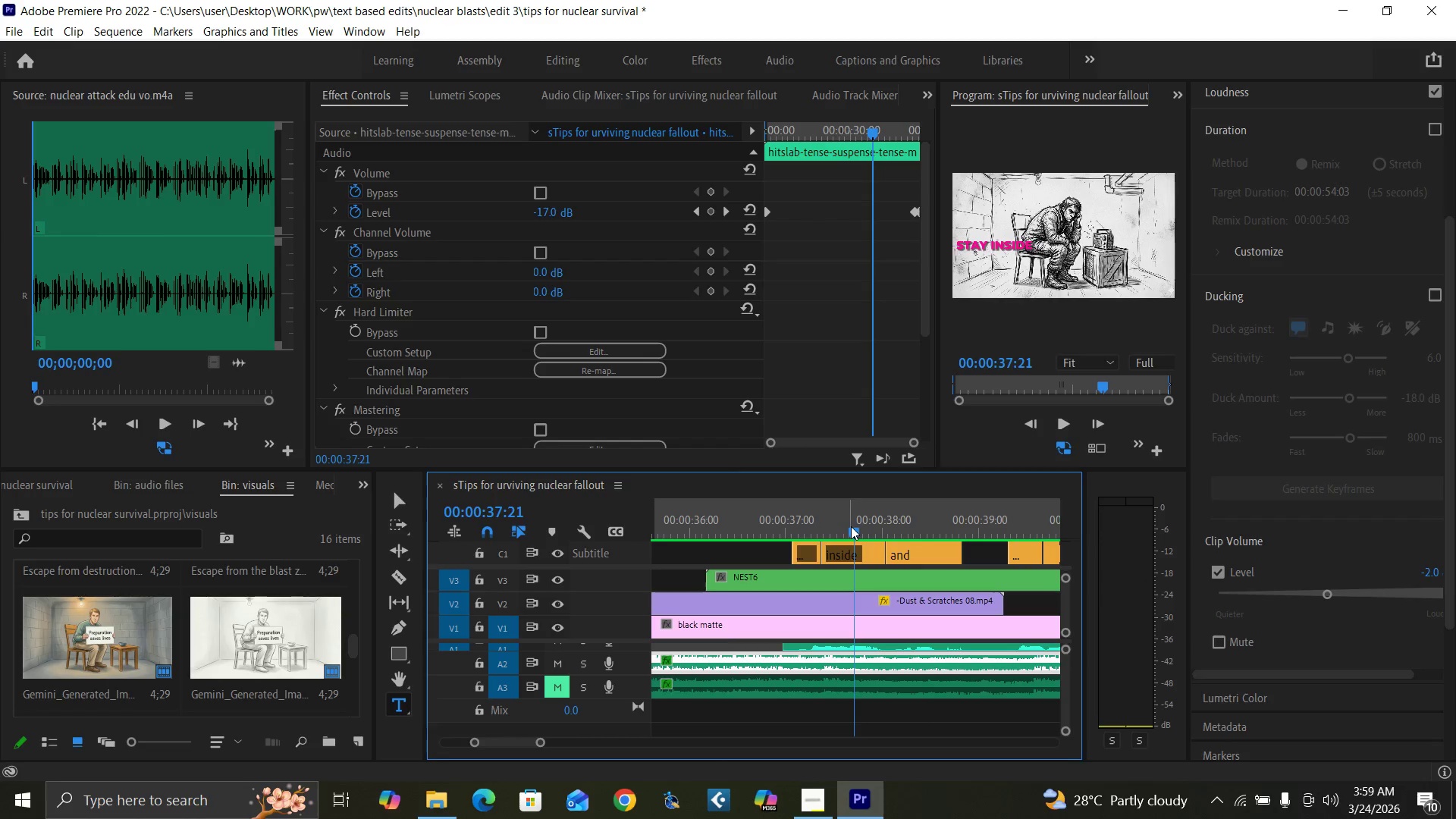 
key(Control+Backquote)
 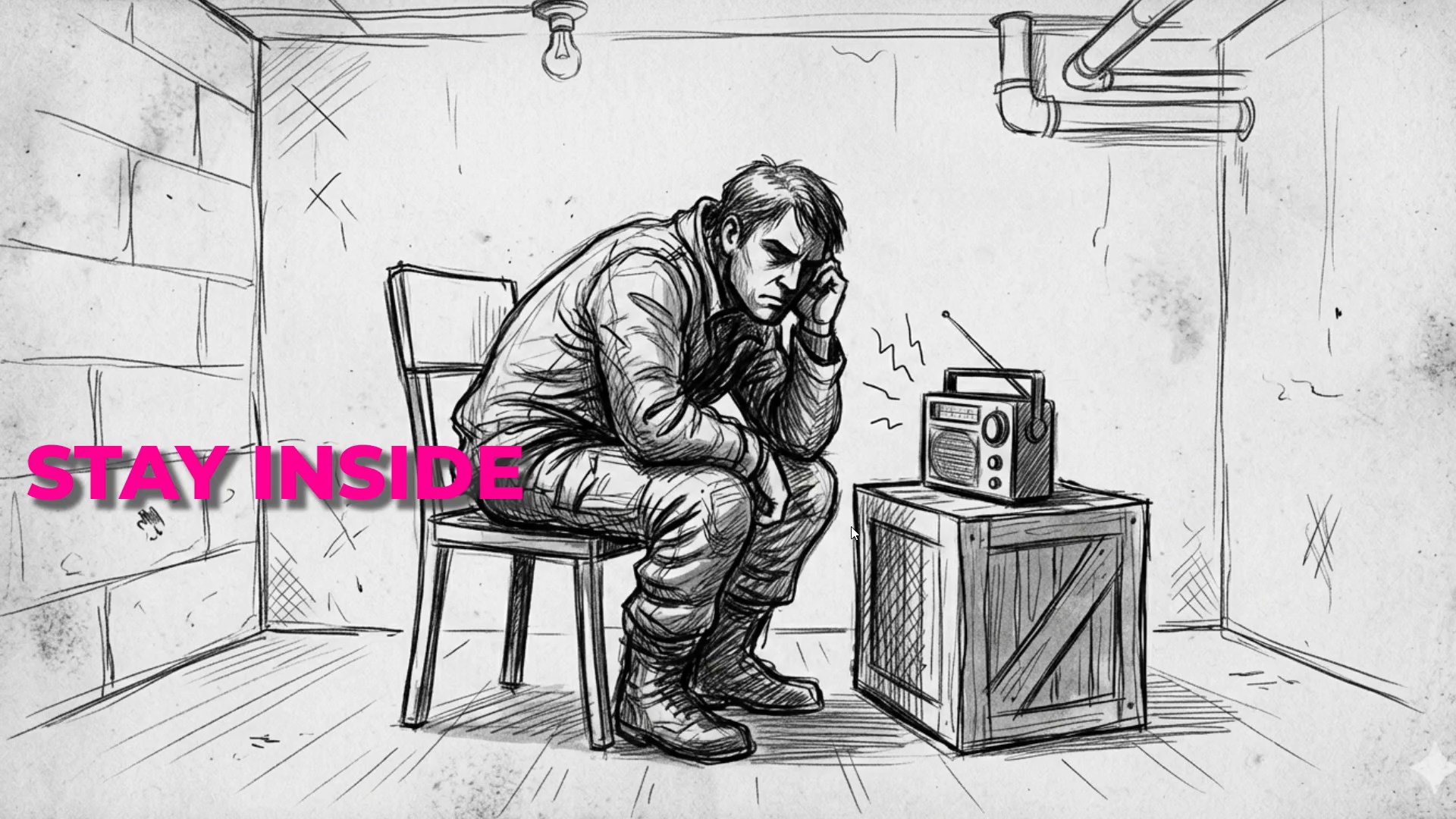 
key(Space)
 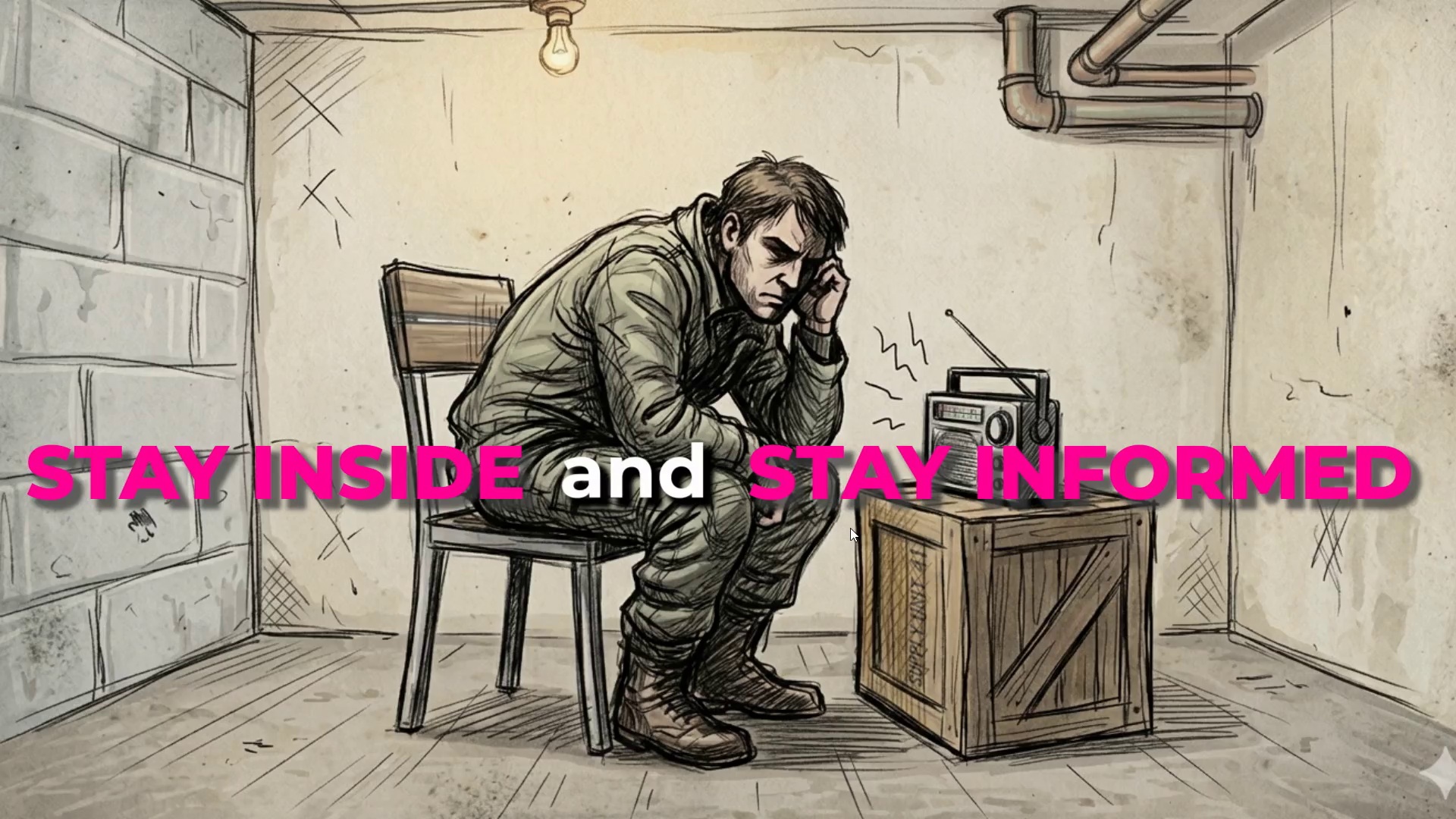 
key(Space)
 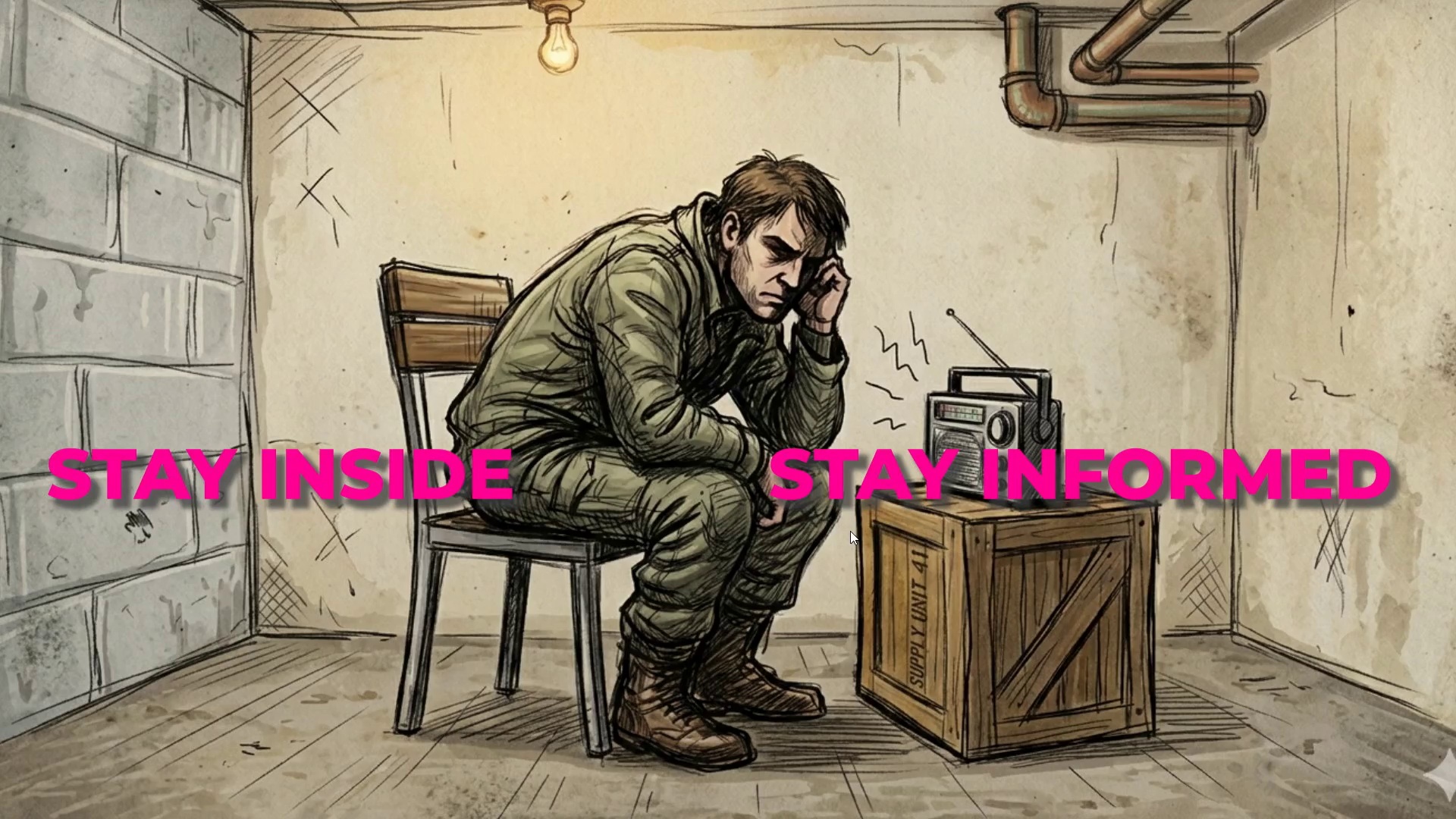 
key(Control+Backquote)
 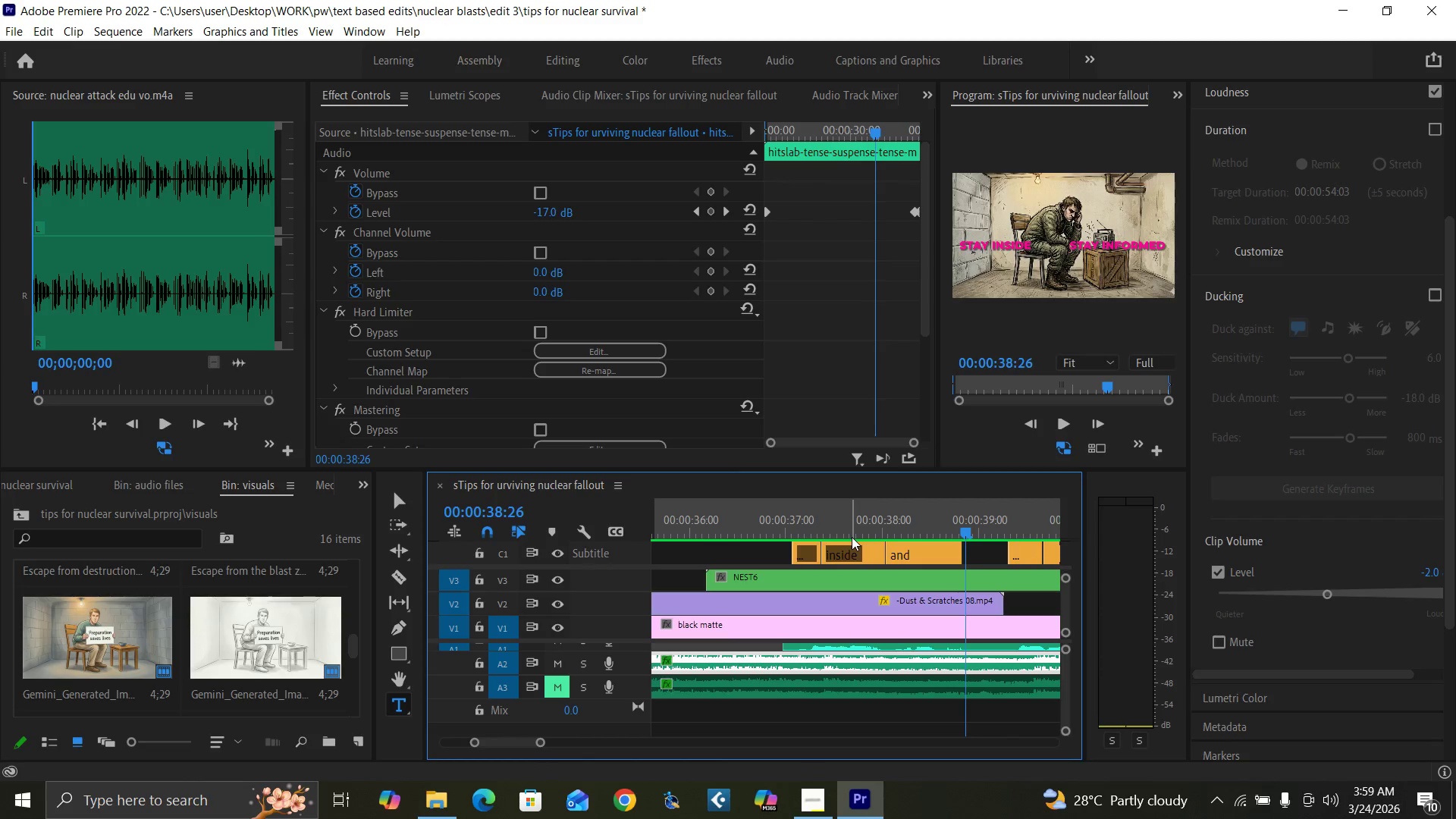 
left_click([847, 535])
 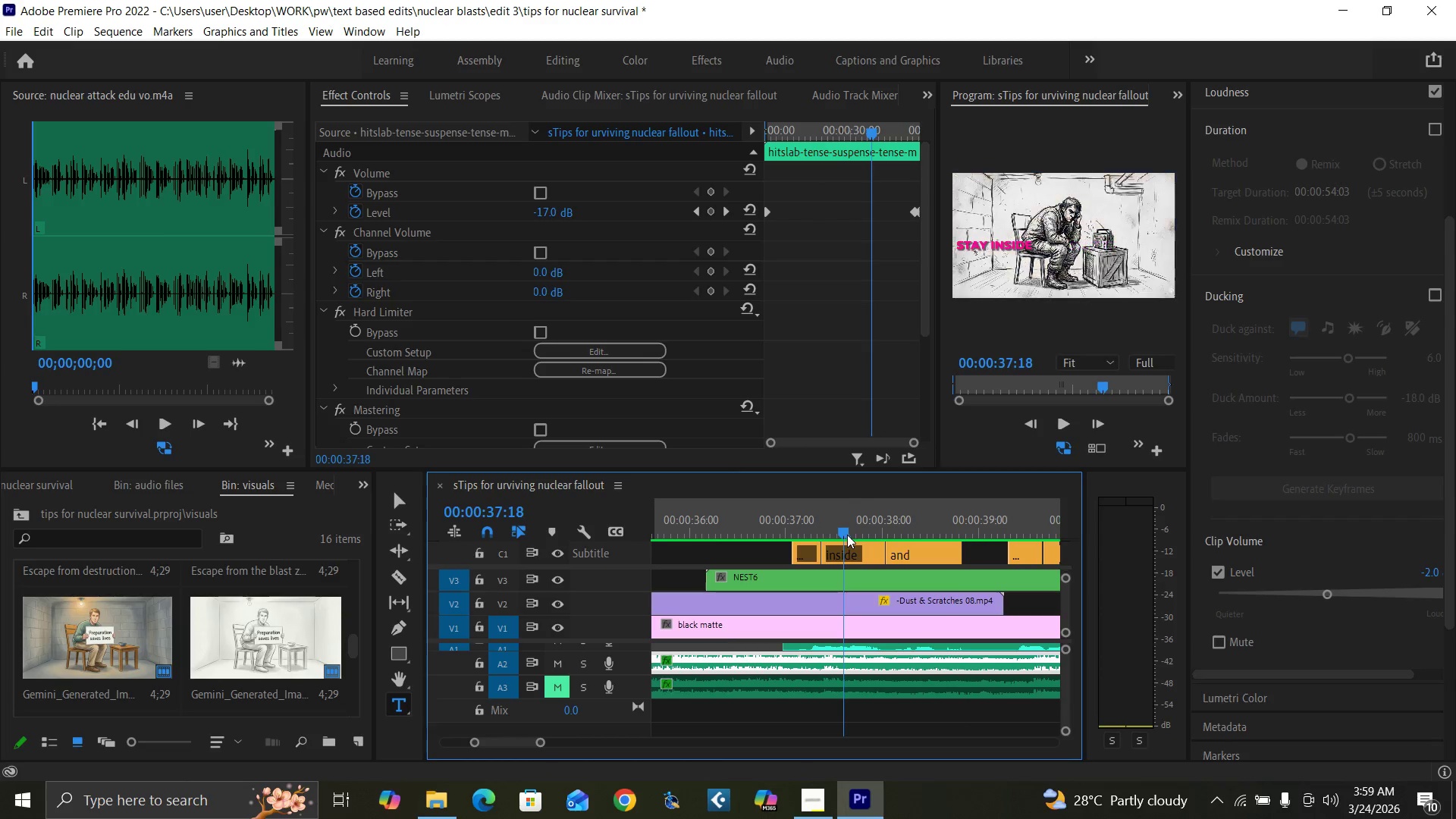 
key(Space)
 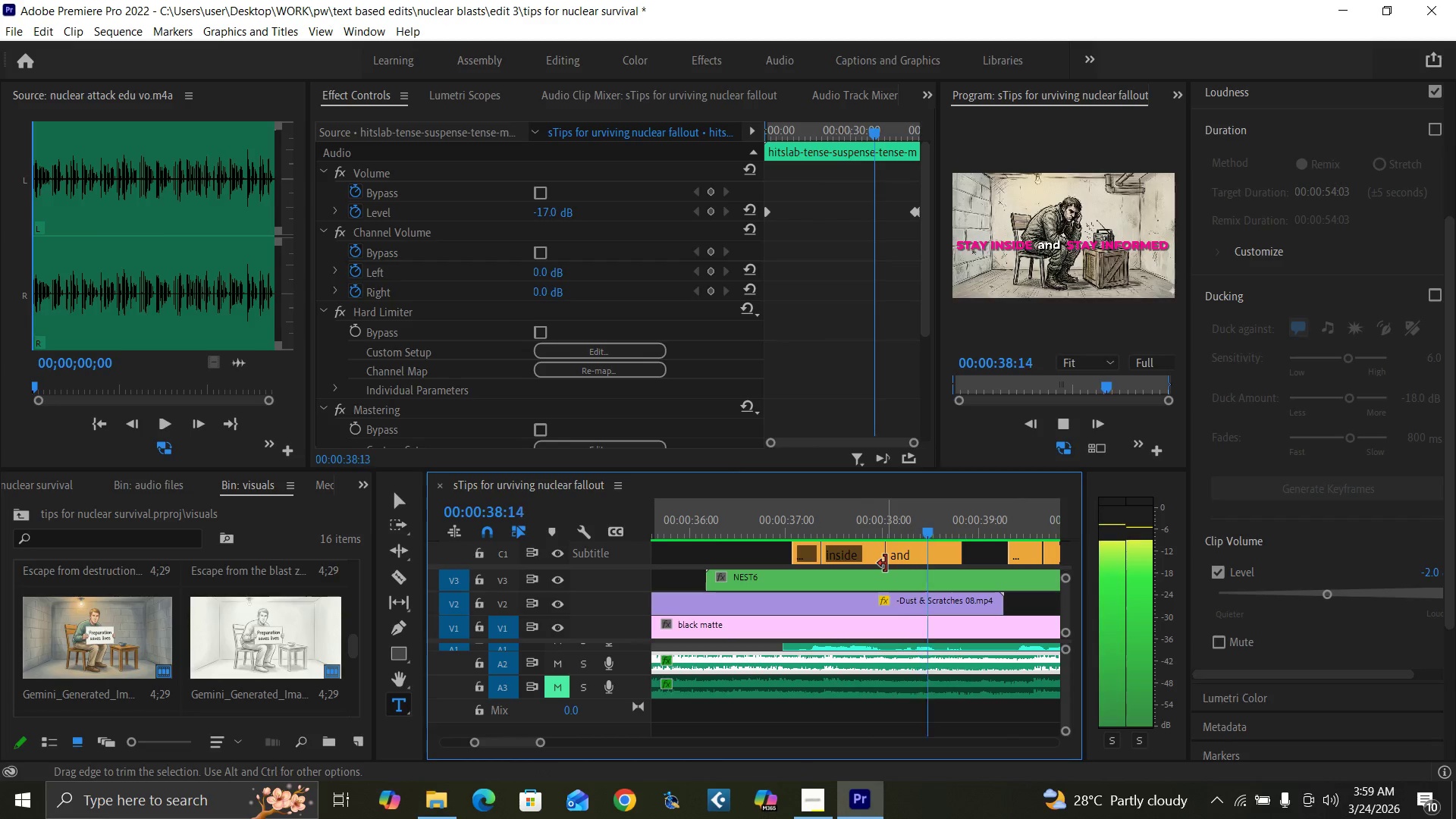 
key(Space)
 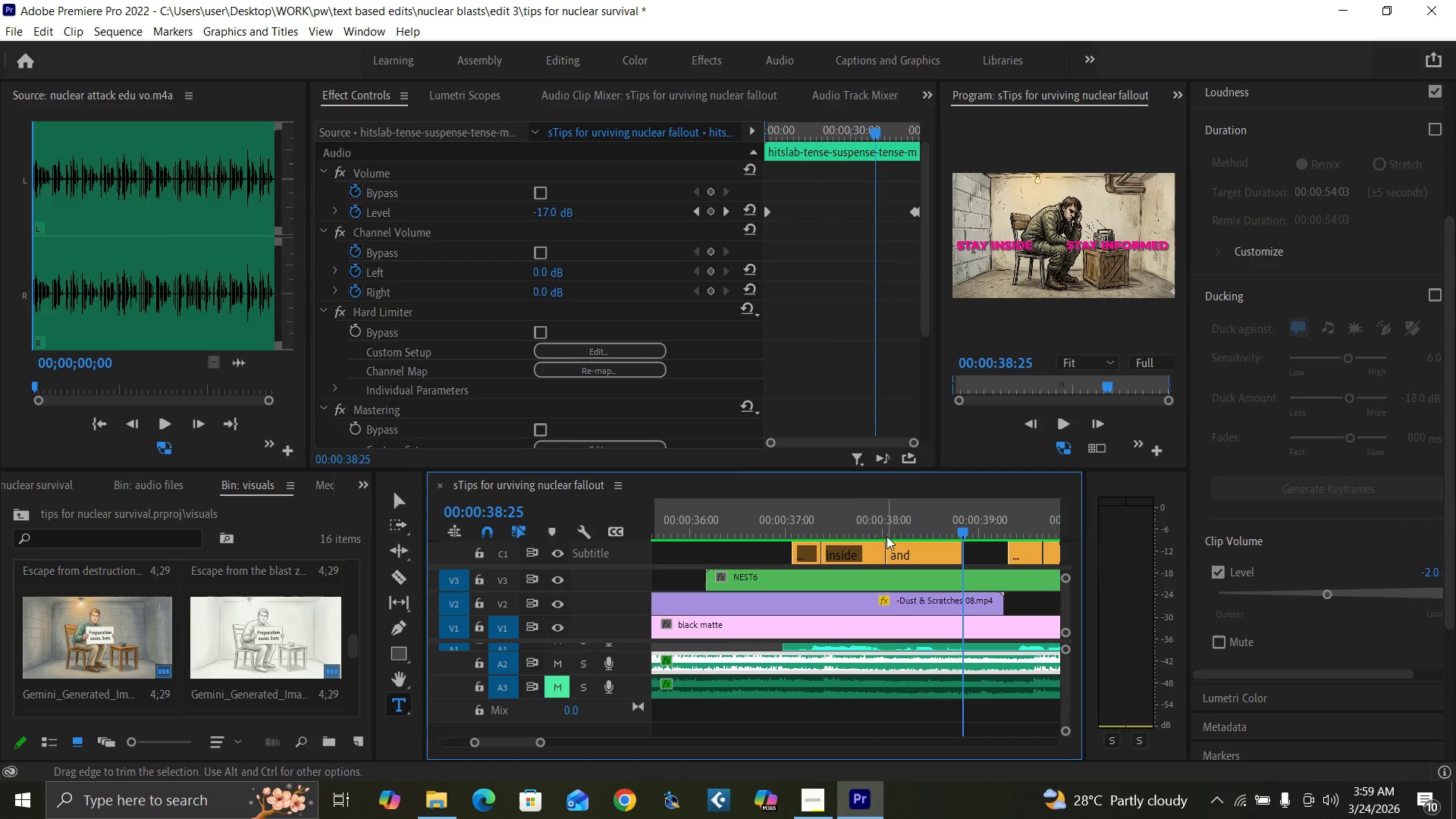 
left_click([887, 534])
 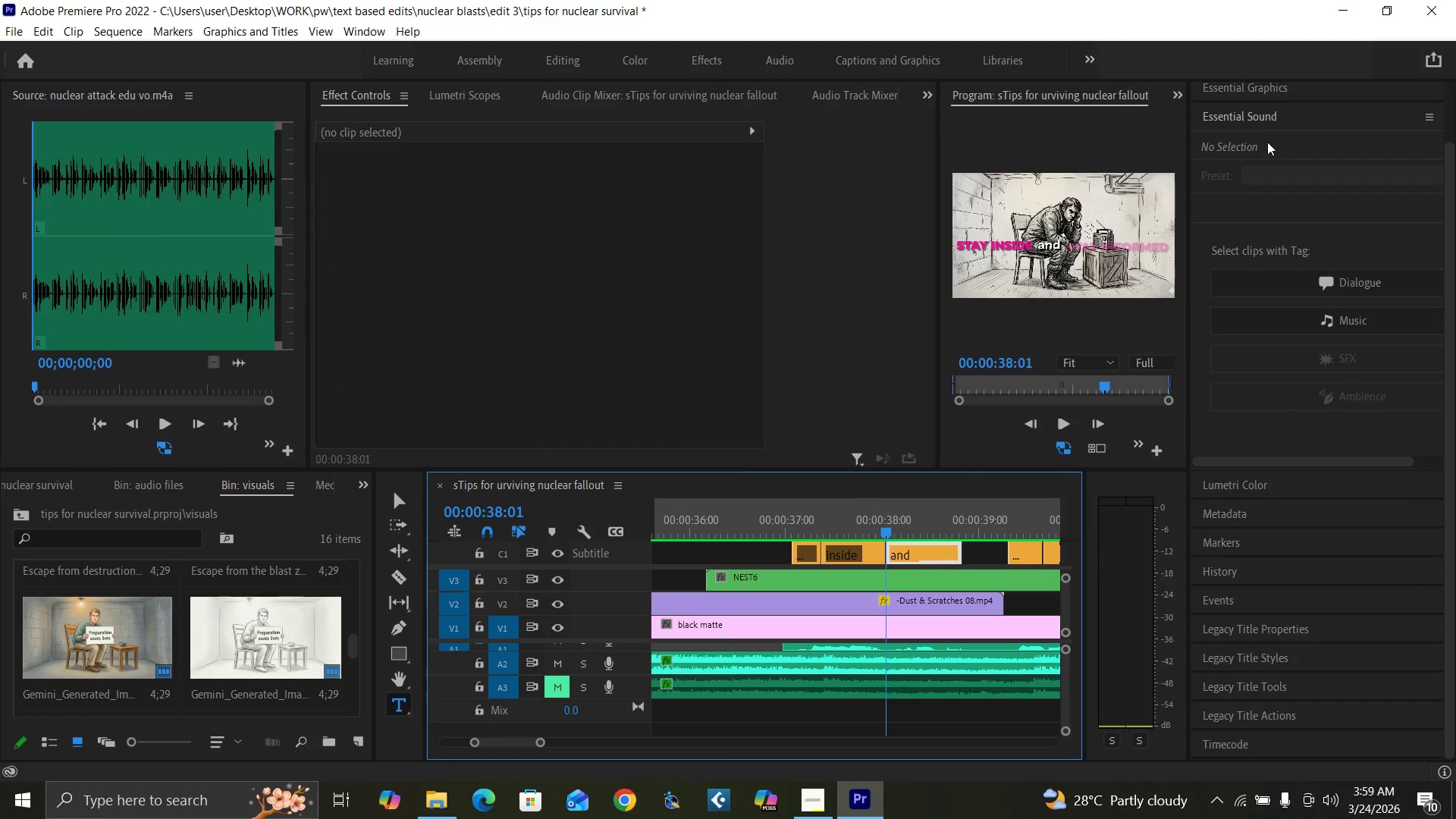 
left_click([1269, 87])
 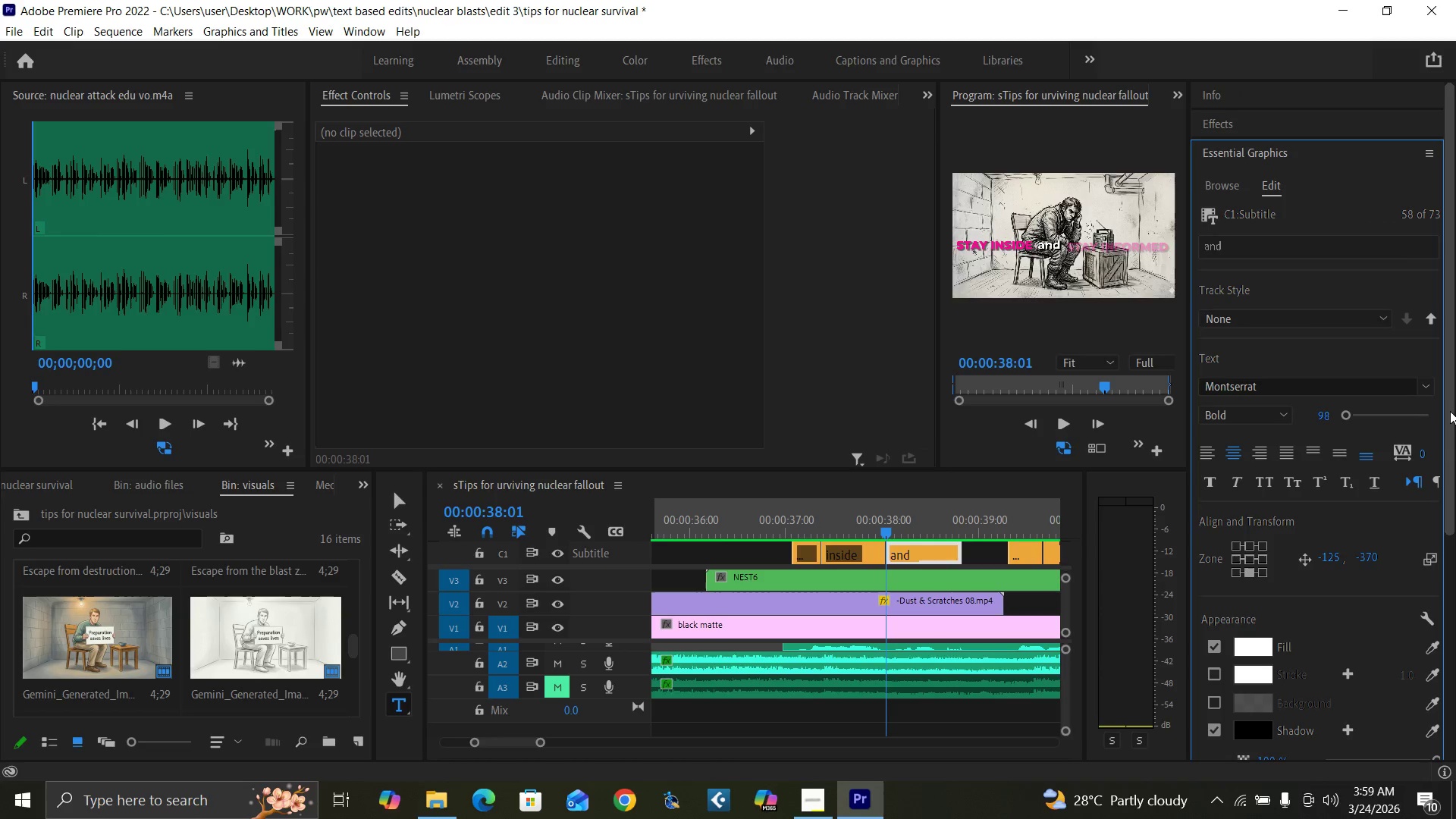 
left_click_drag(start_coordinate=[1446, 408], to_coordinate=[1455, 491])
 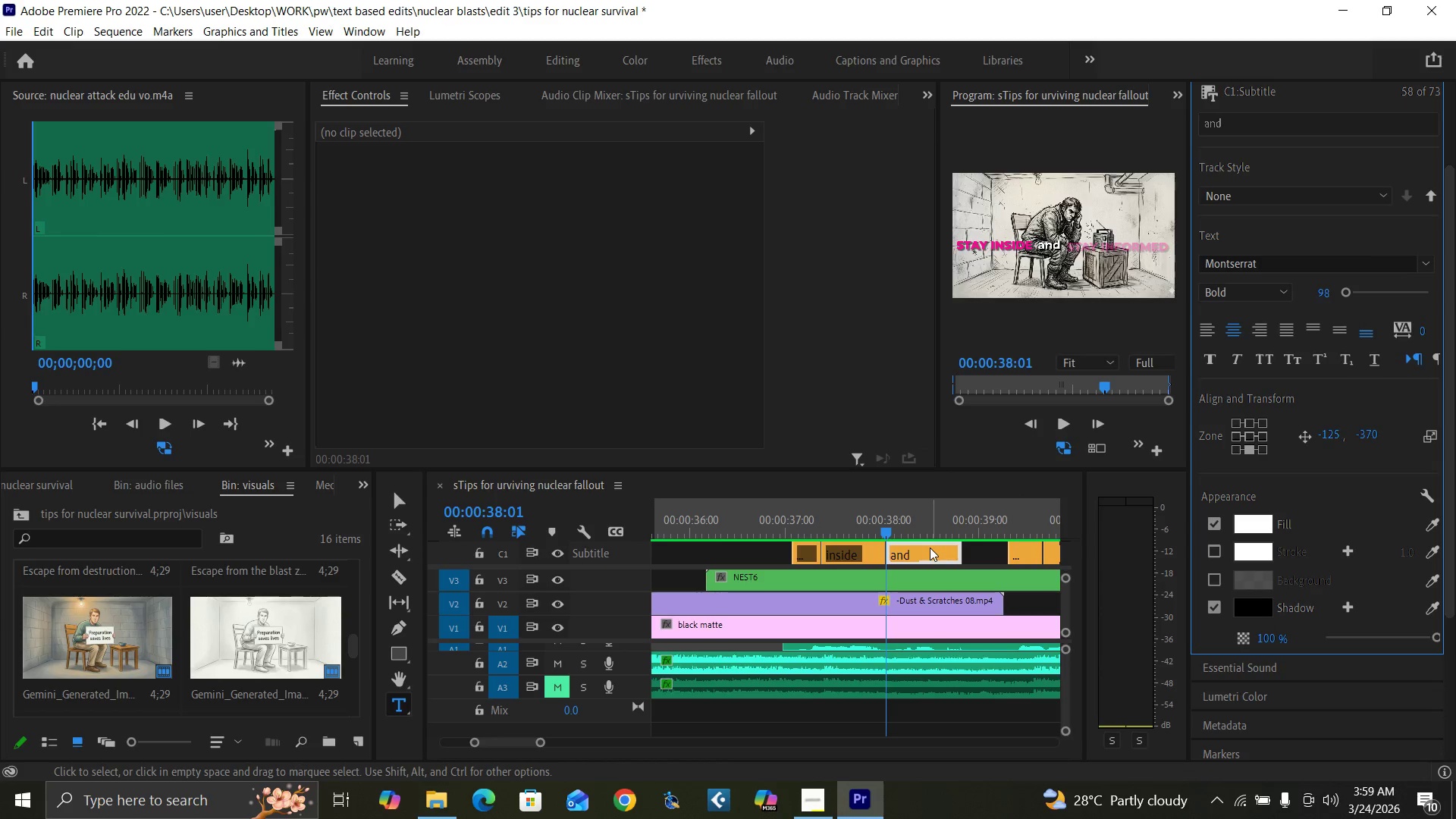 
right_click([928, 548])
 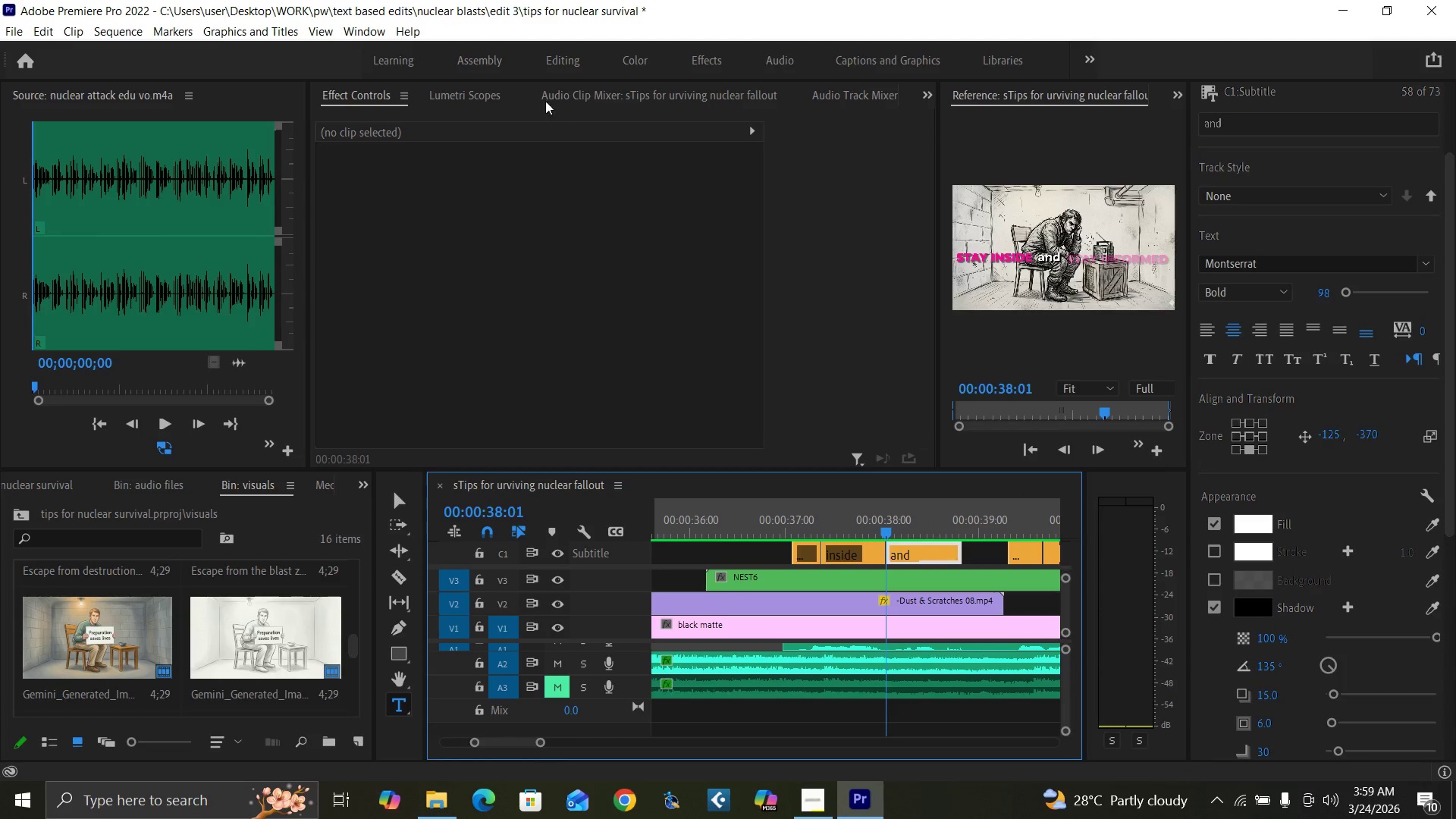 
left_click([240, 31])
 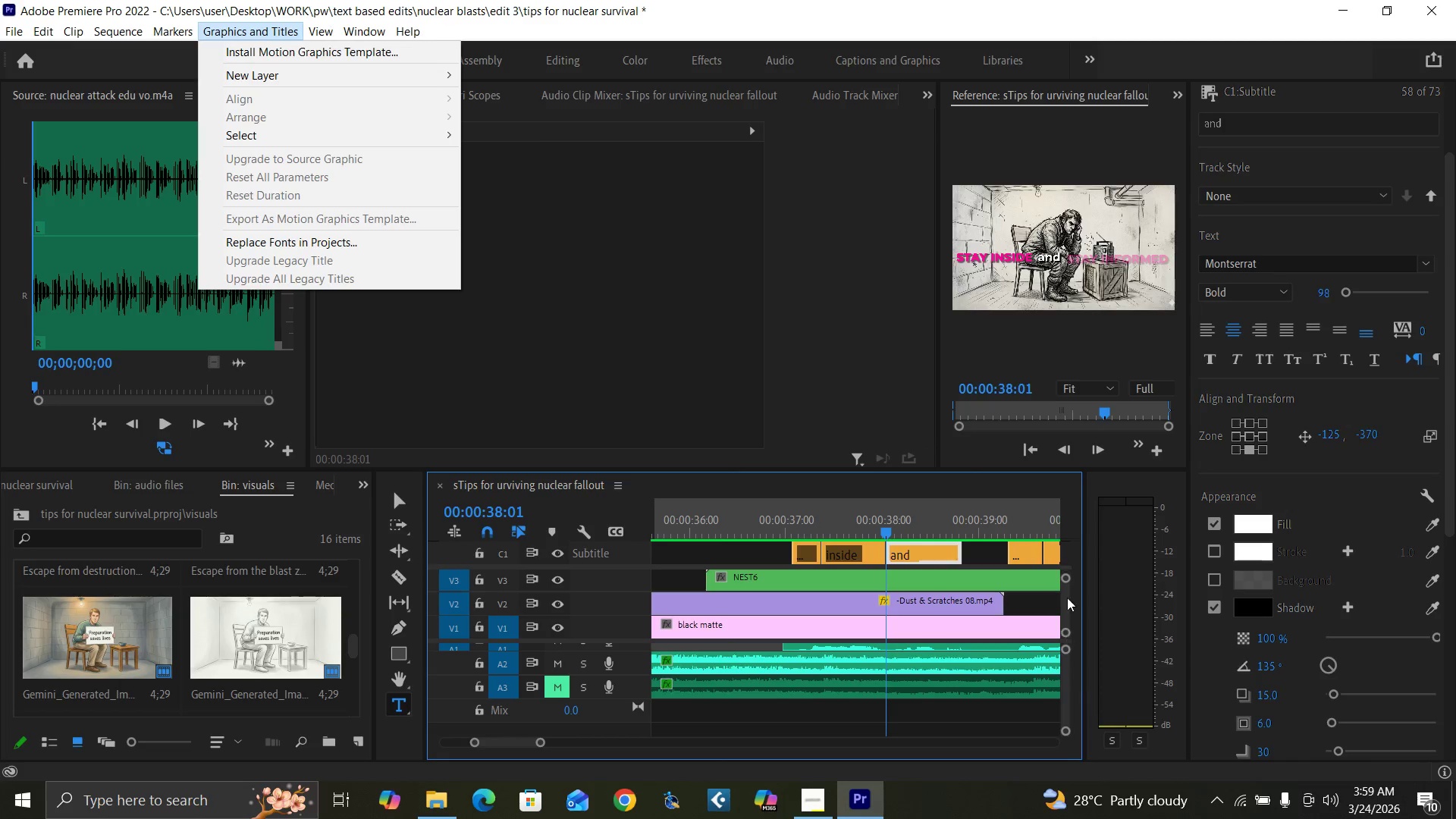 
left_click_drag(start_coordinate=[1065, 605], to_coordinate=[1065, 600])
 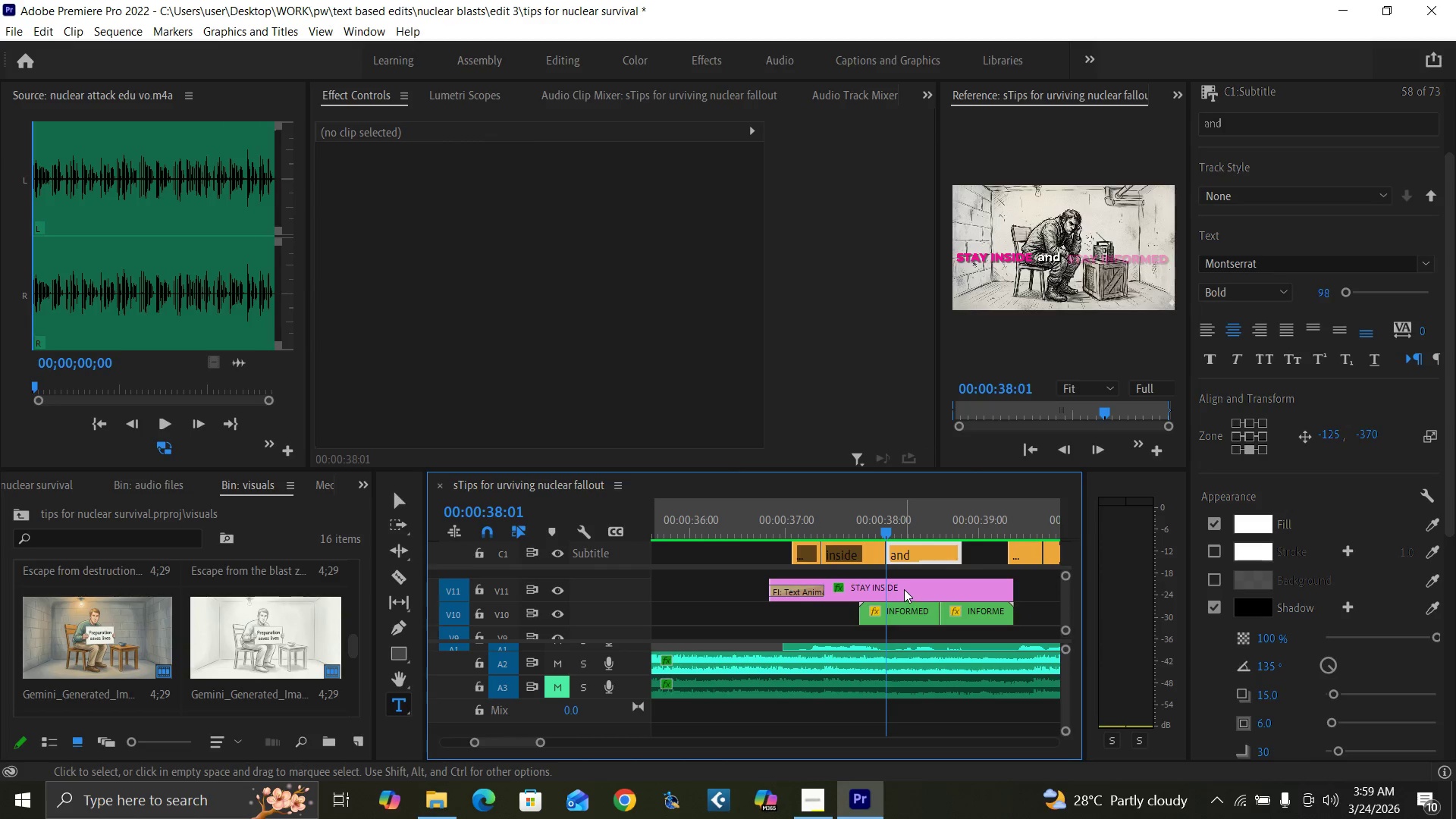 
left_click([904, 589])
 